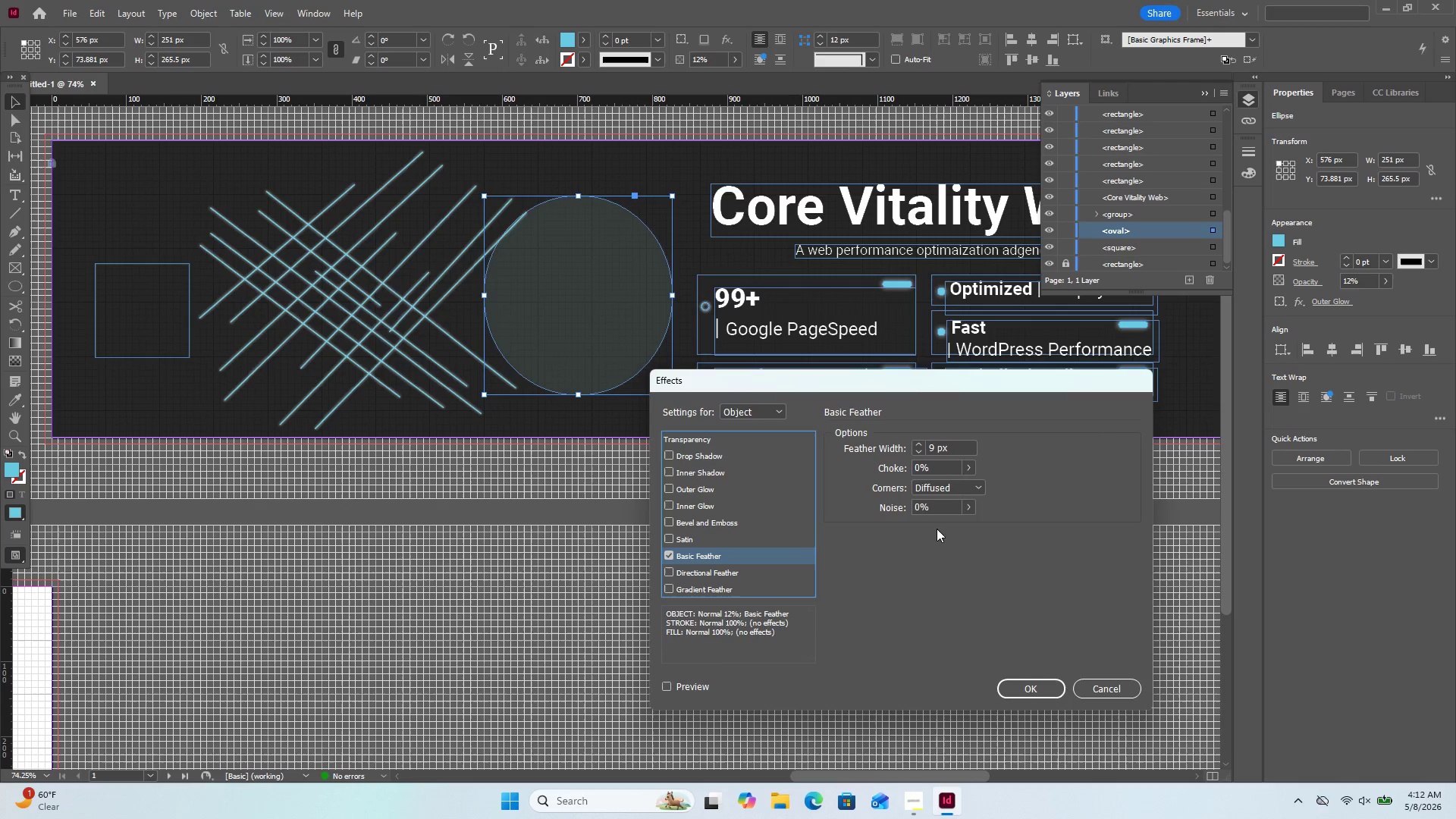 
double_click([933, 448])
 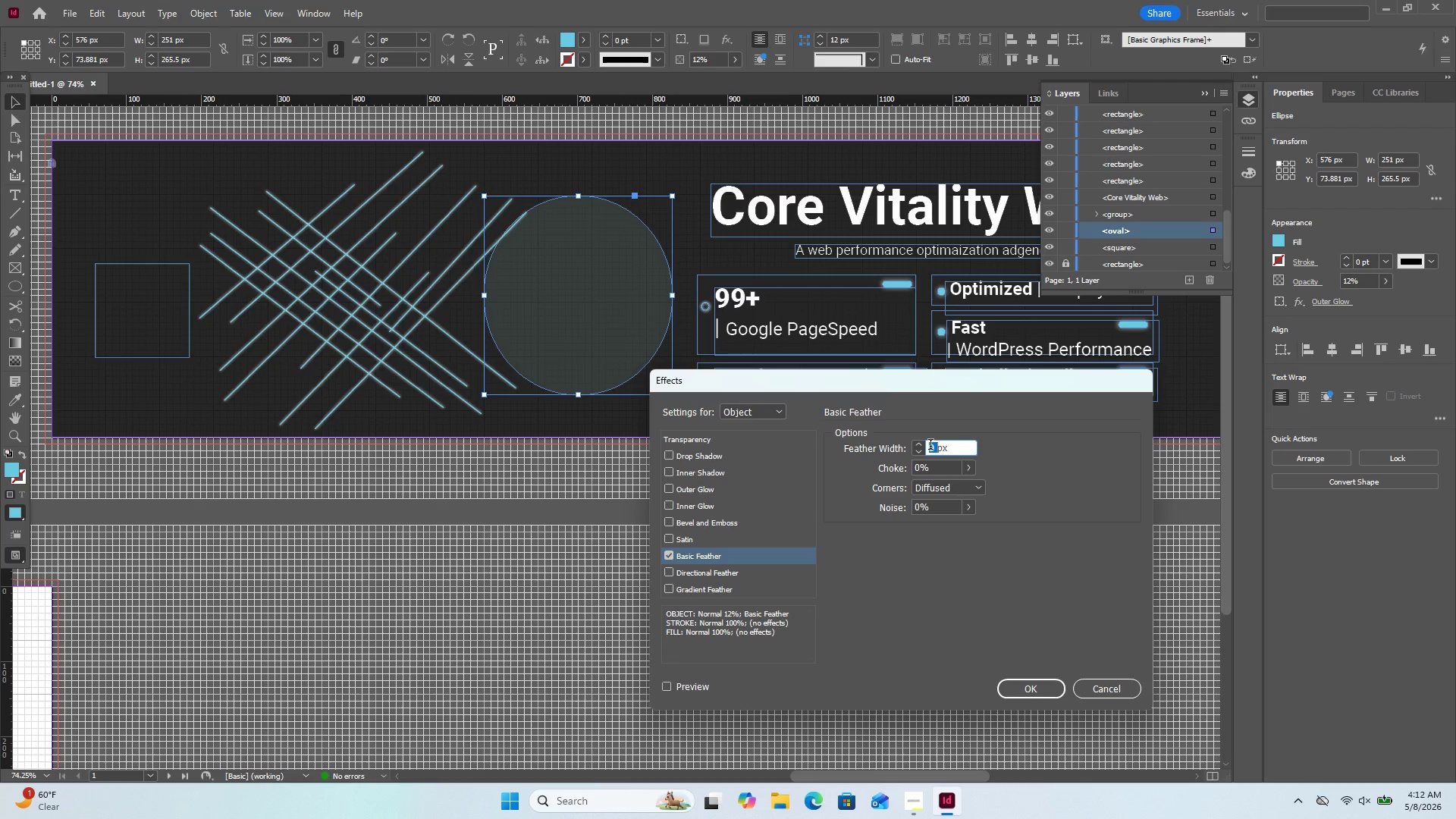 
key(Numpad1)
 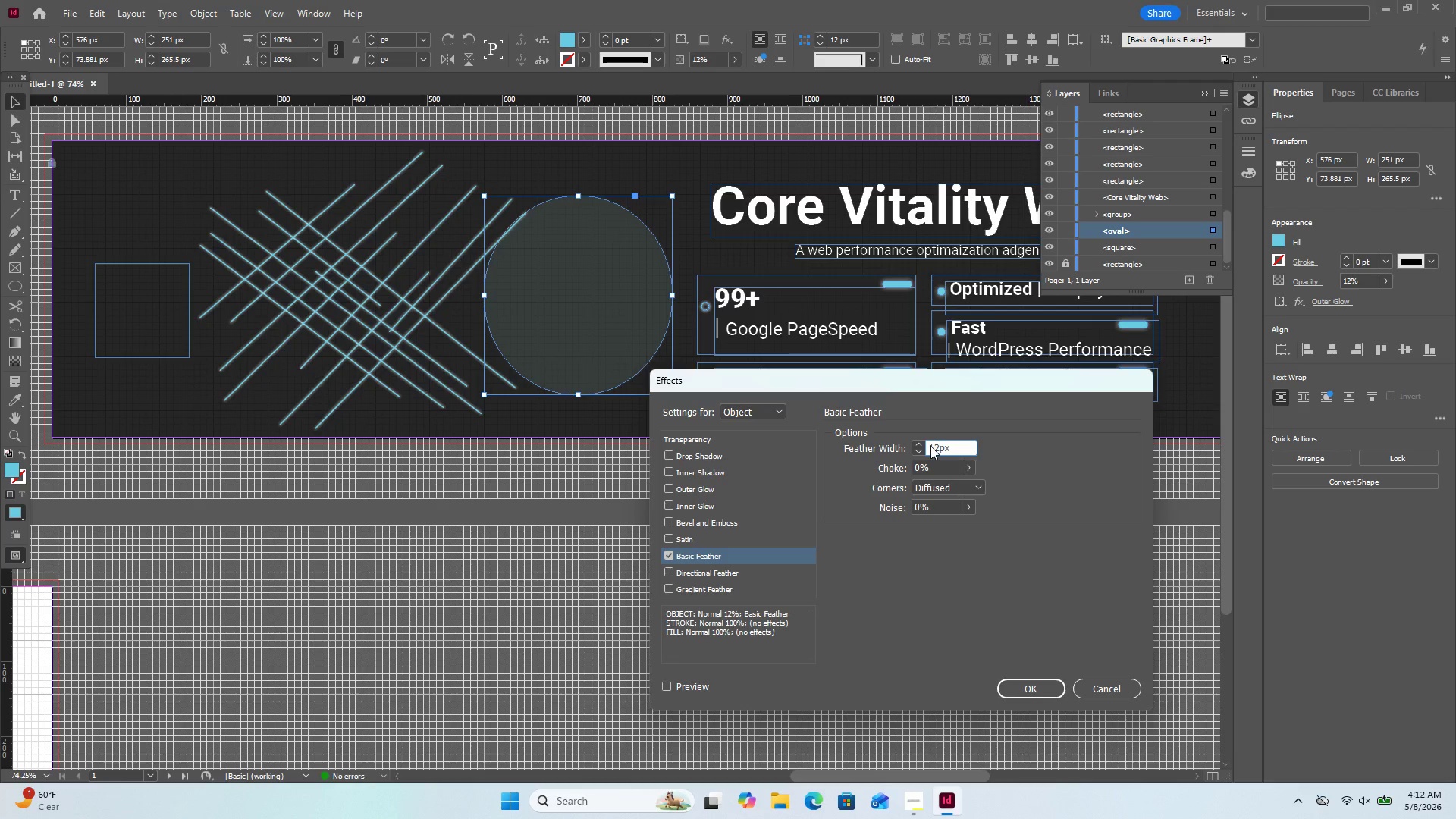 
key(Numpad2)
 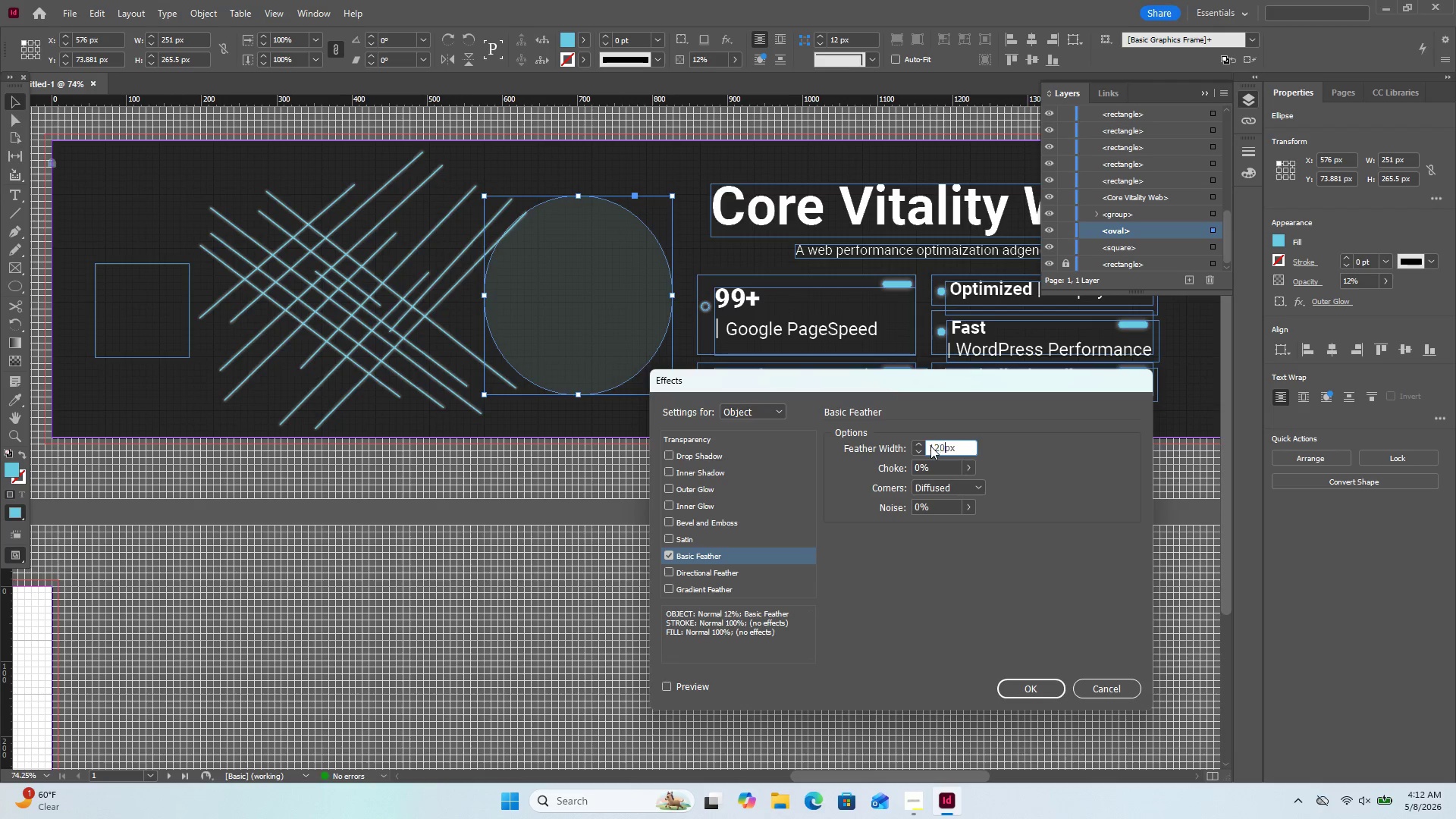 
key(Numpad0)
 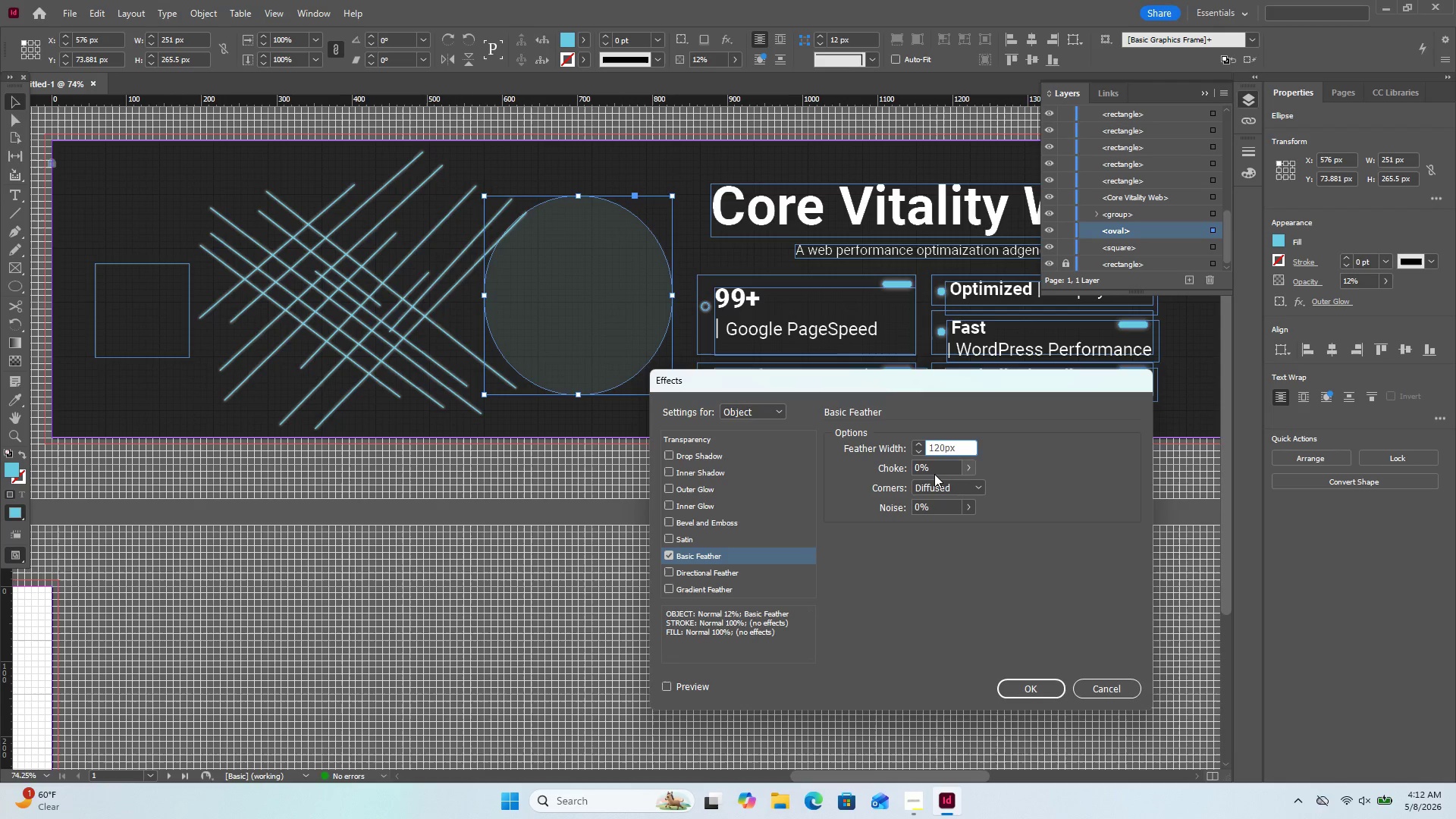 
double_click([934, 474])
 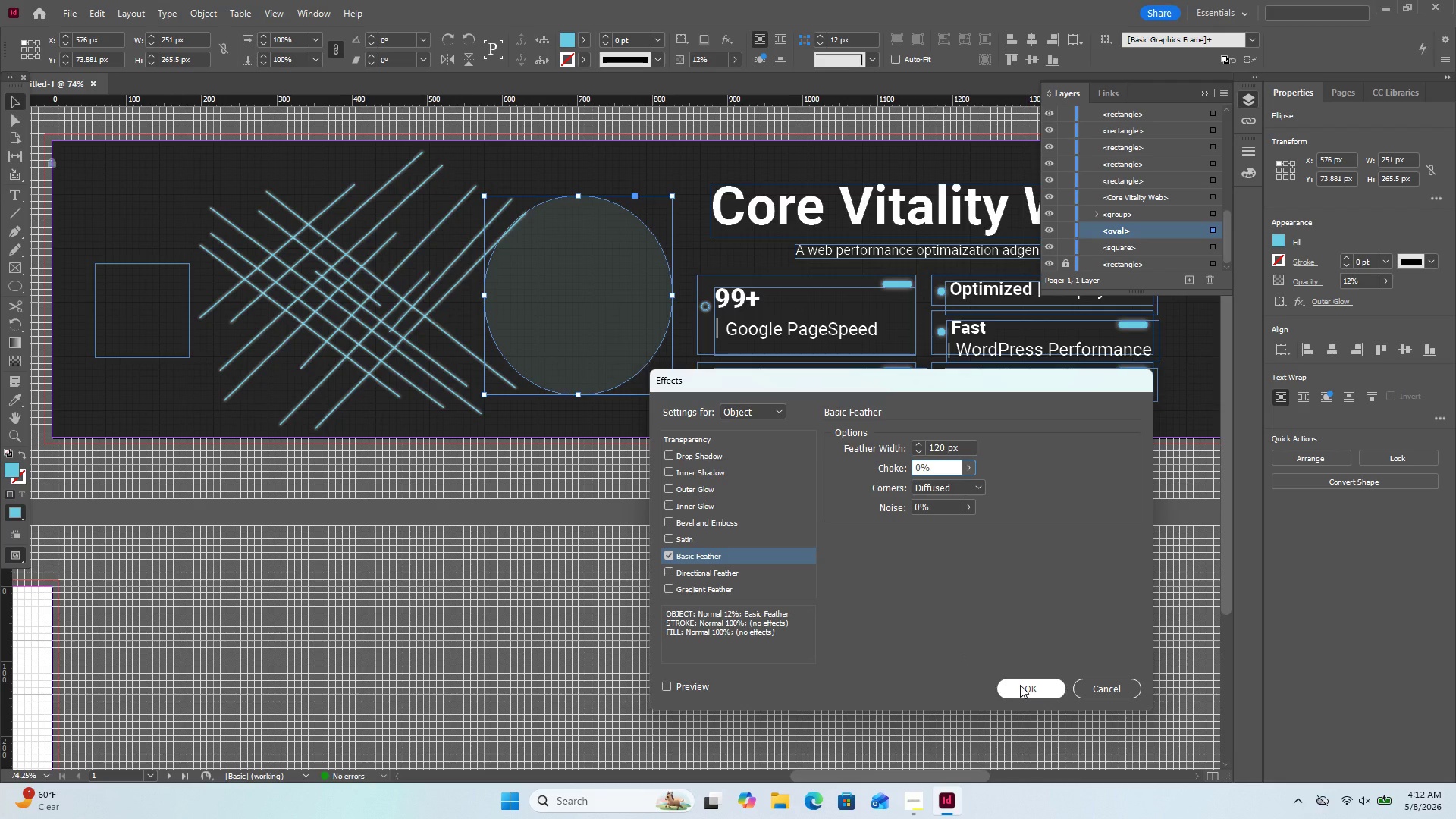 
wait(6.56)
 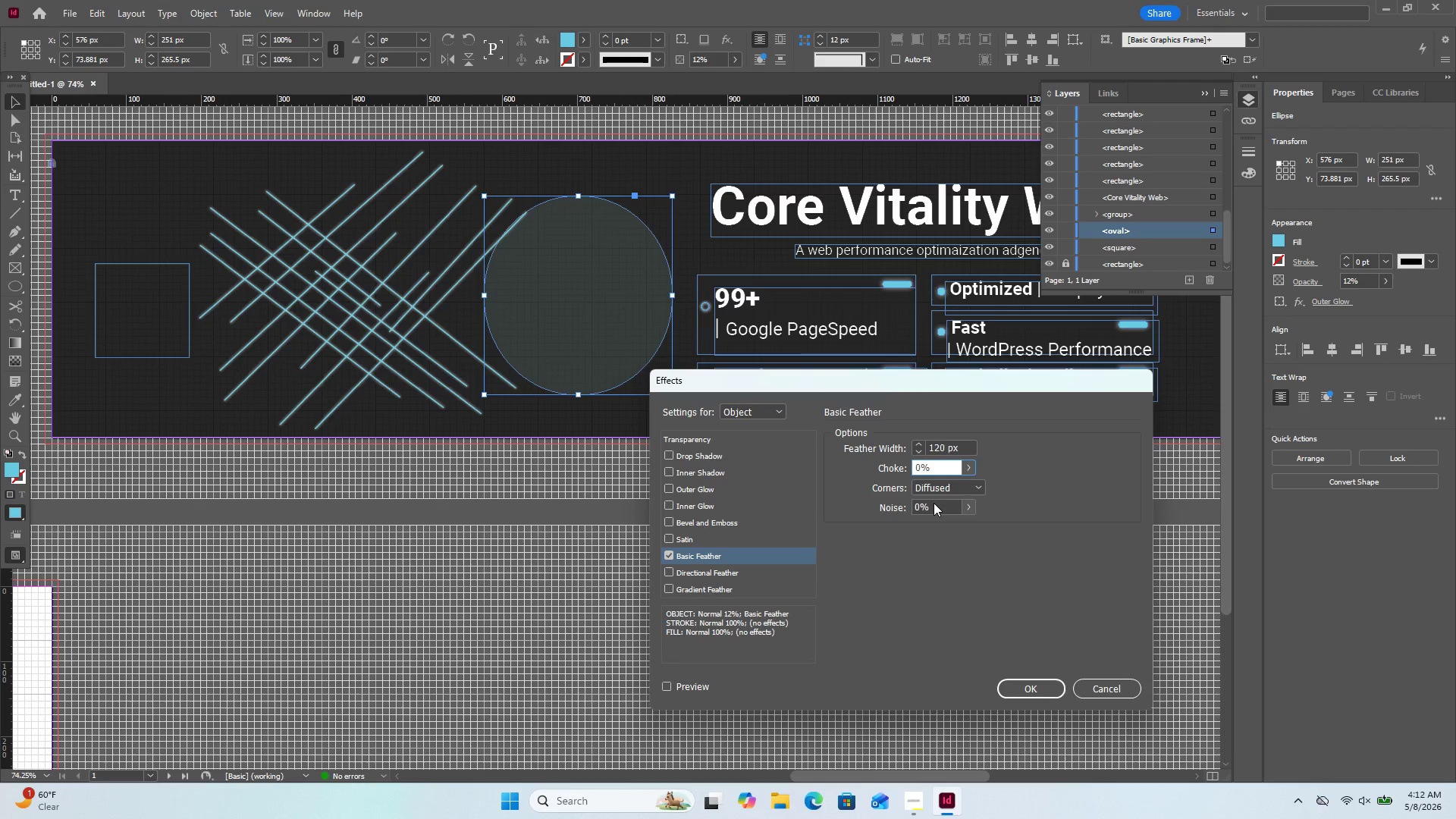 
key(Numpad2)
 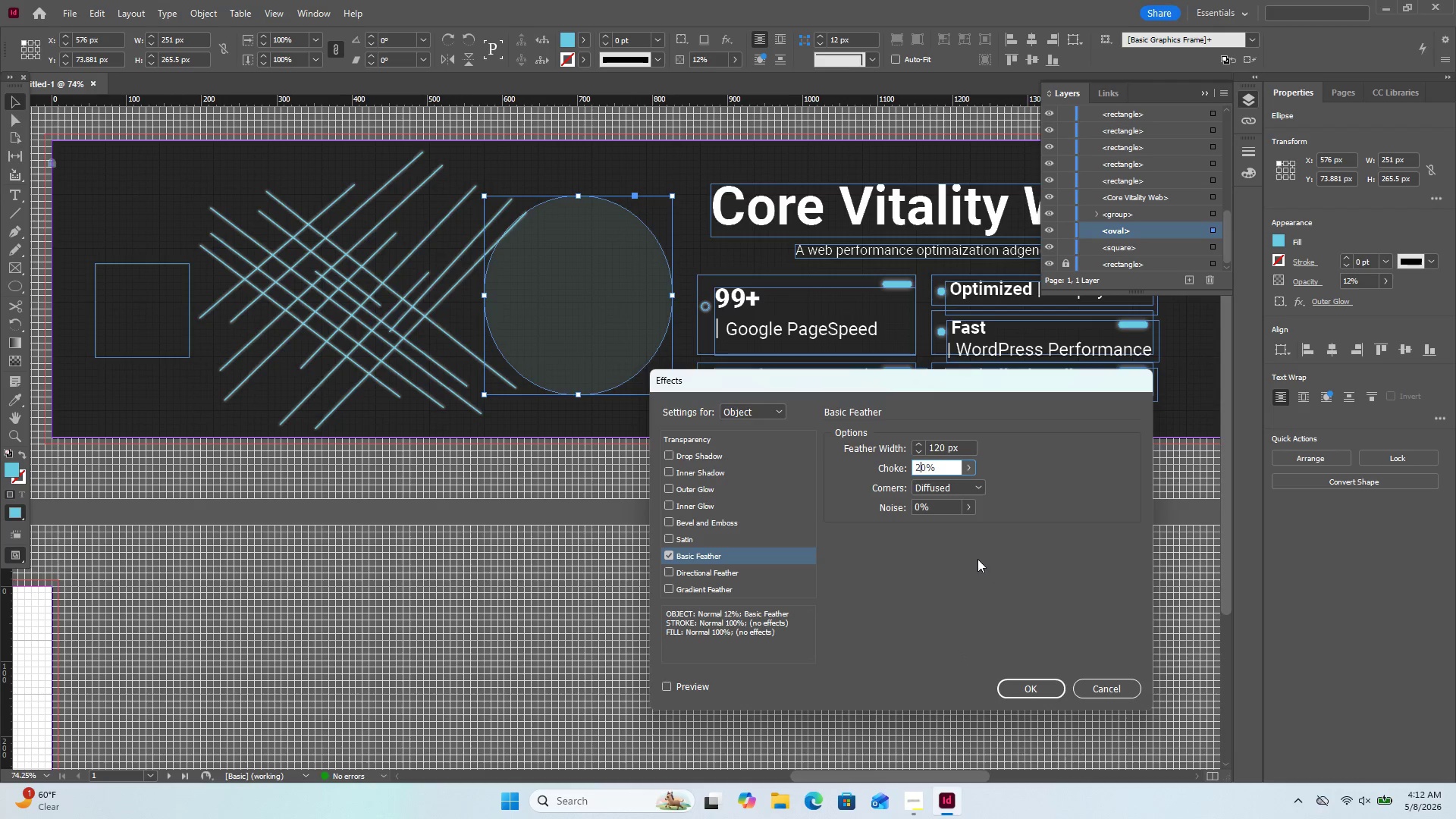 
key(Control+ControlLeft)
 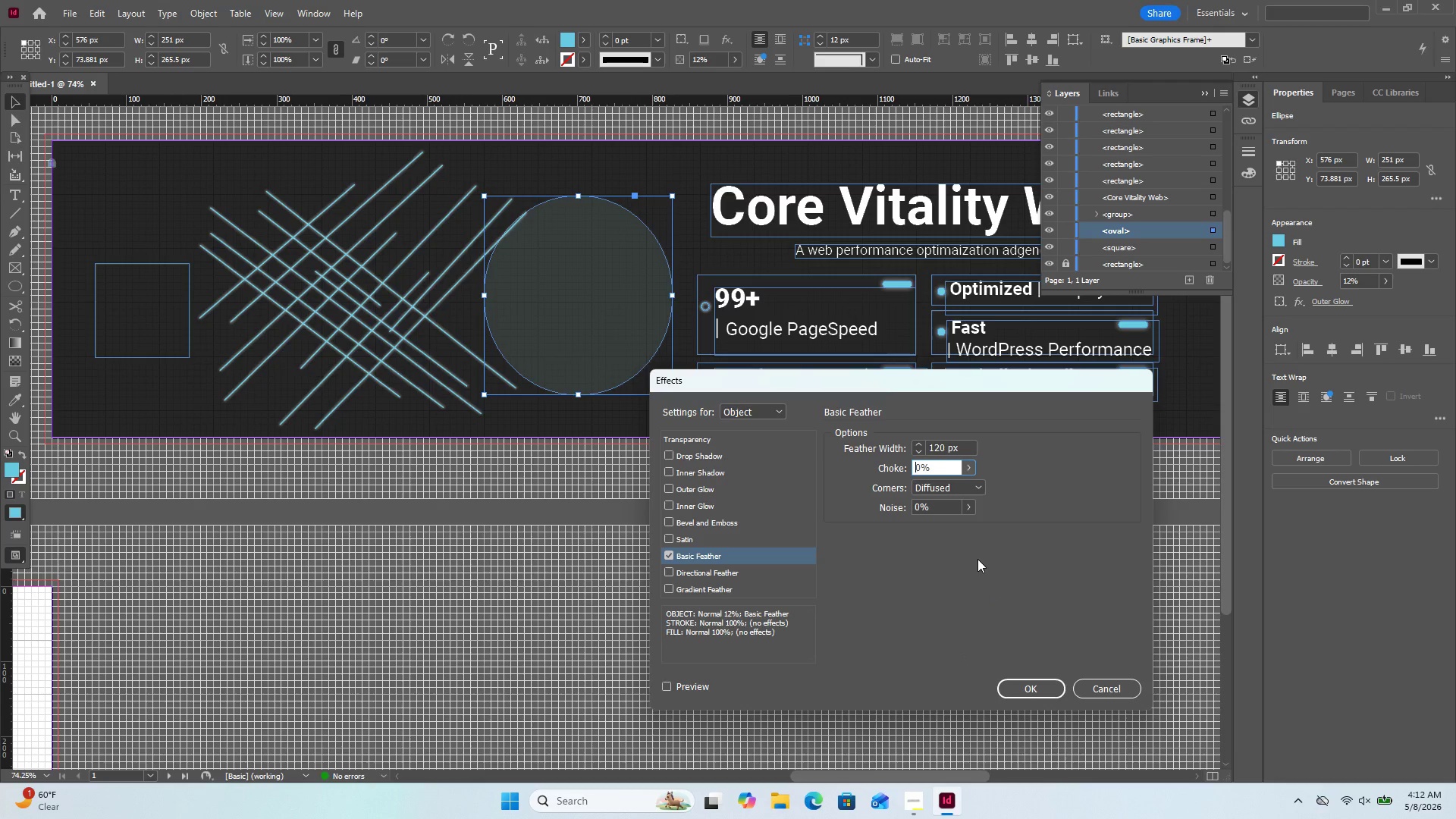 
key(Control+Z)
 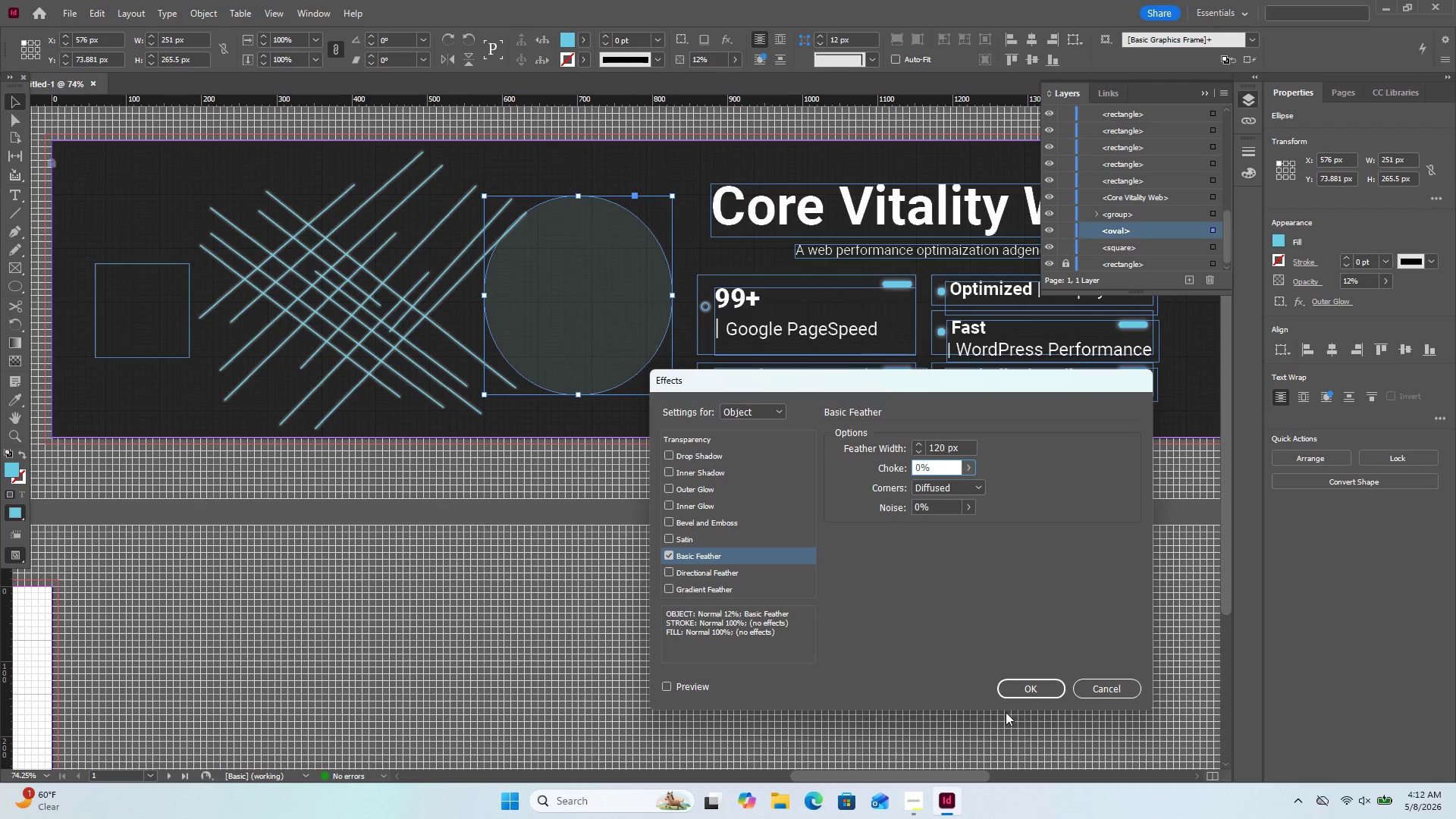 
left_click([1052, 684])
 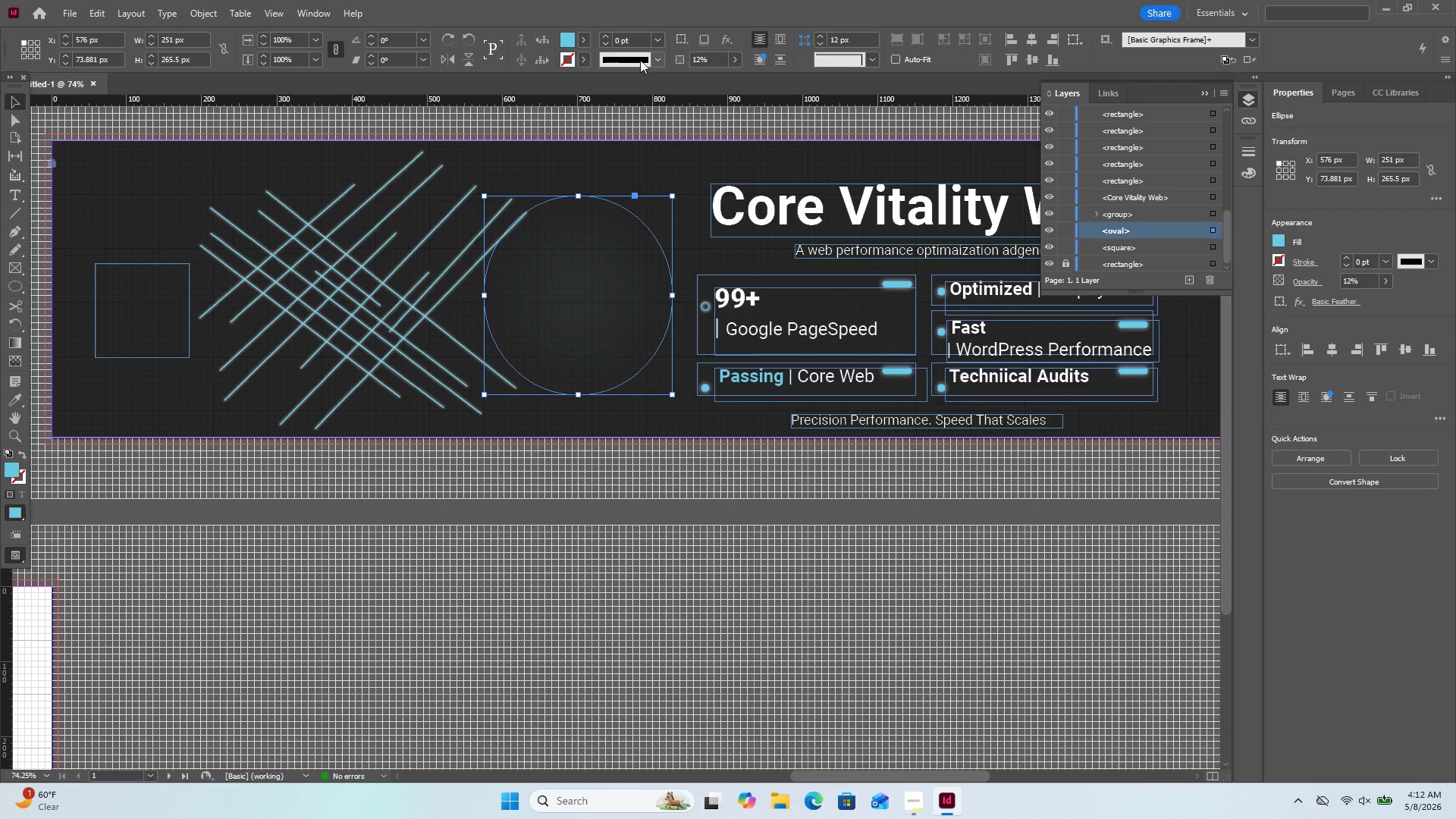 
left_click([739, 63])
 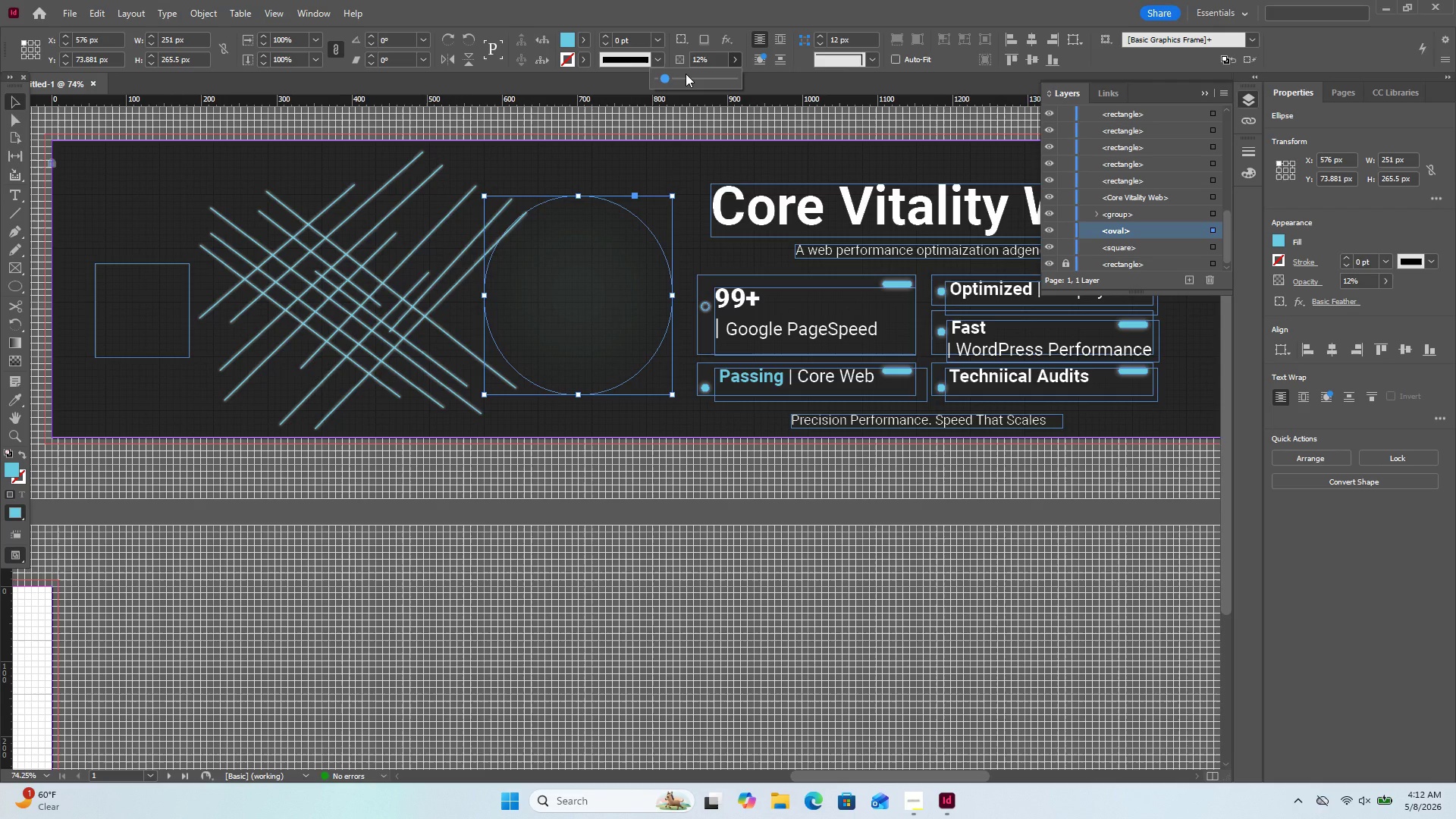 
left_click([686, 74])
 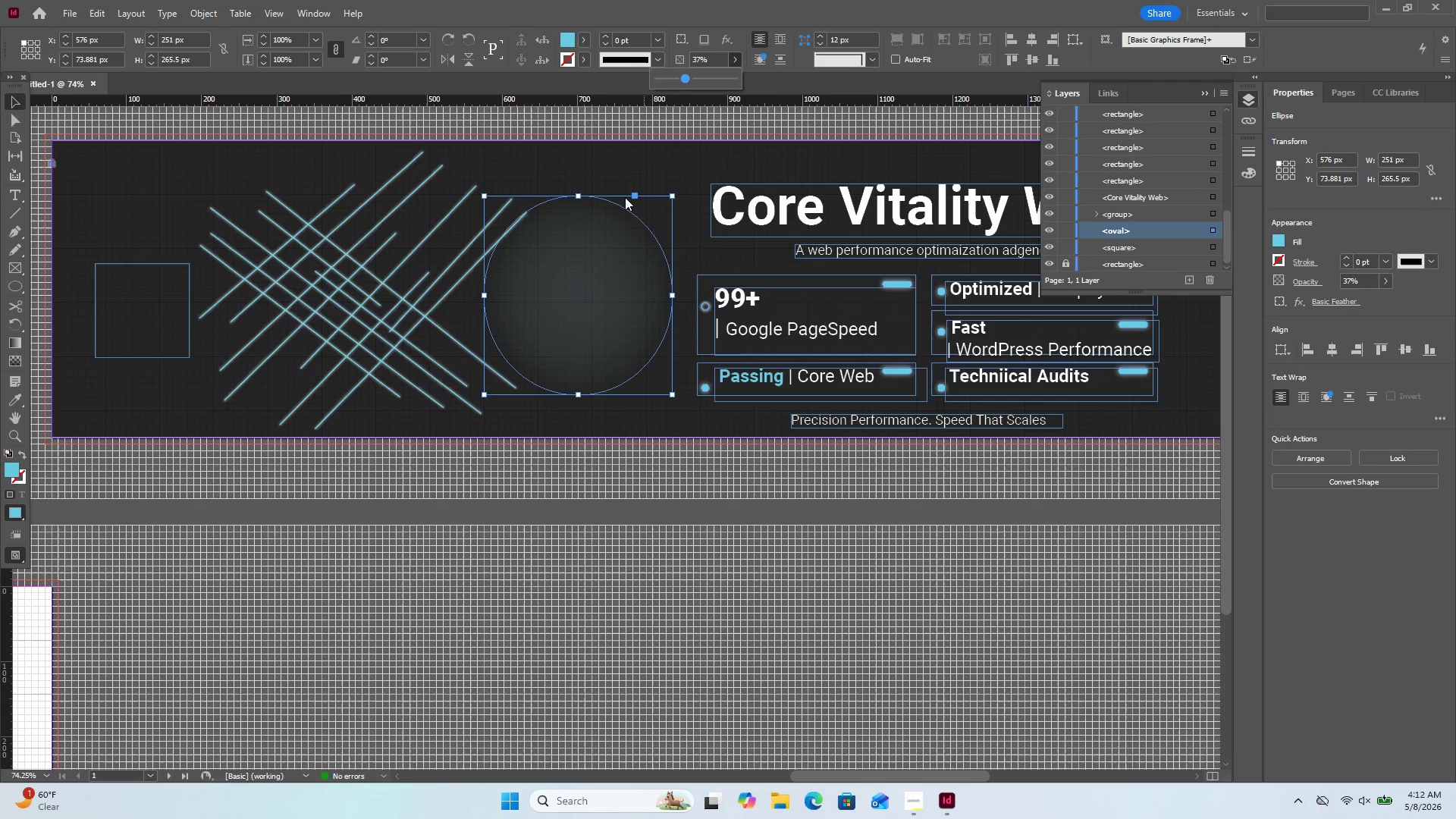 
left_click_drag(start_coordinate=[592, 283], to_coordinate=[363, 283])
 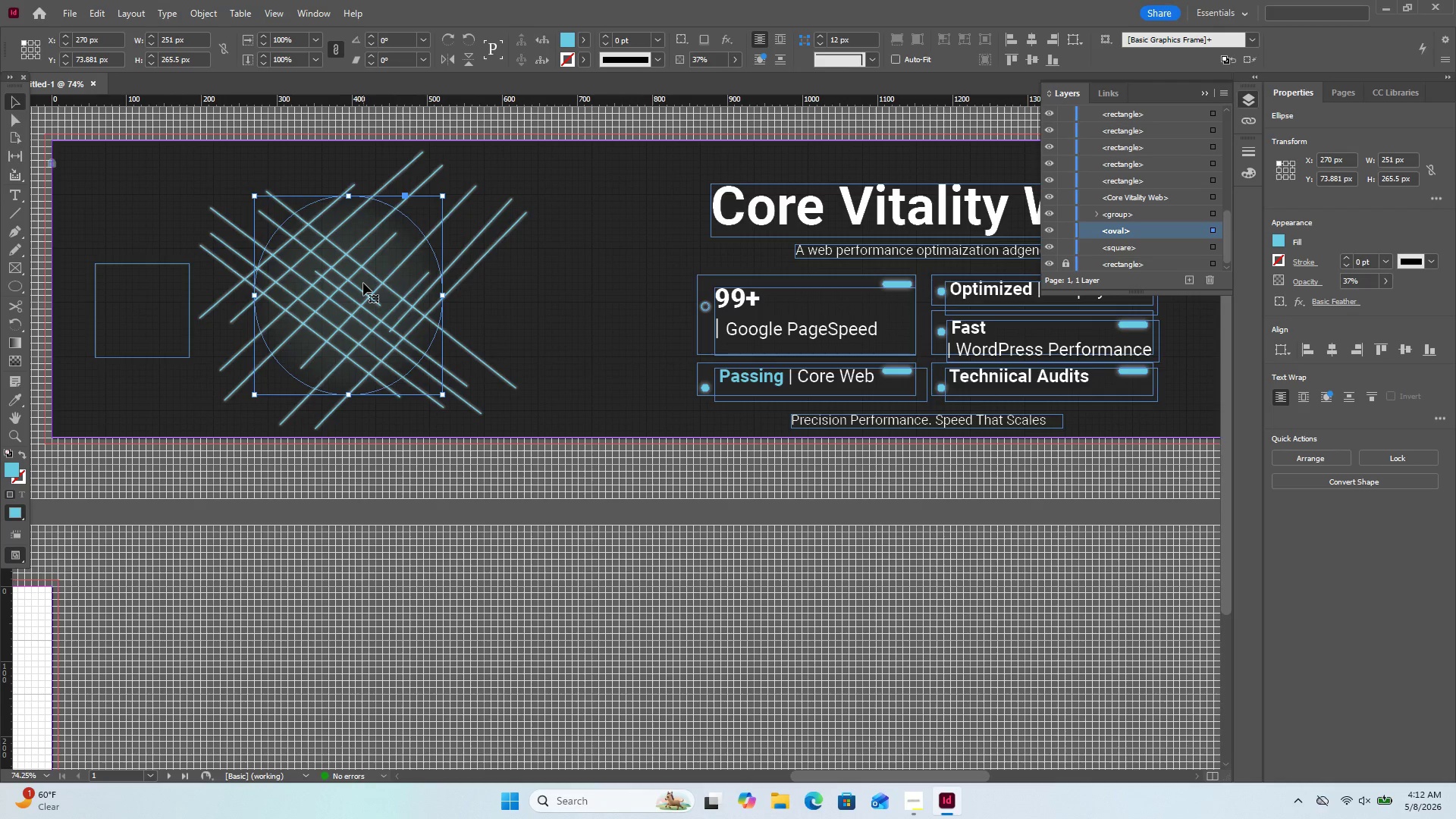 
left_click_drag(start_coordinate=[363, 283], to_coordinate=[341, 248])
 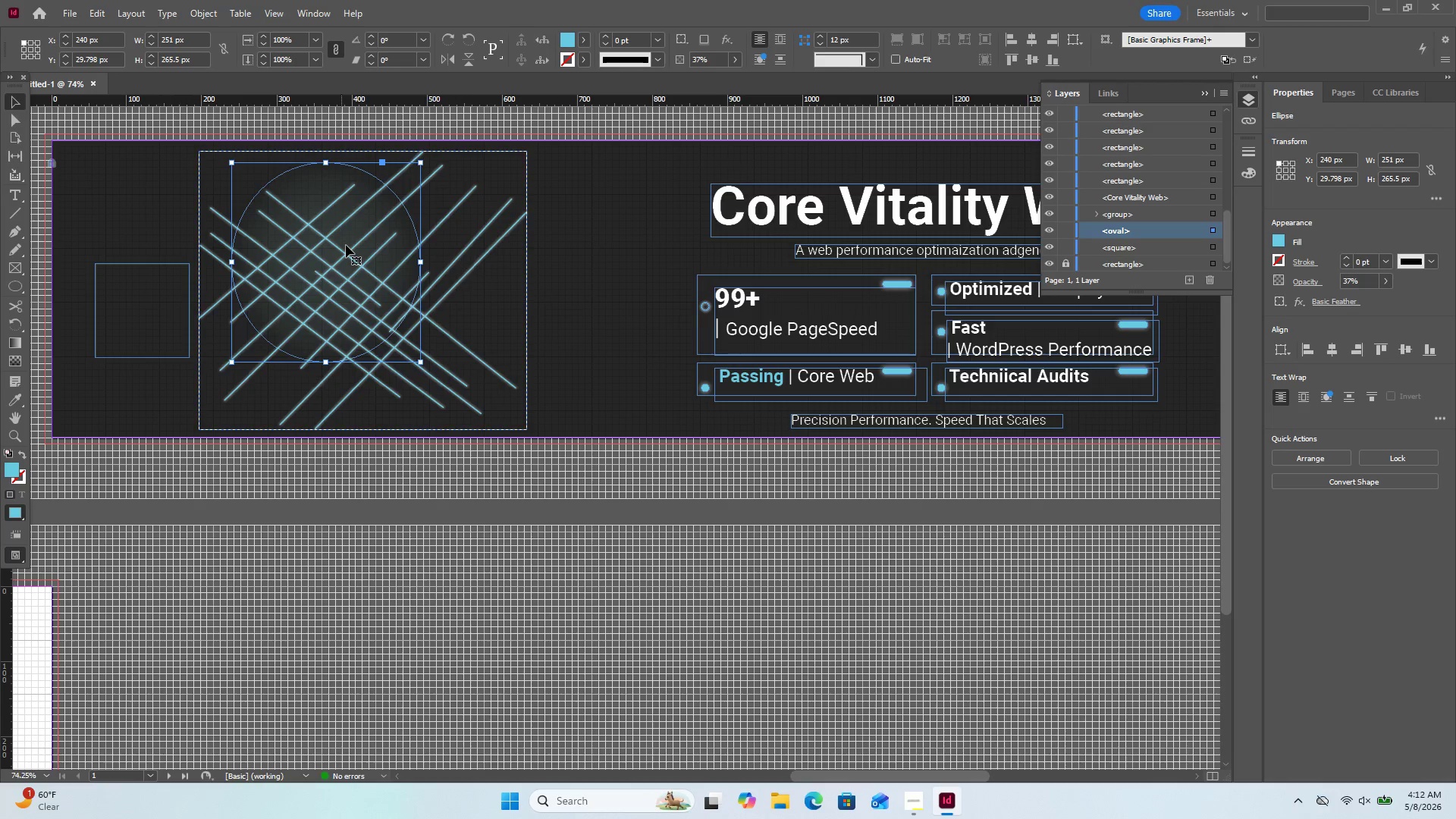 
left_click_drag(start_coordinate=[346, 245], to_coordinate=[350, 225])
 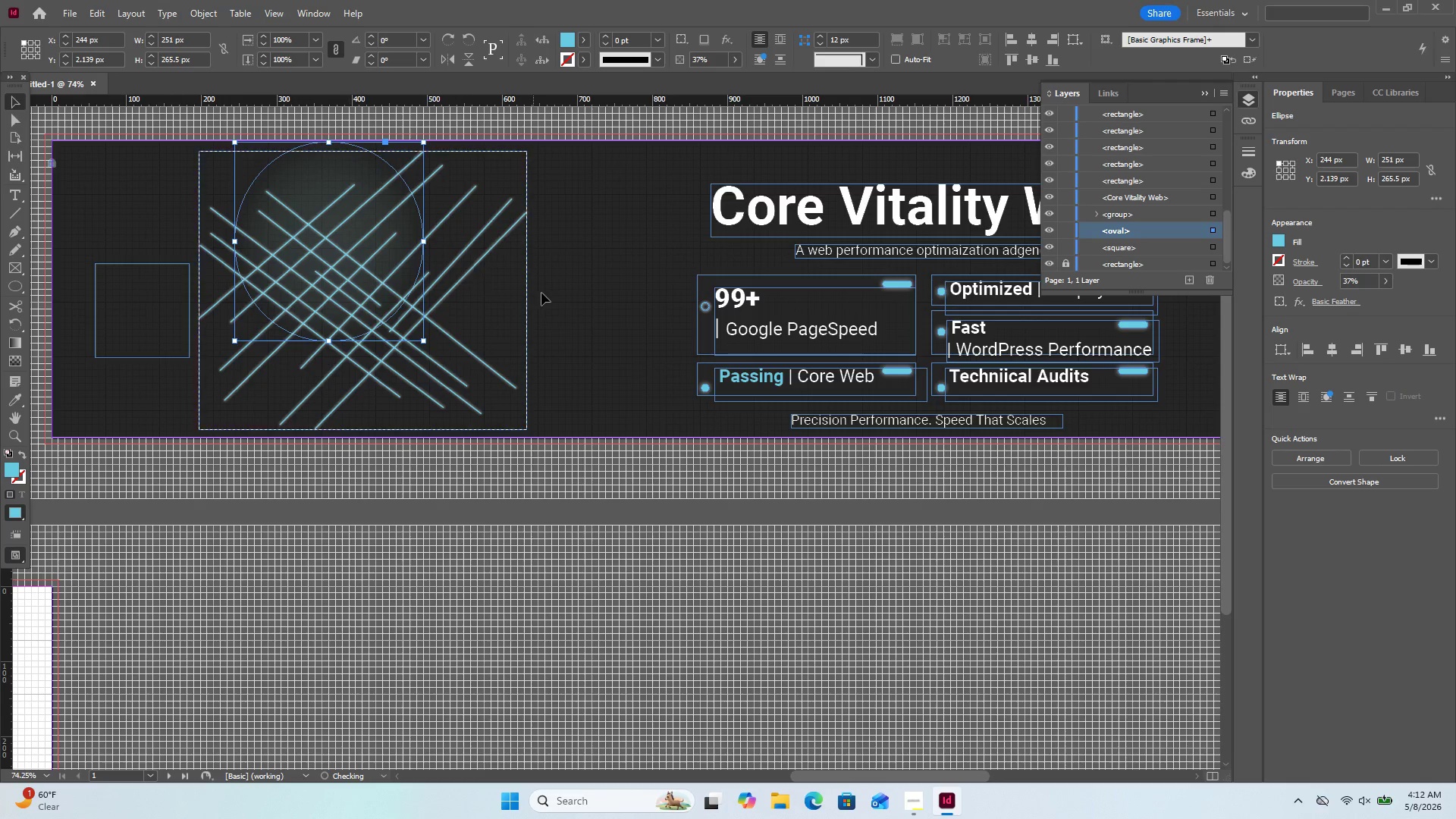 
left_click([541, 293])
 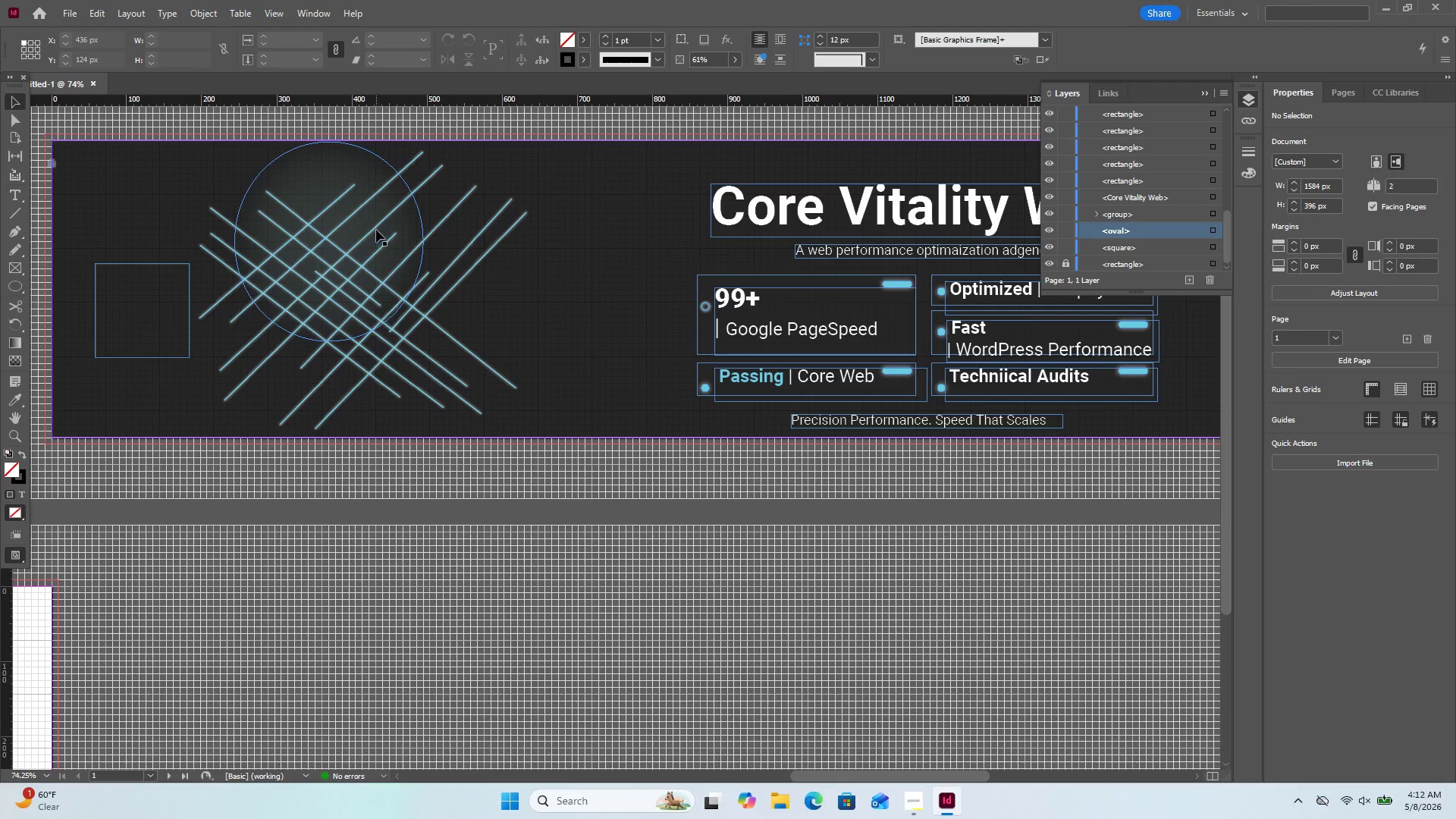 
left_click([383, 204])
 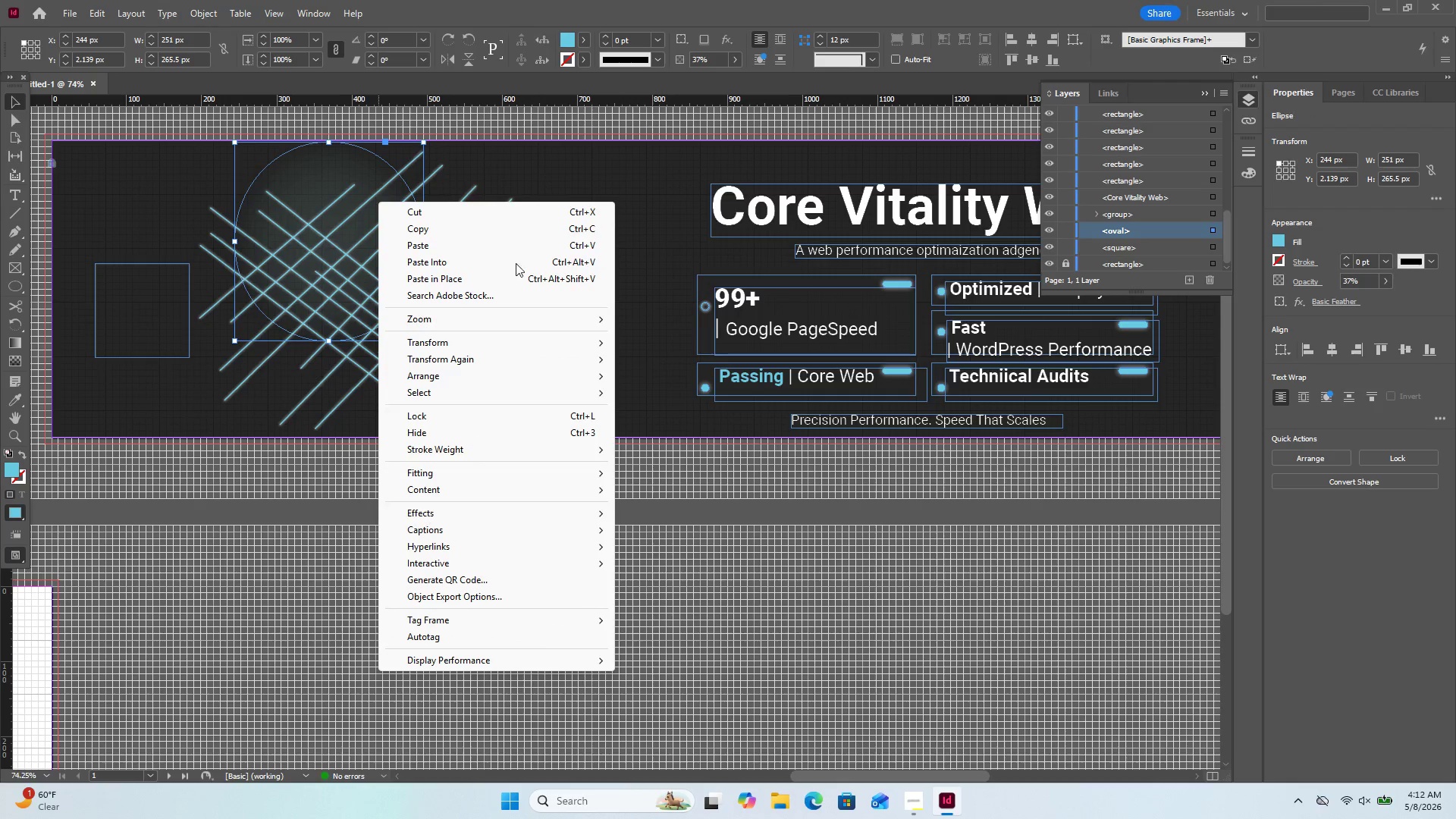 
left_click([588, 118])
 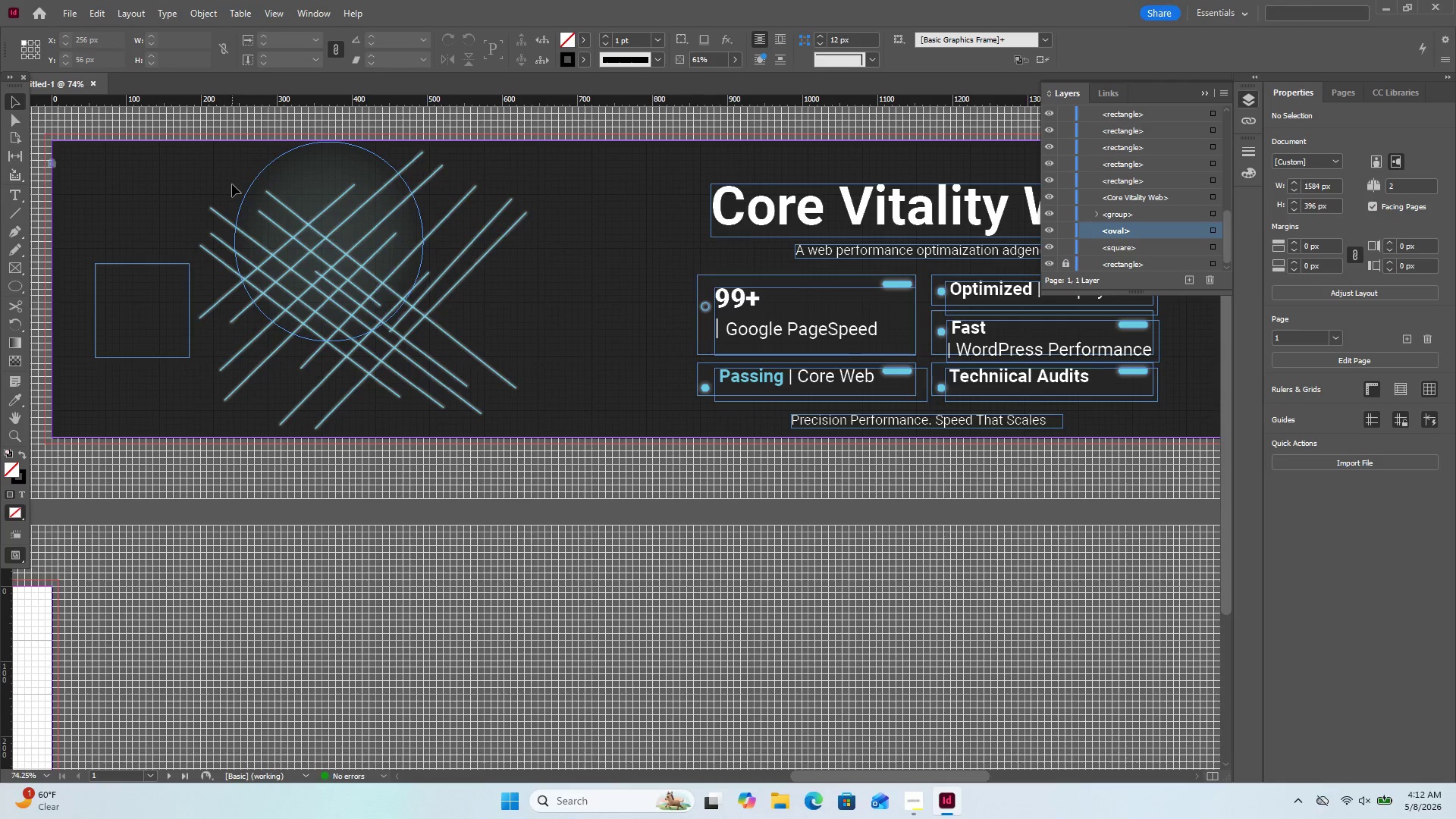 
left_click([291, 170])
 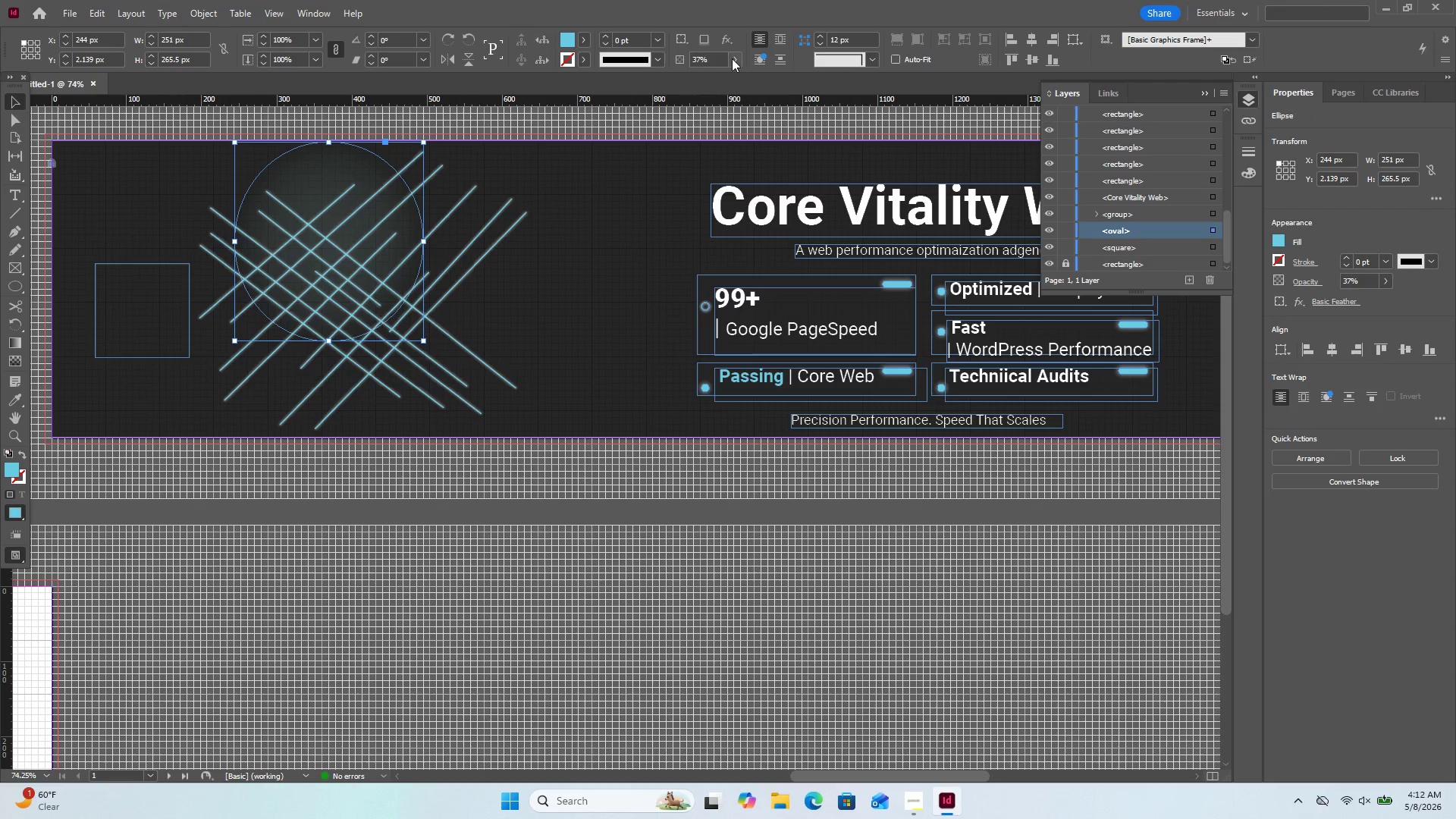 
left_click([734, 55])
 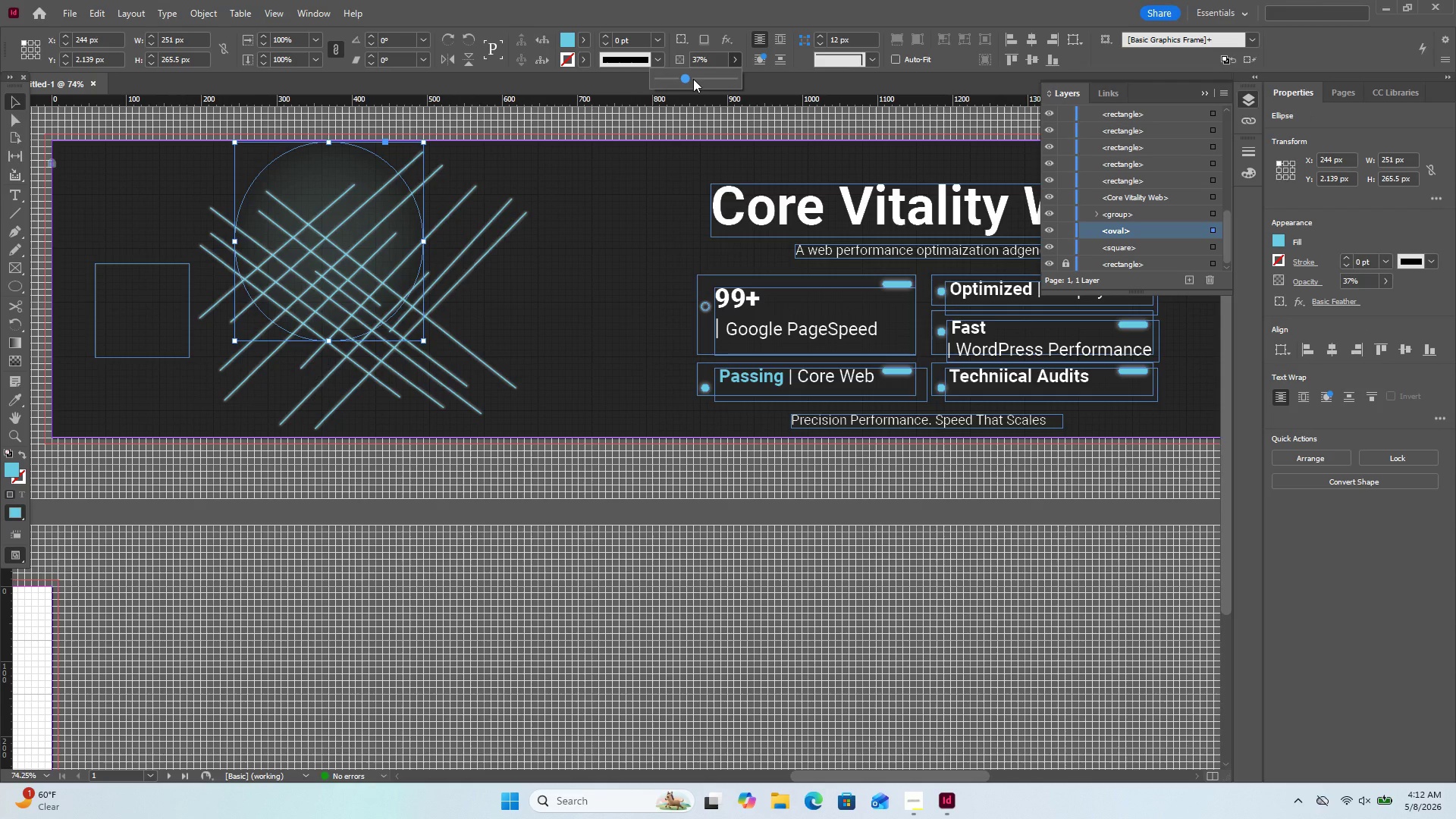 
left_click([692, 77])
 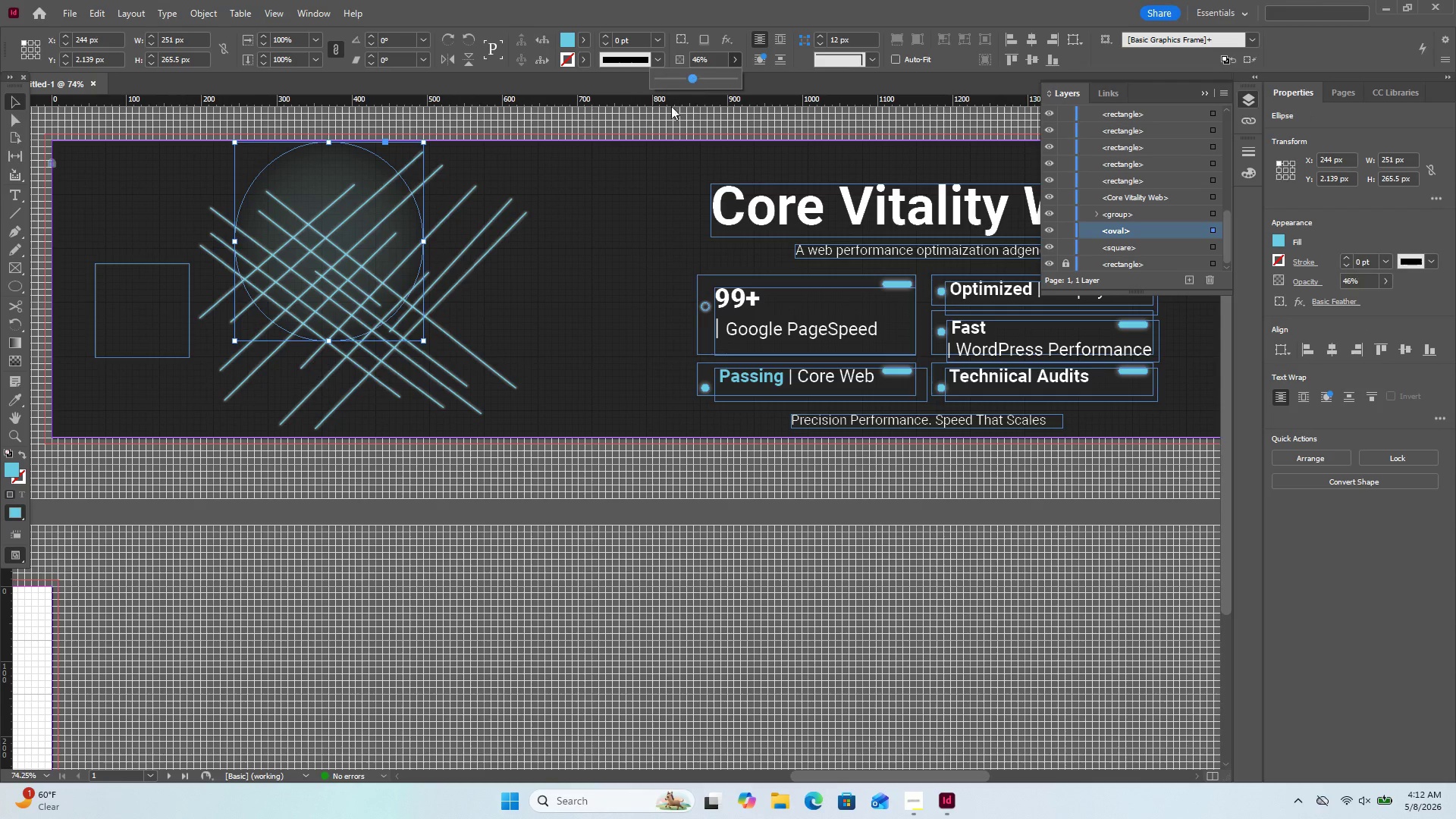 
left_click([618, 171])
 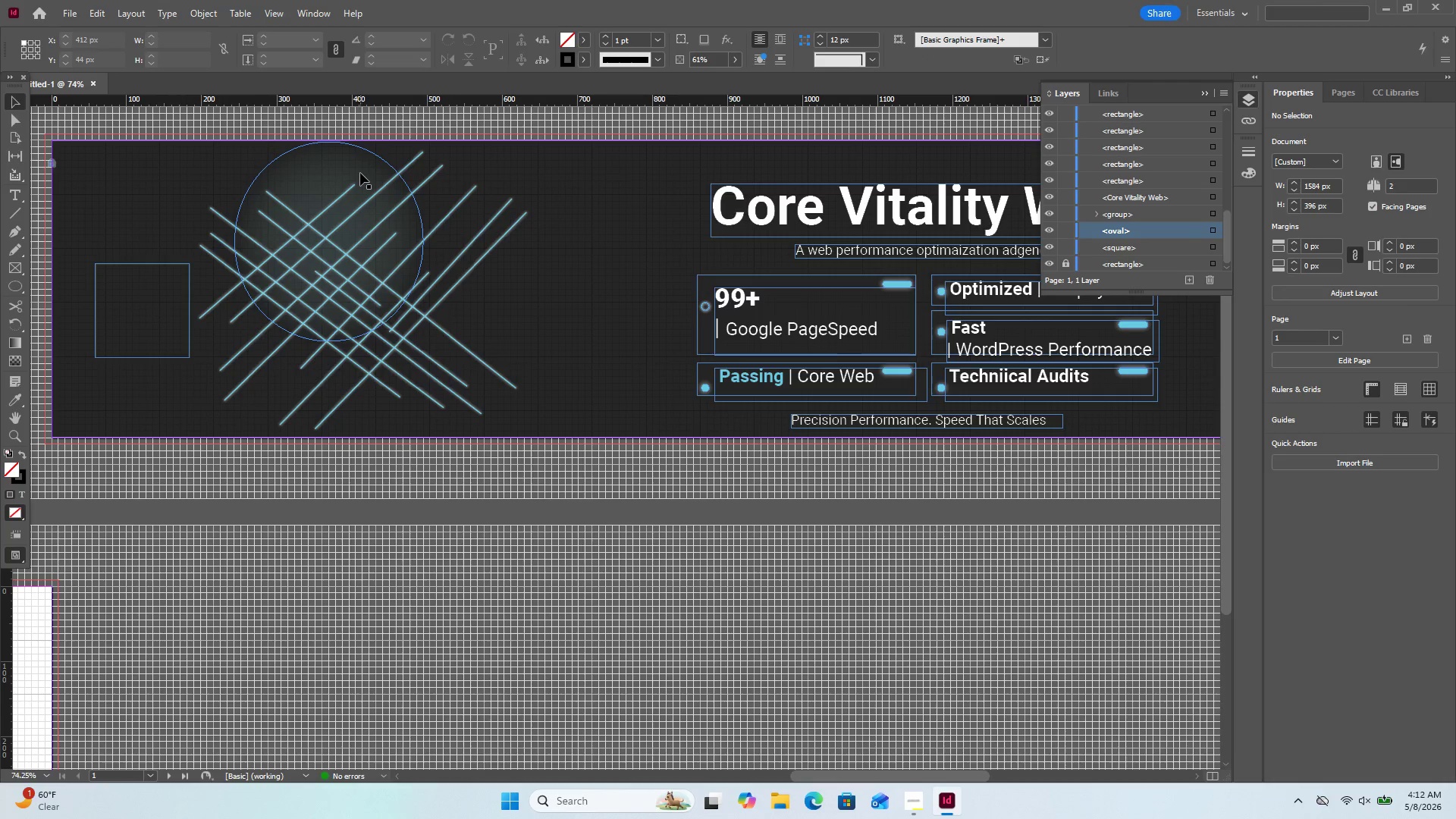 
left_click([360, 173])
 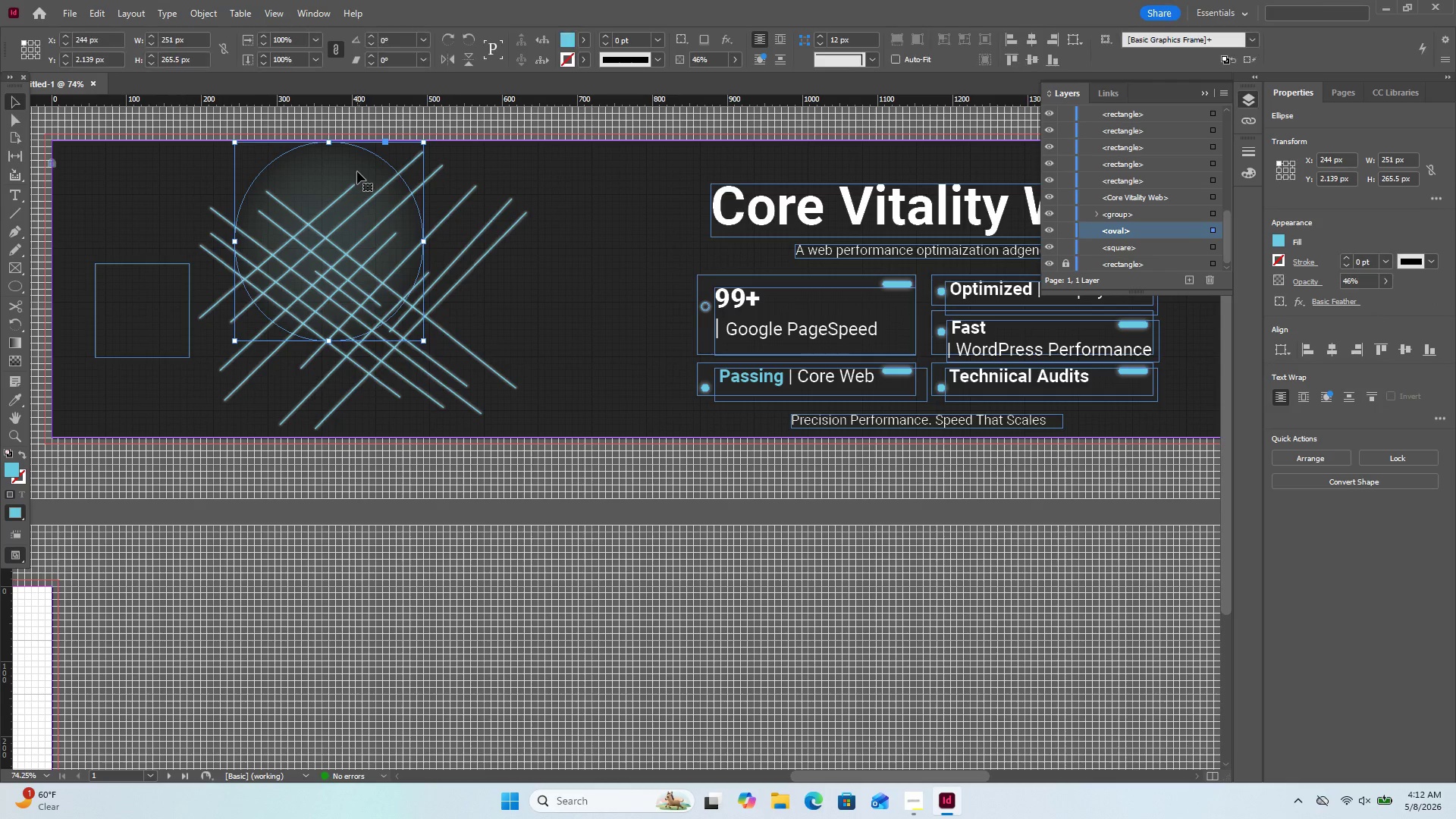 
right_click([357, 171])
 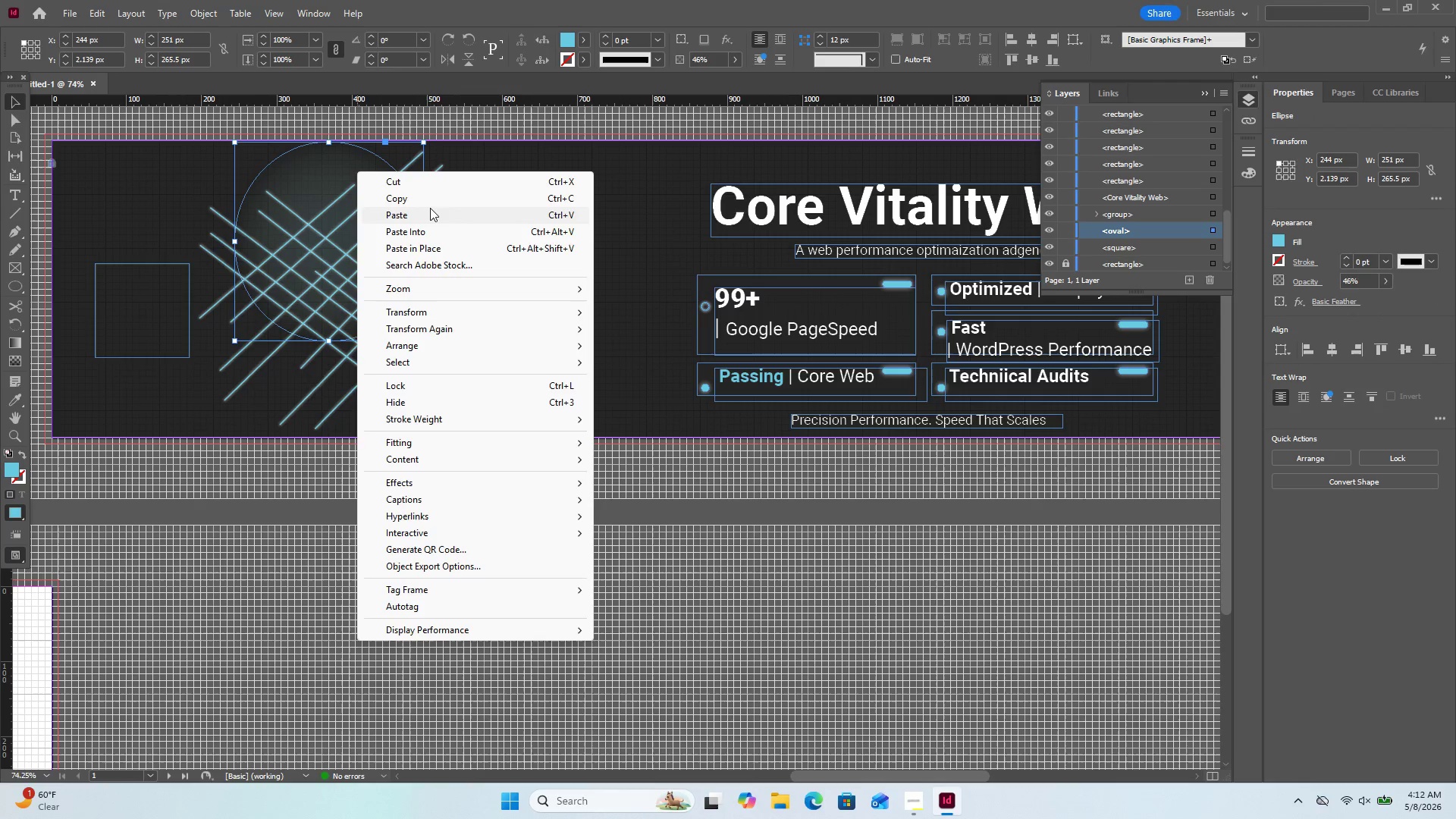 
left_click([430, 206])
 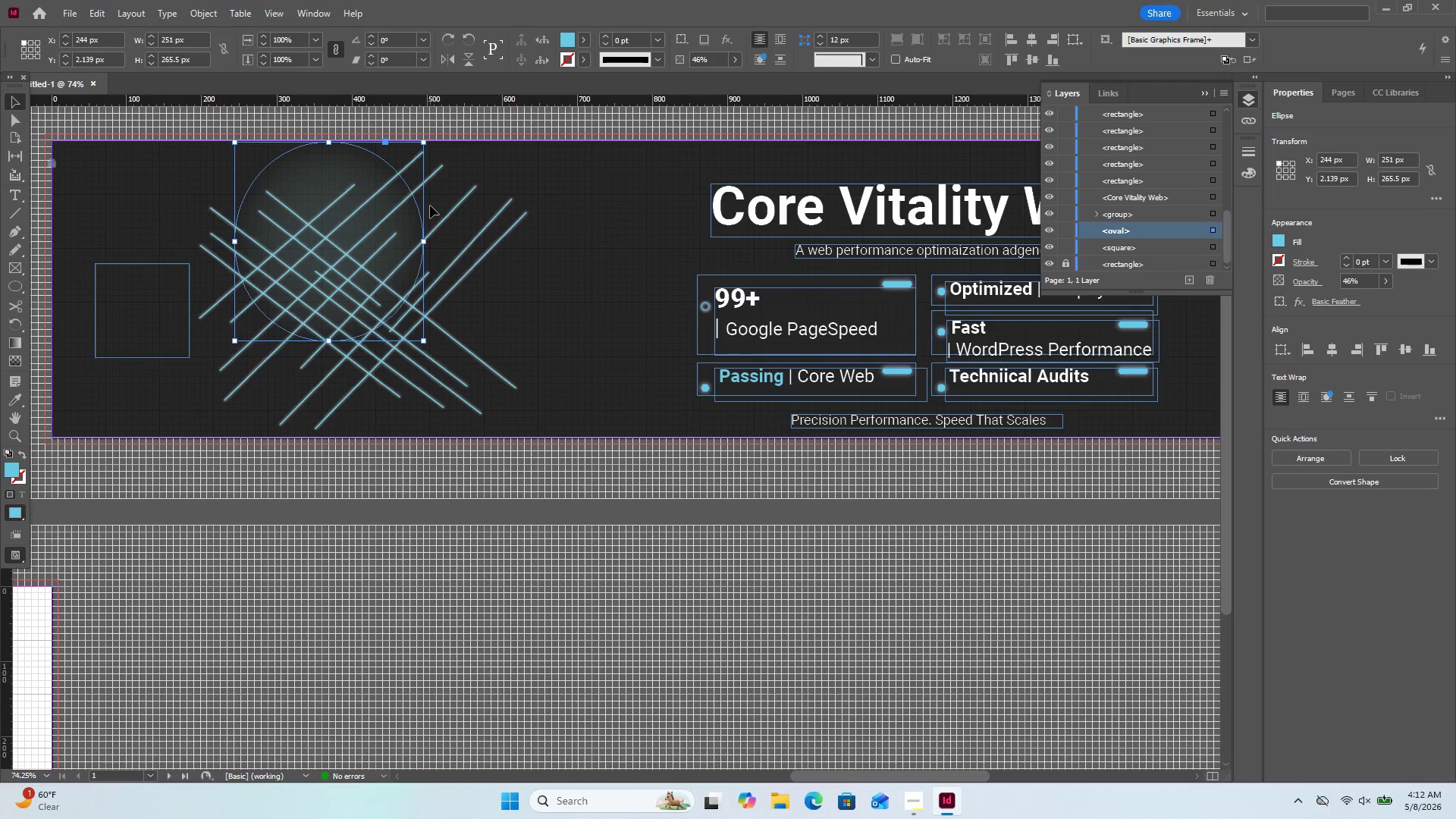 
right_click([430, 206])
 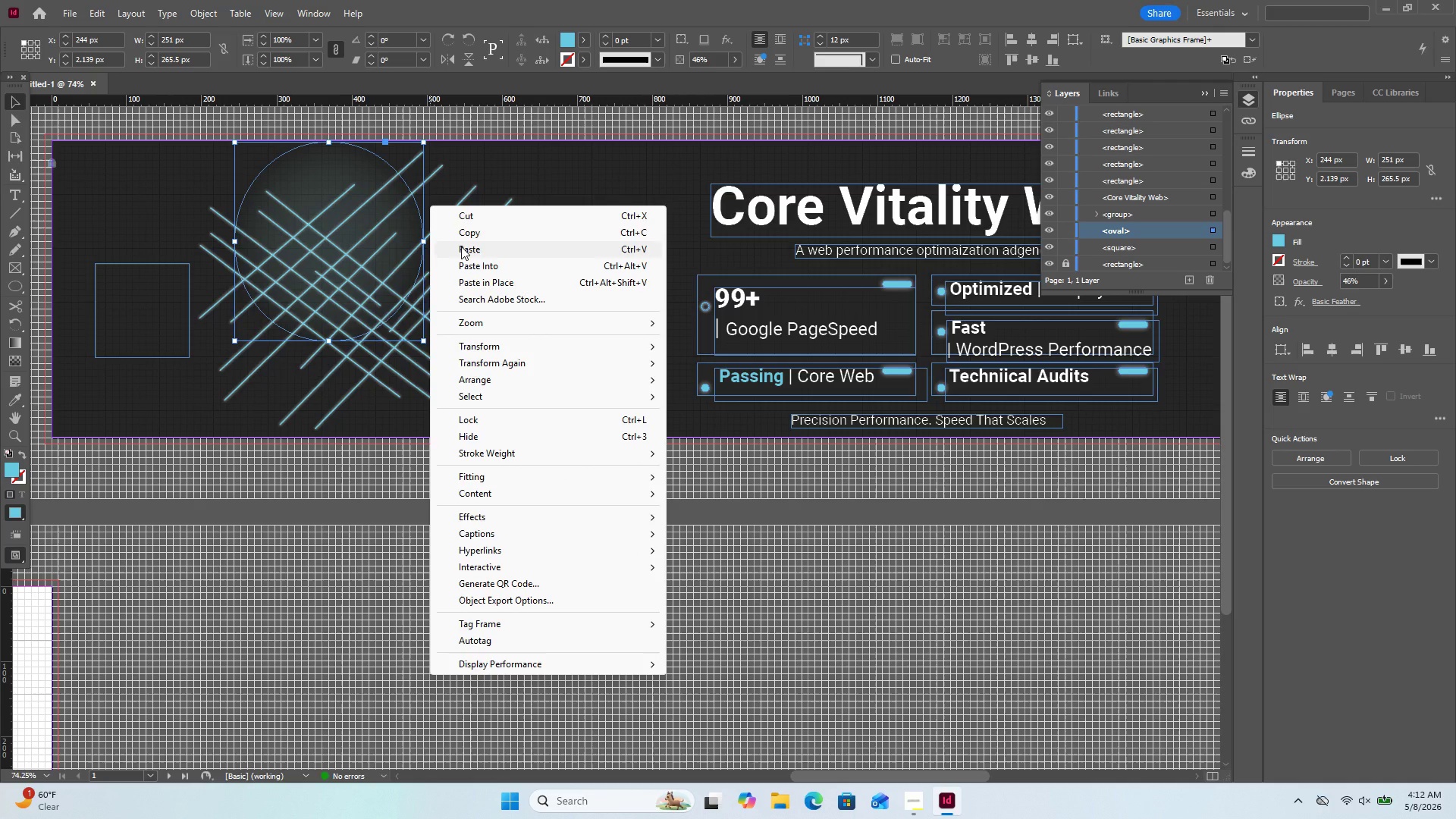 
left_click([461, 246])
 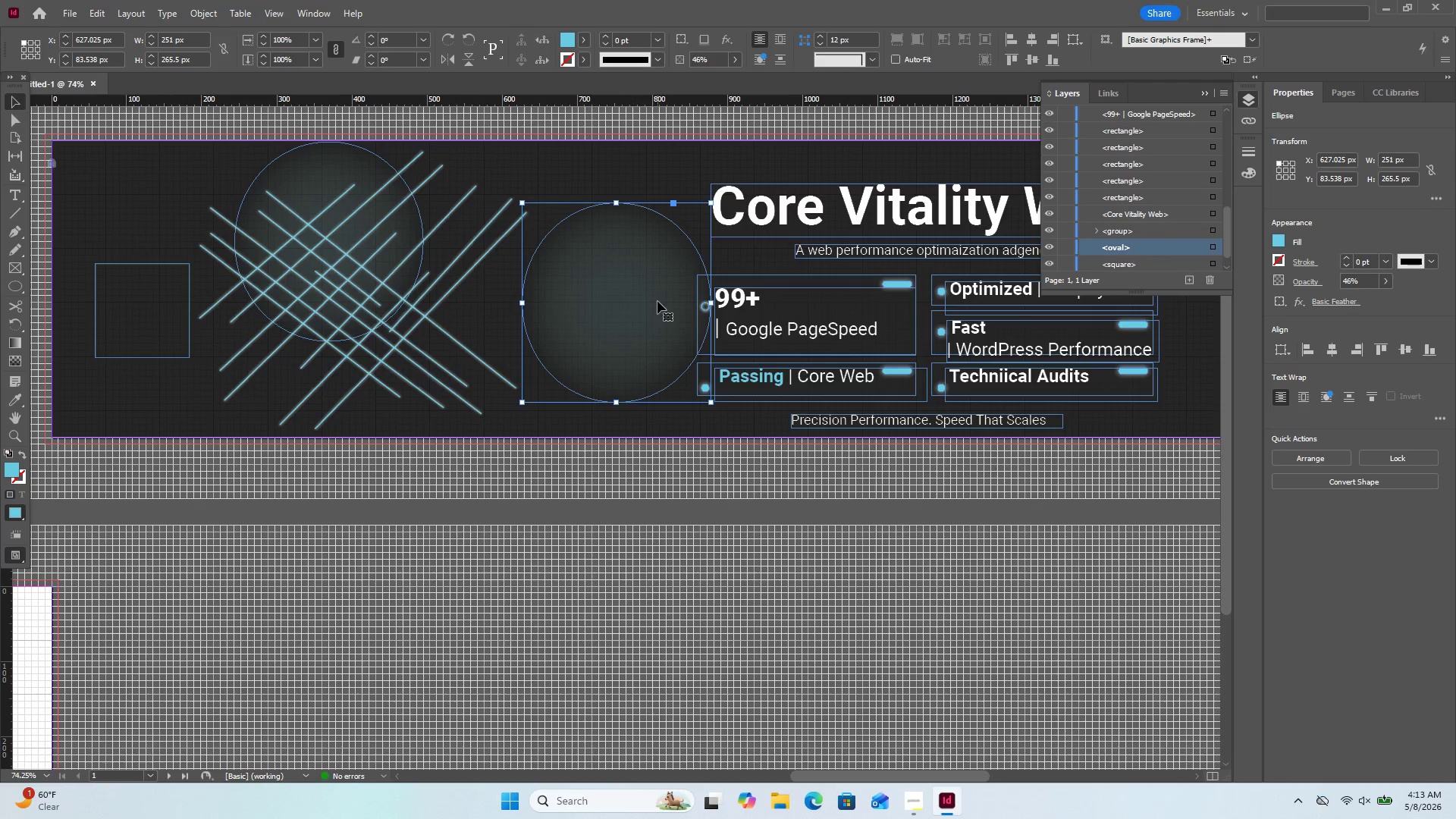 
left_click_drag(start_coordinate=[629, 308], to_coordinate=[413, 316])
 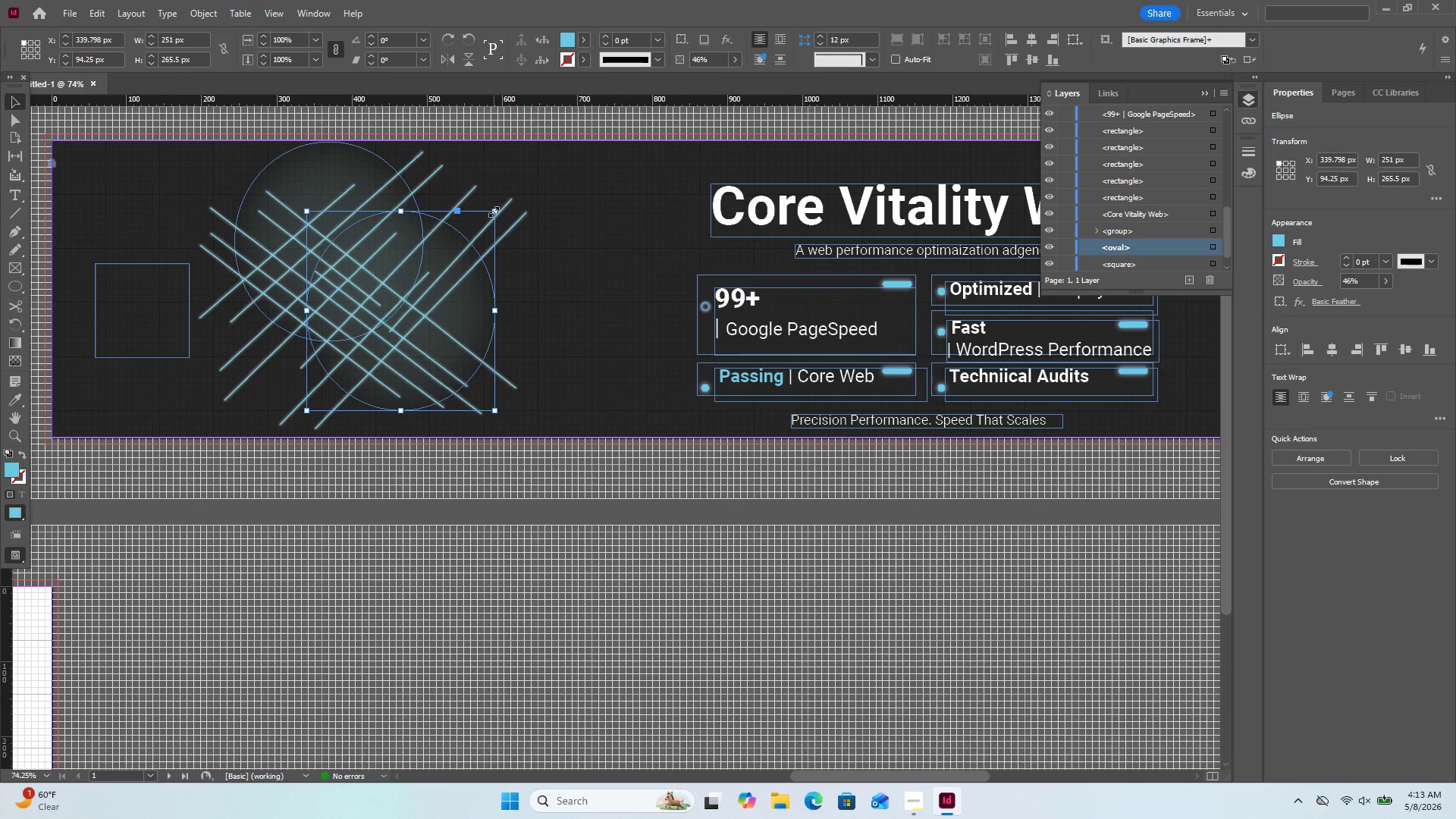 
right_click([494, 212])
 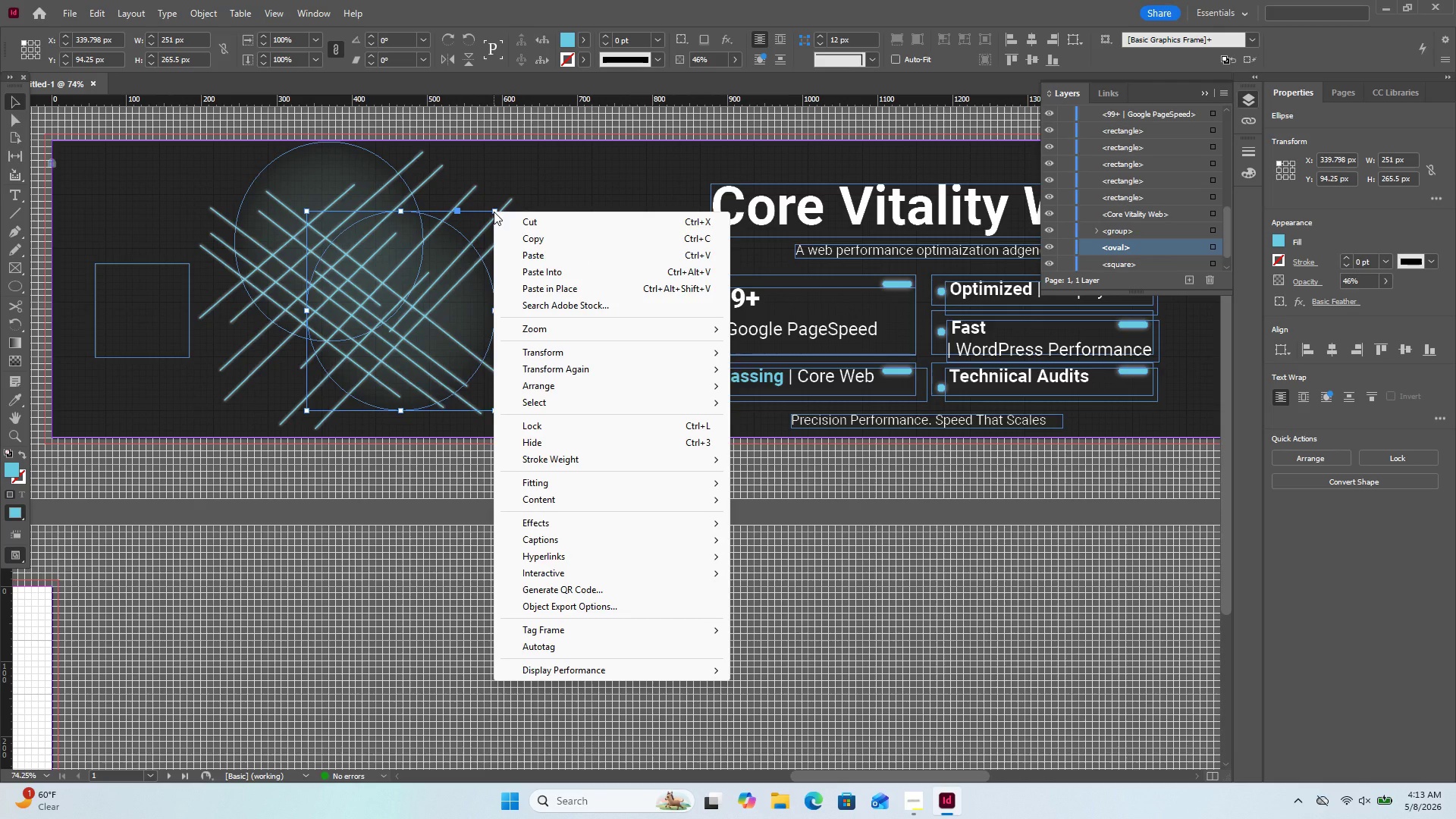 
left_click([494, 212])
 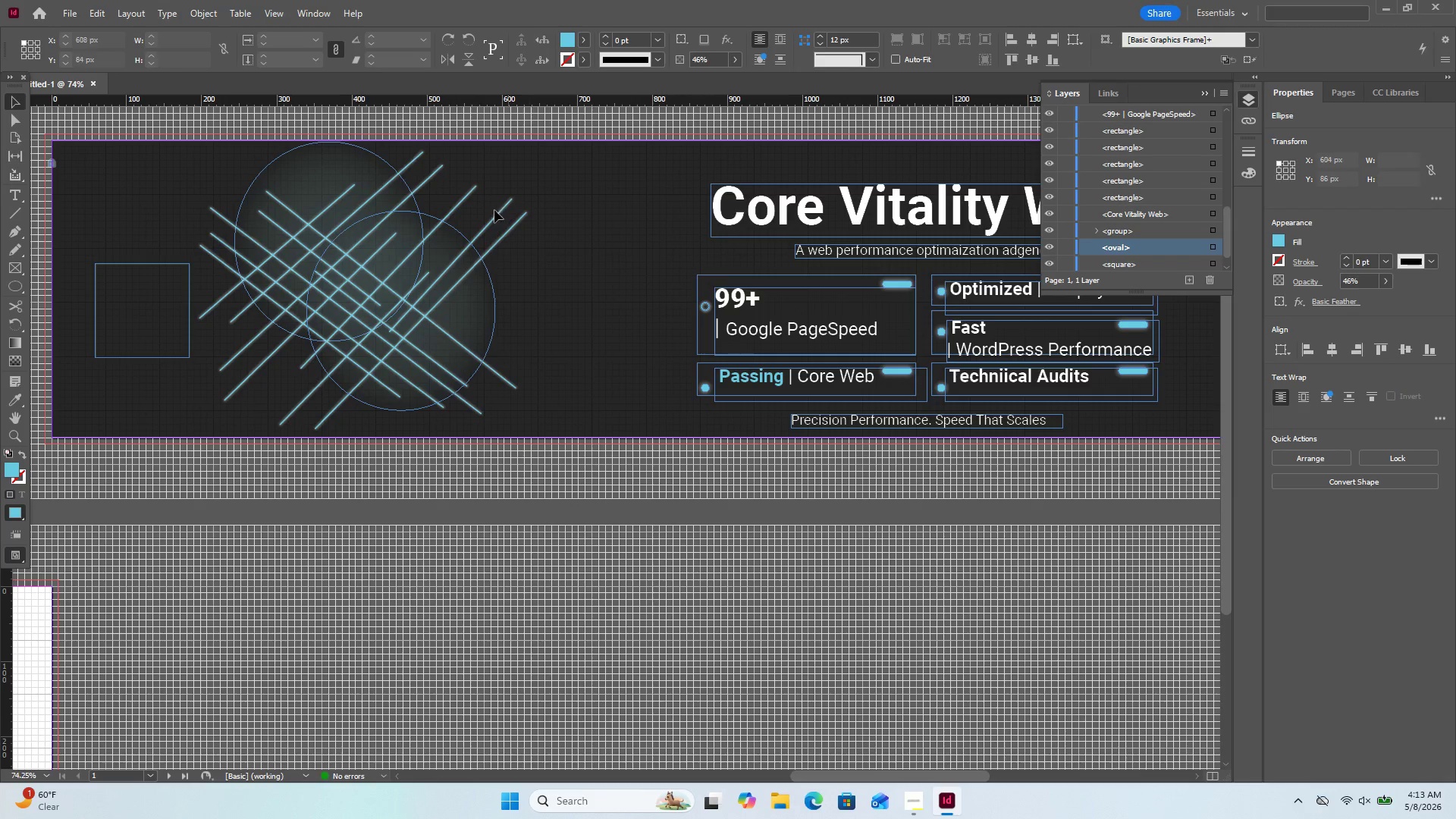 
left_click([449, 265])
 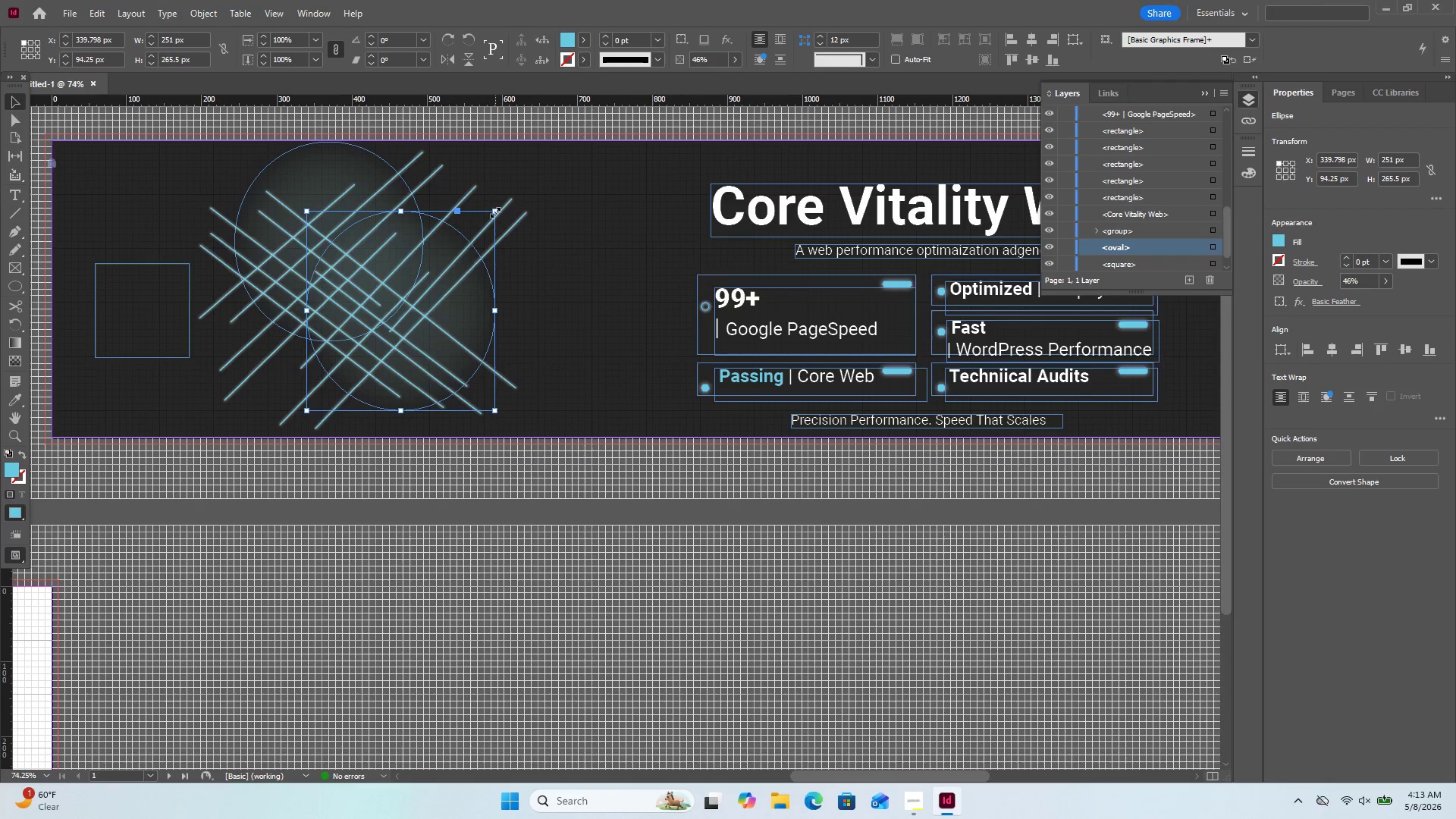 
hold_key(key=ShiftLeft, duration=2.16)
left_click_drag(start_coordinate=[494, 210], to_coordinate=[447, 240])
 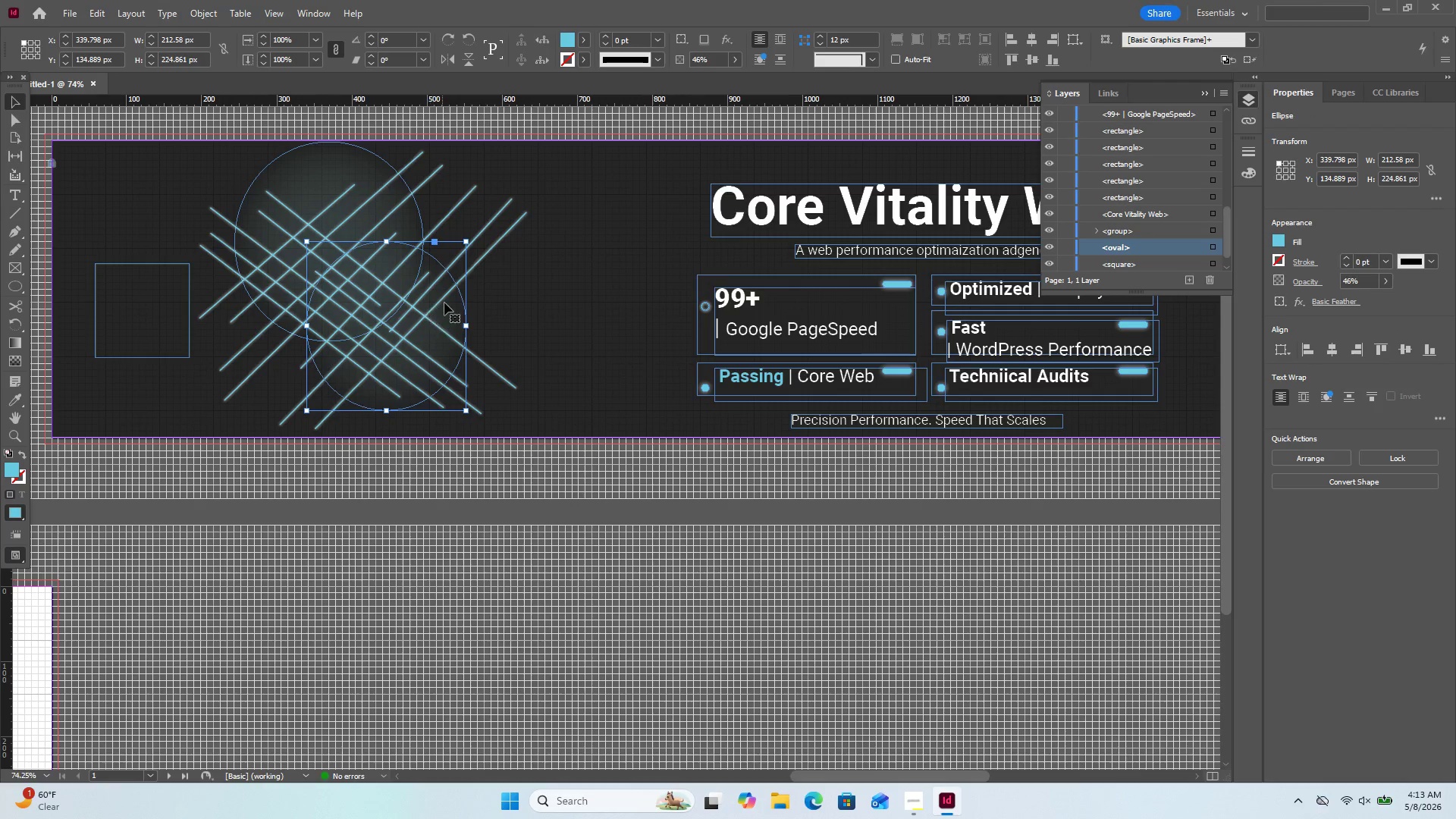 
left_click_drag(start_coordinate=[446, 303], to_coordinate=[519, 286])
 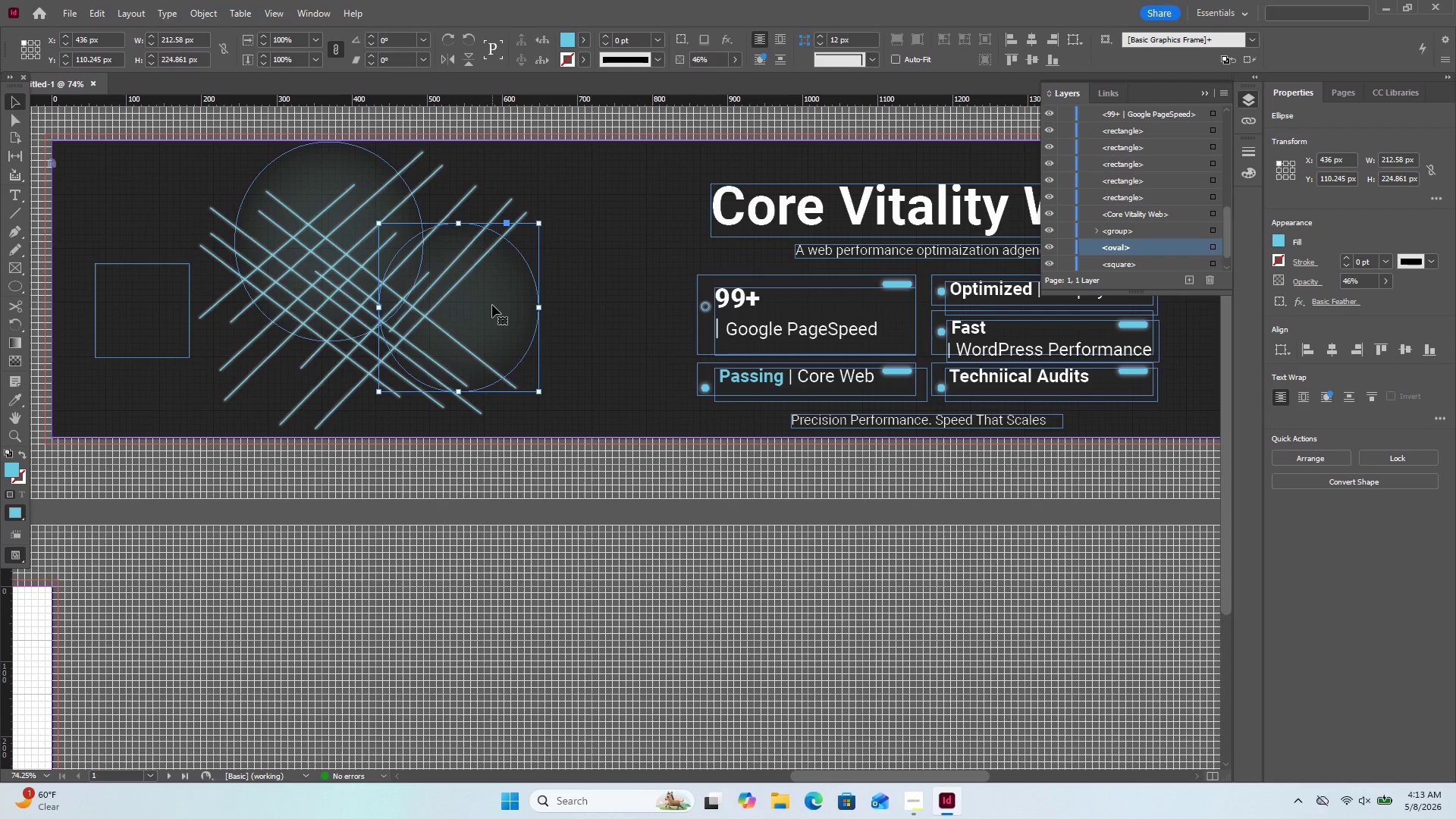 
left_click_drag(start_coordinate=[491, 305], to_coordinate=[320, 402])
 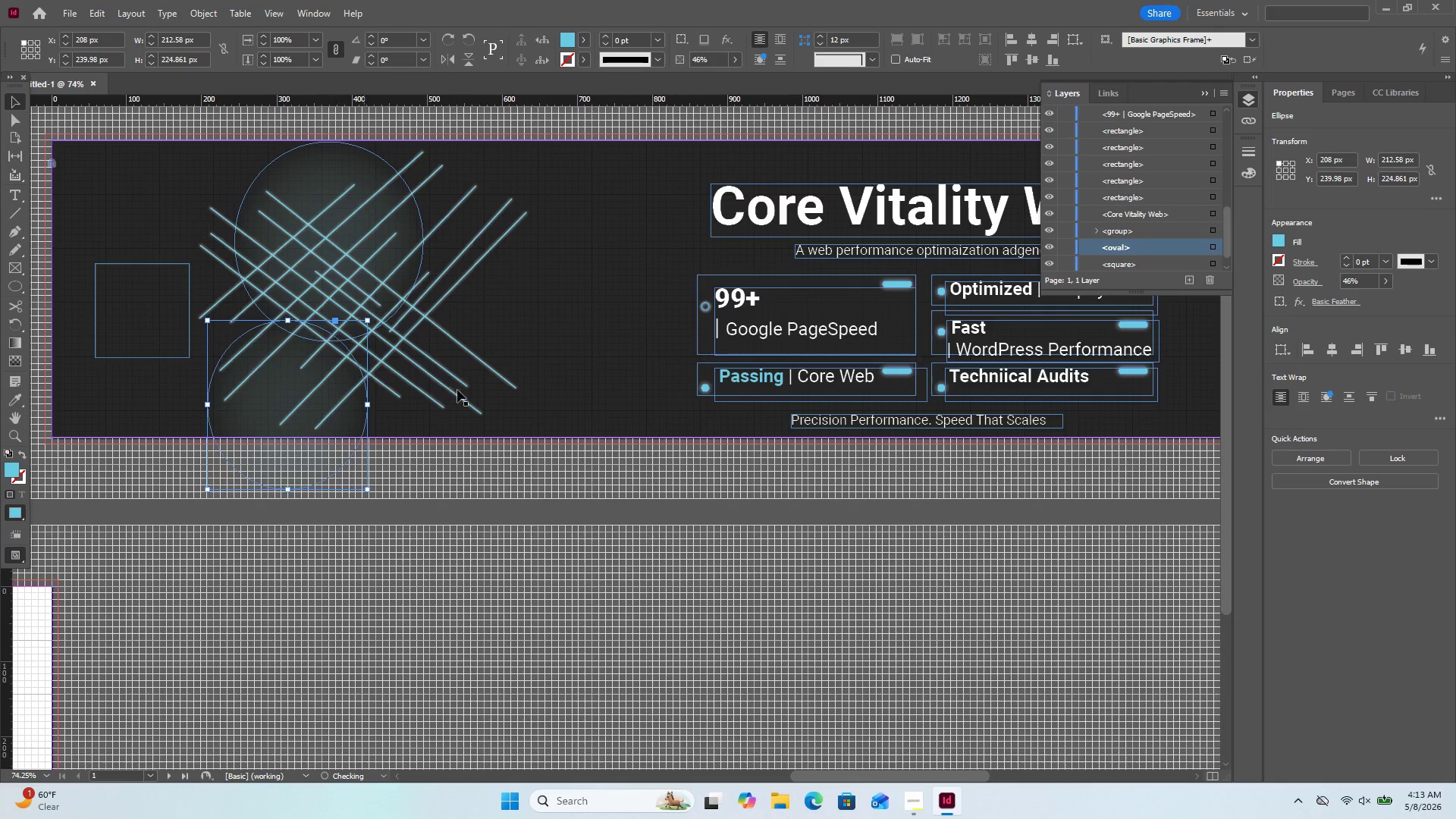 
hold_key(key=ShiftLeft, duration=0.81)
 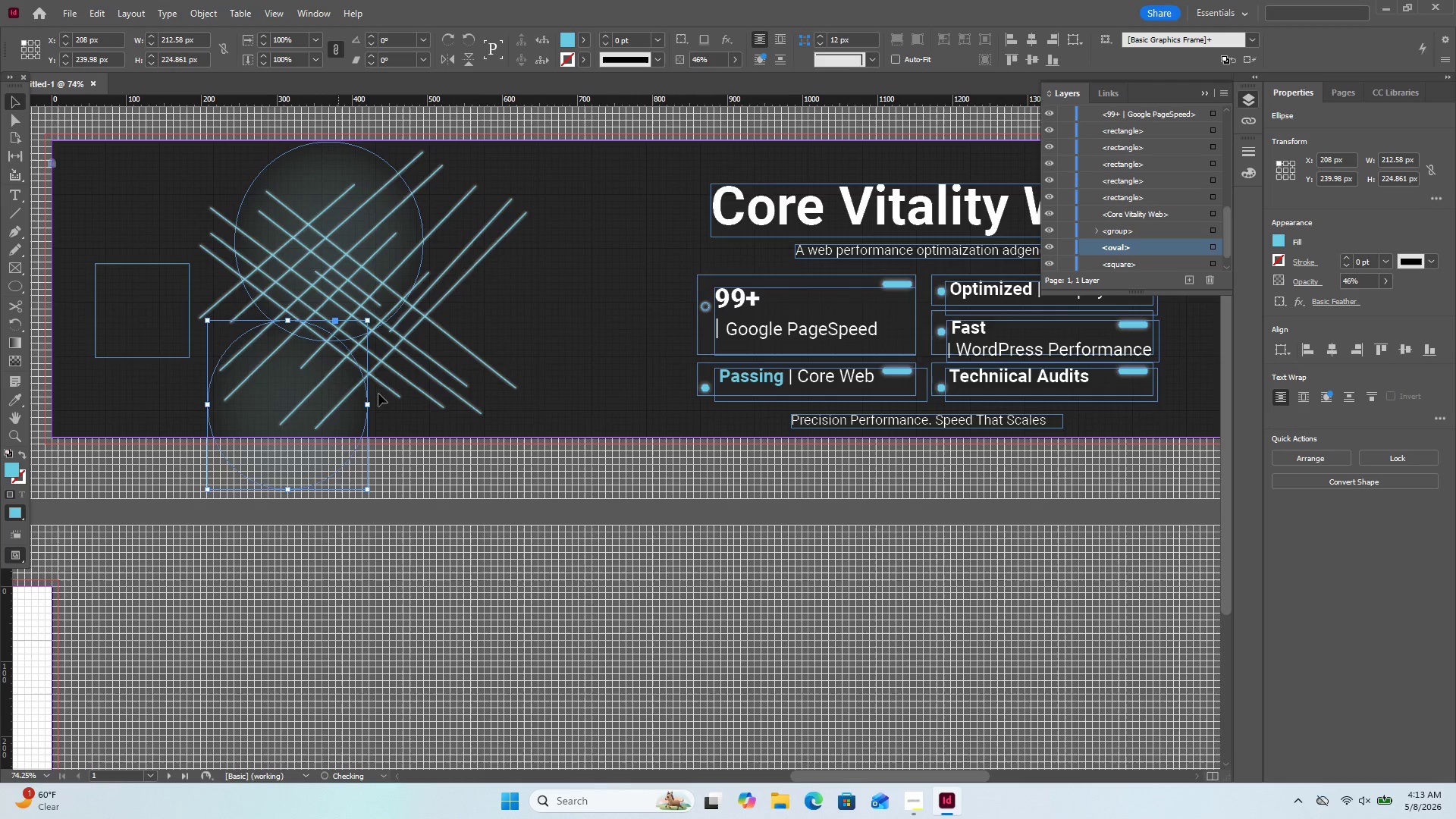 
left_click([601, 362])
 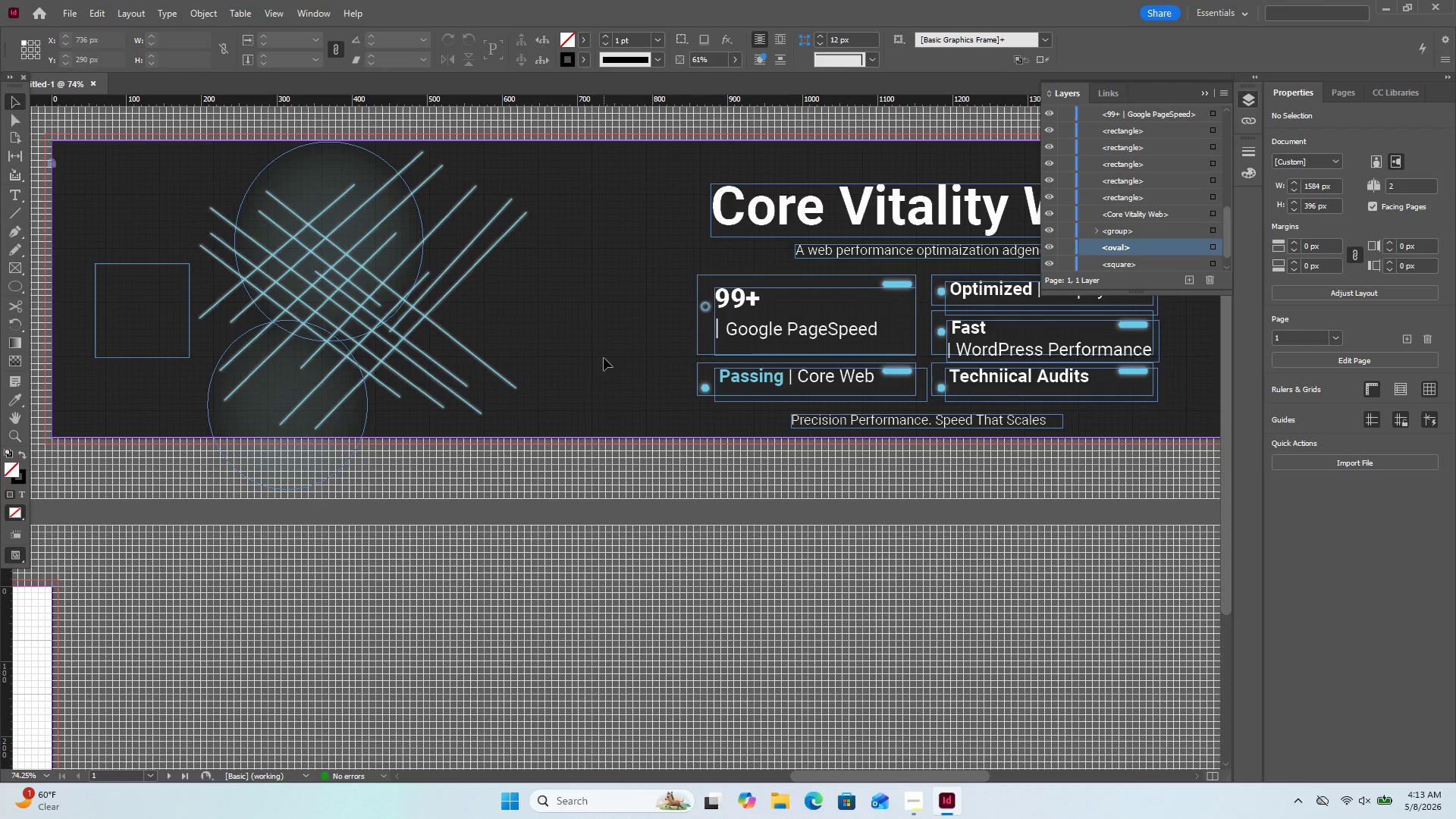 
wait(27.99)
 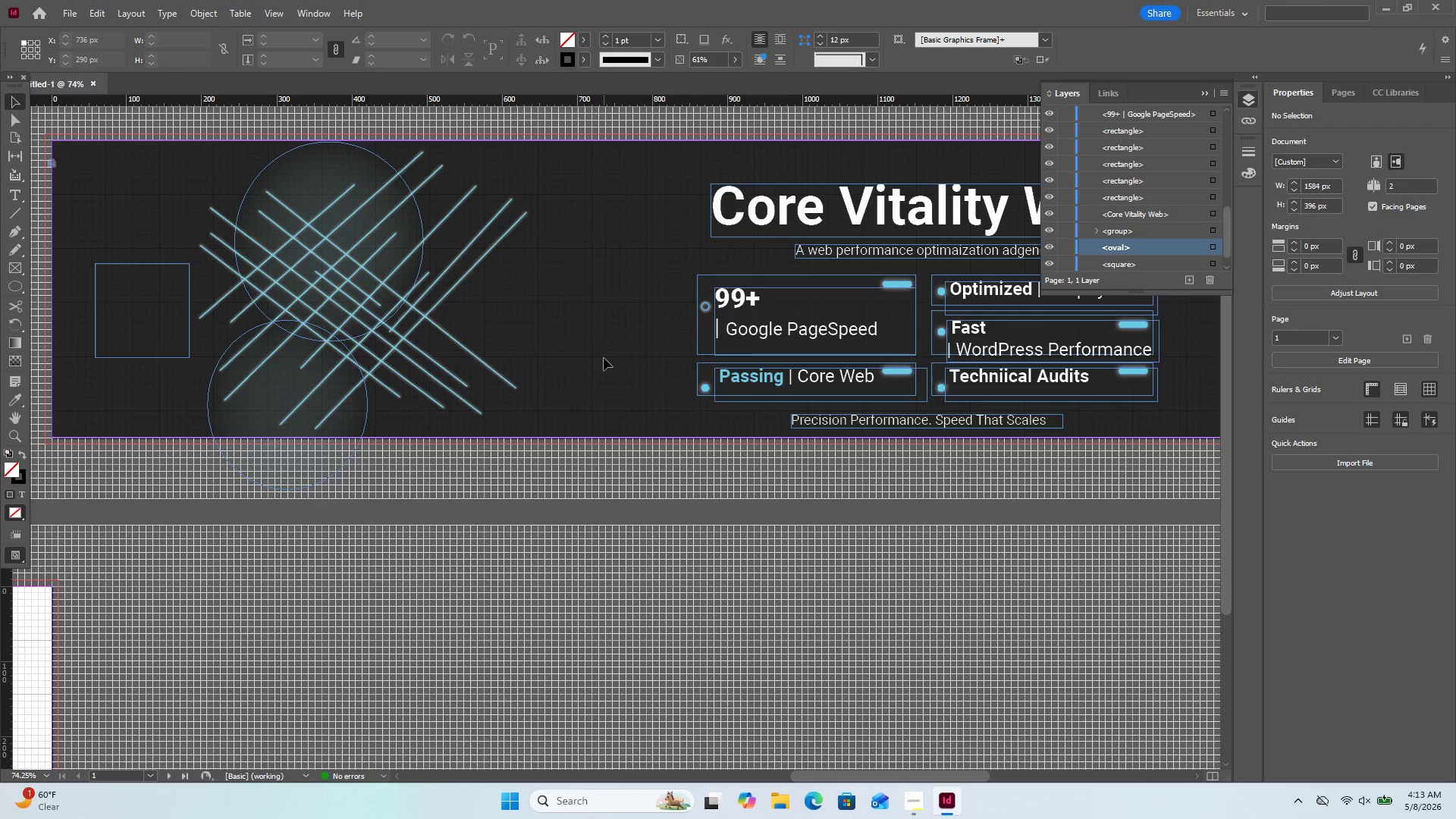 
left_click([639, 650])
 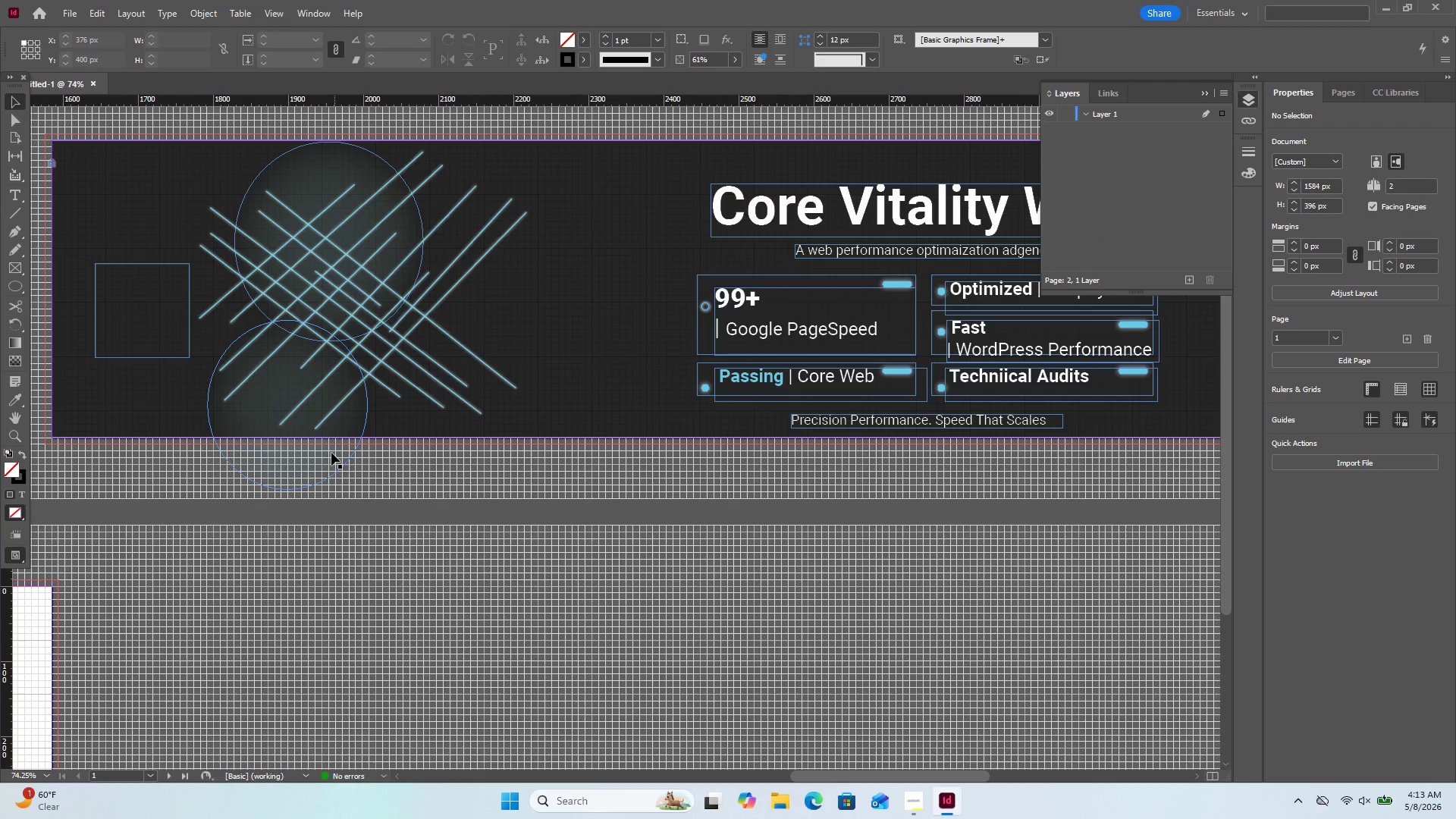 
left_click([320, 432])
 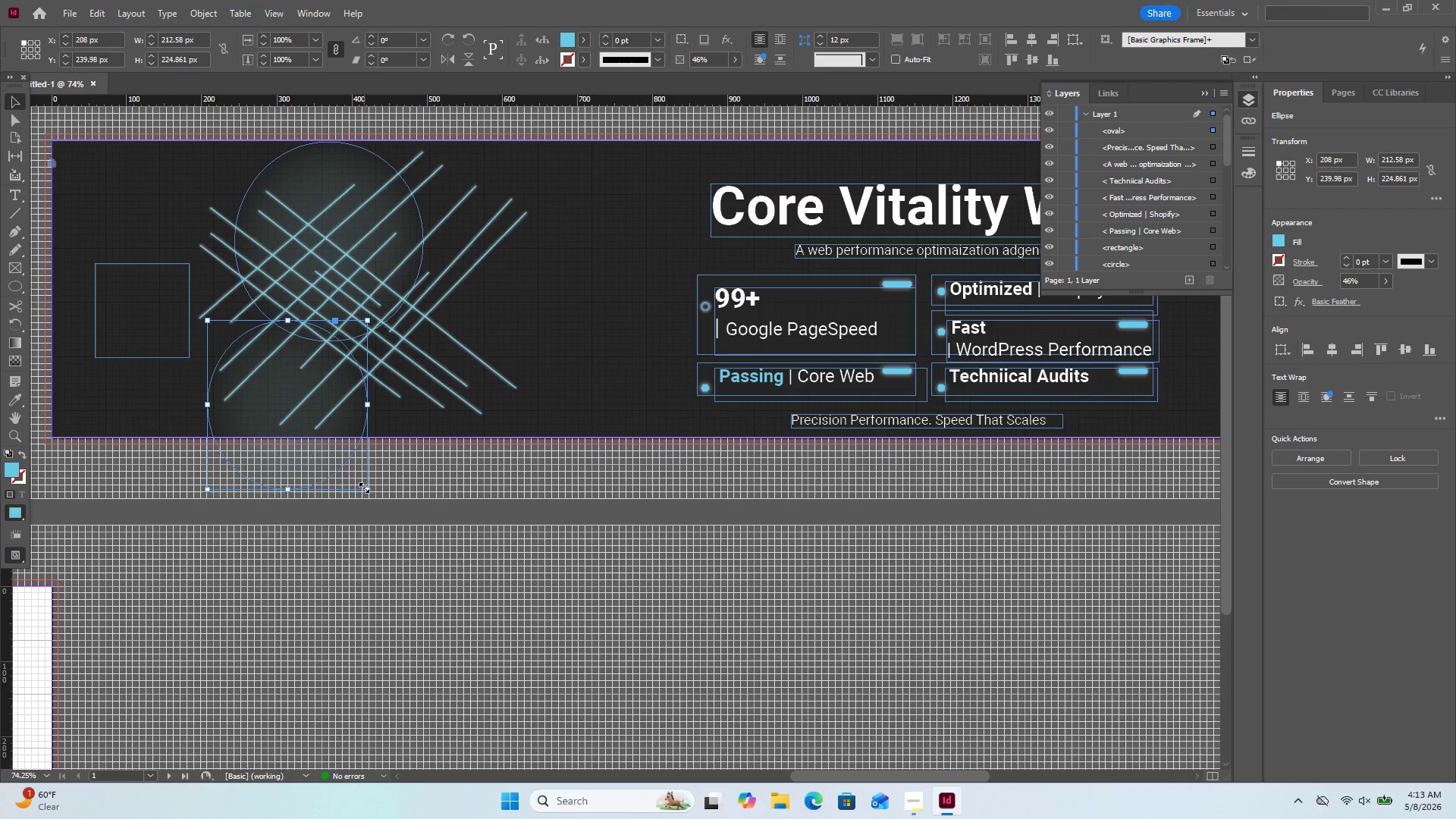 
hold_key(key=ShiftLeft, duration=1.95)
left_click_drag(start_coordinate=[364, 488], to_coordinate=[348, 430])
 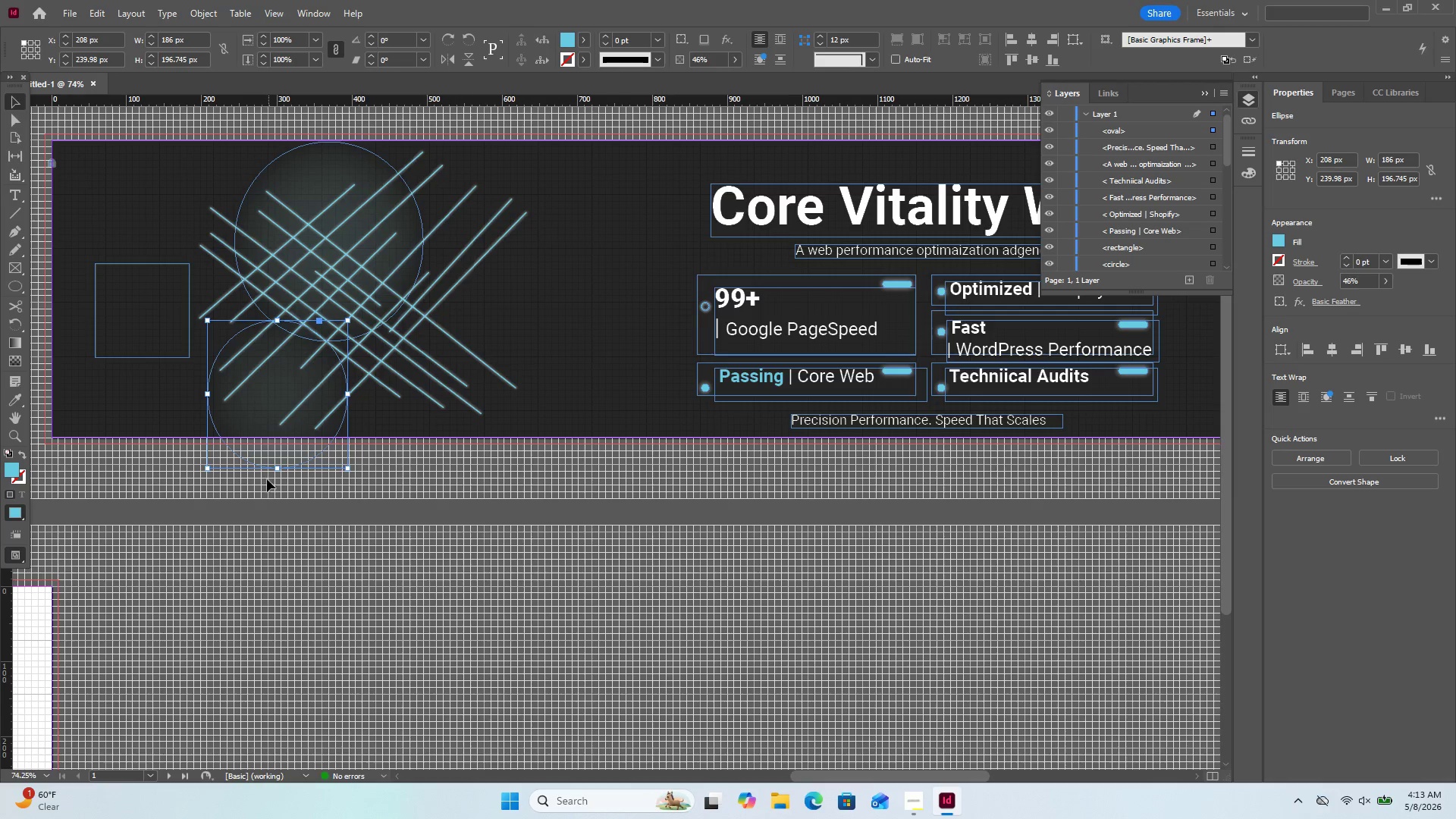 
left_click_drag(start_coordinate=[276, 470], to_coordinate=[300, 447])
 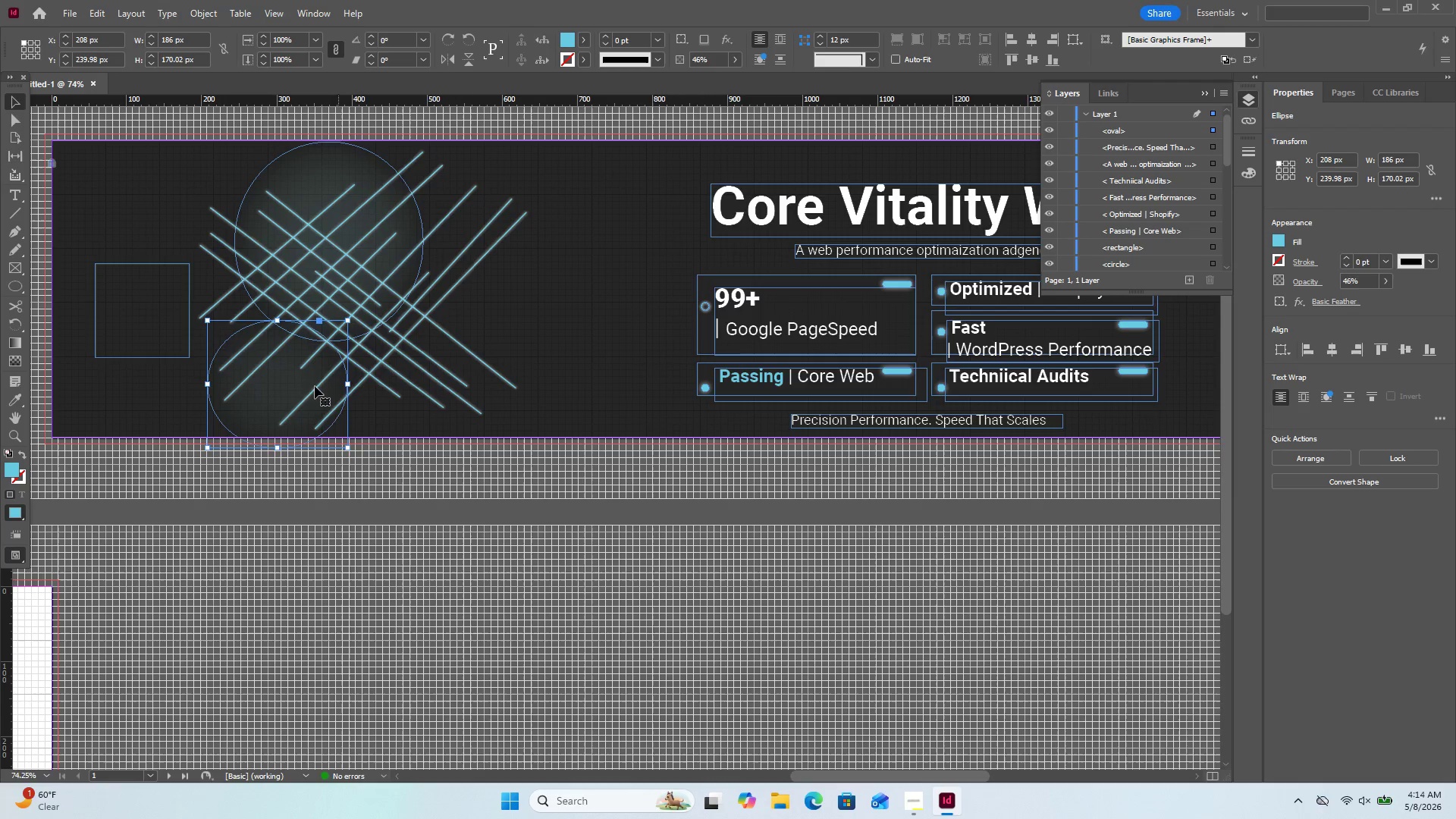 
left_click_drag(start_coordinate=[279, 386], to_coordinate=[441, 374])
 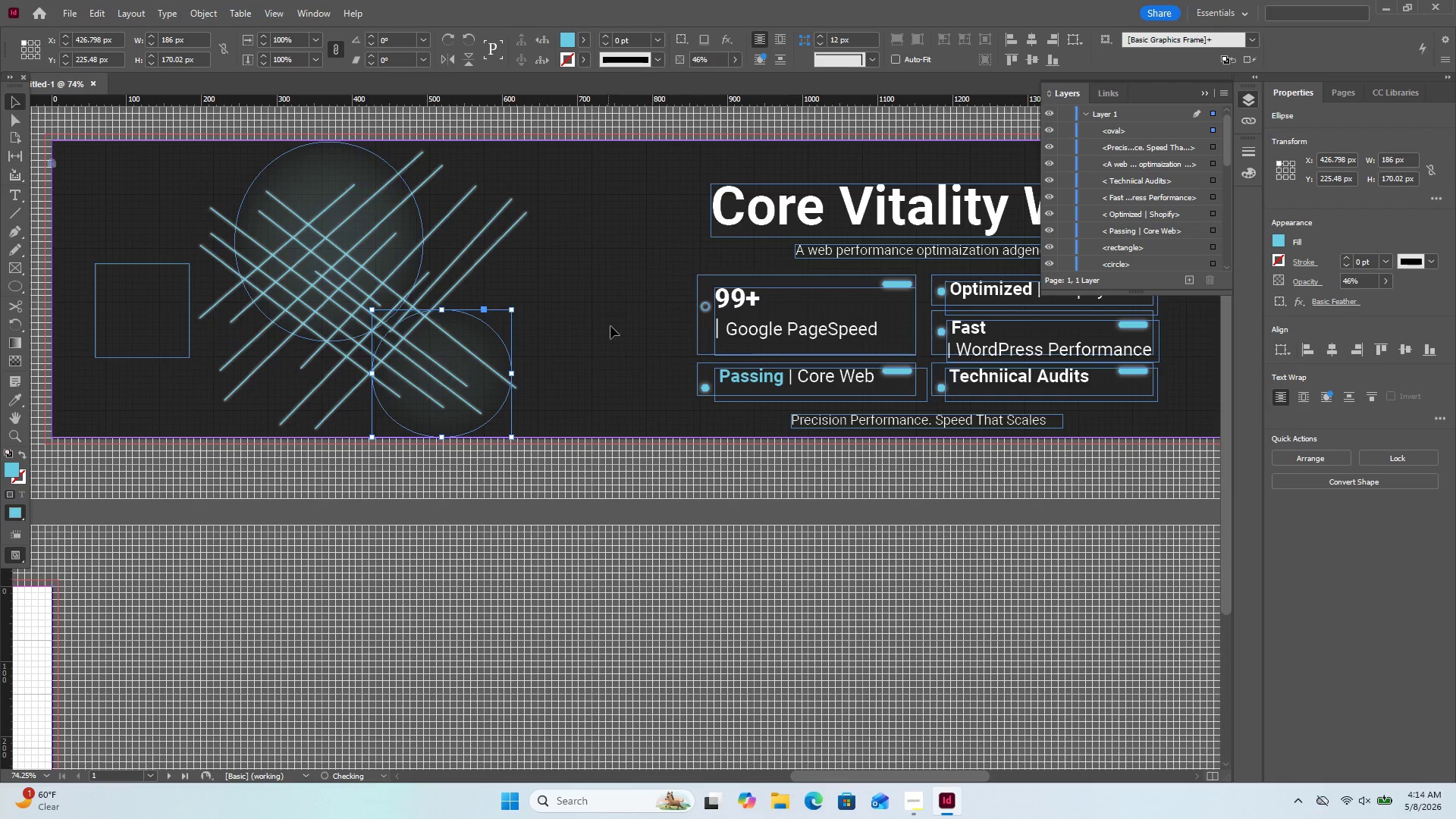 
left_click([613, 326])
 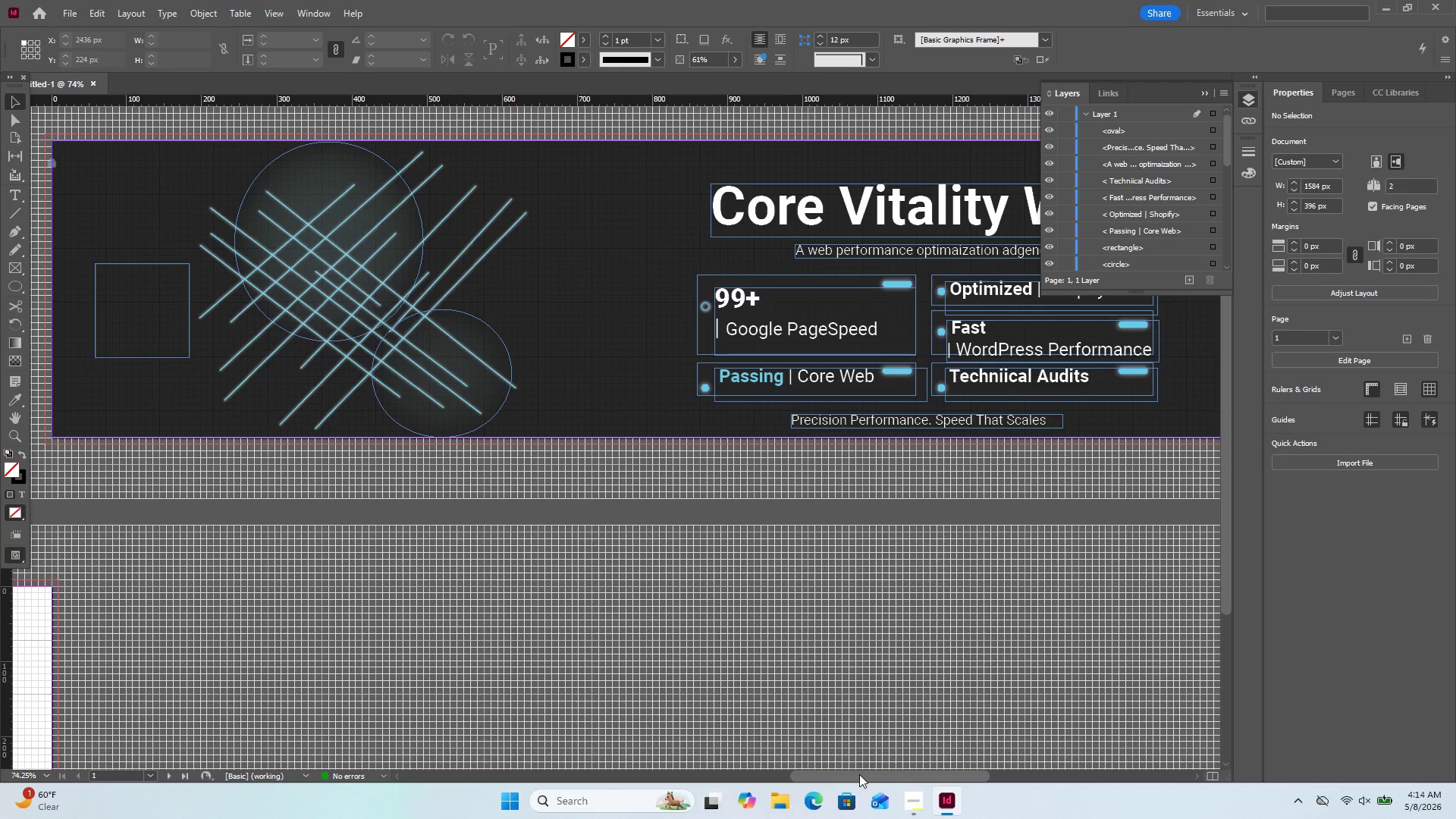 
wait(17.24)
 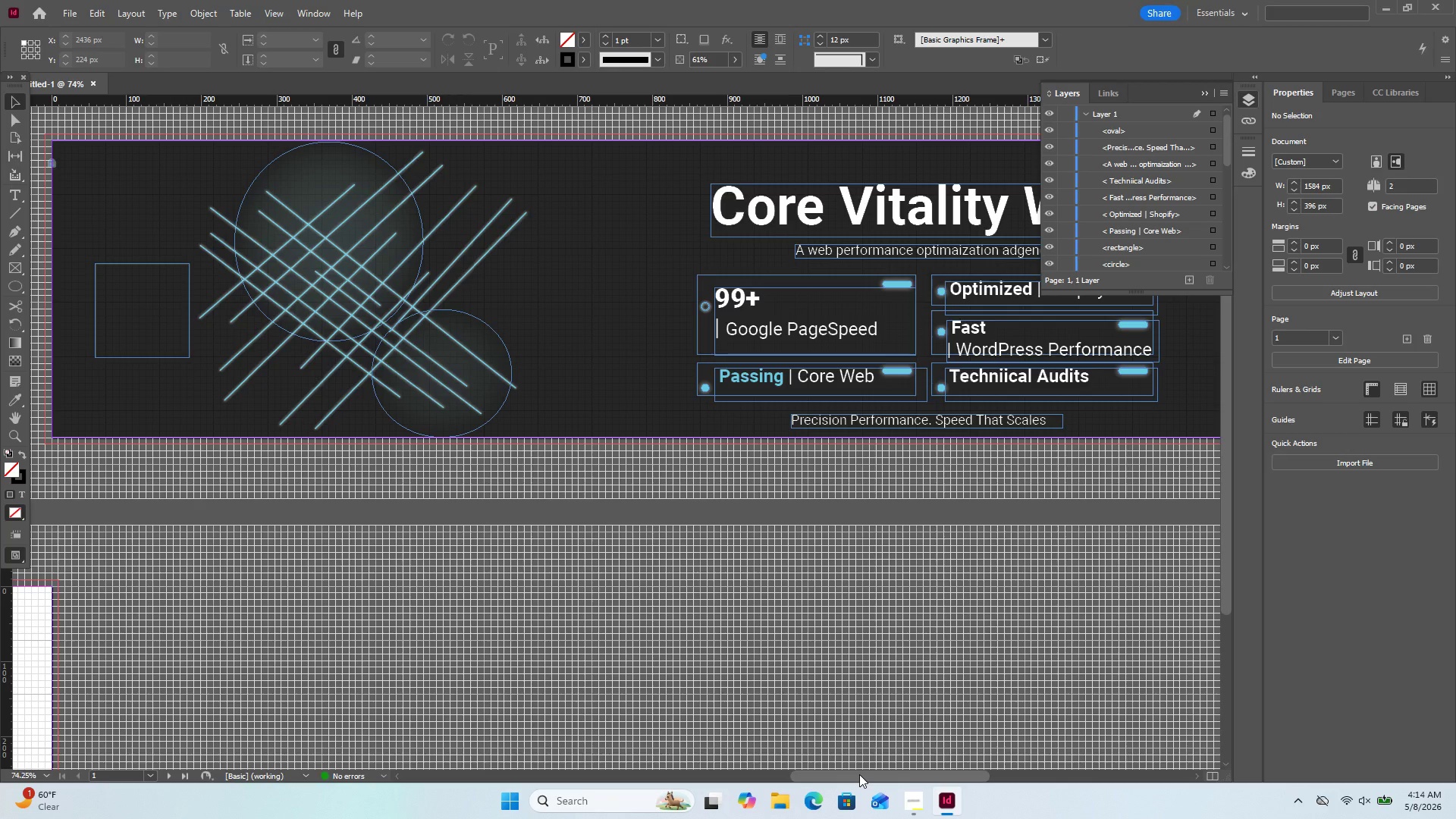 
left_click([644, 332])
 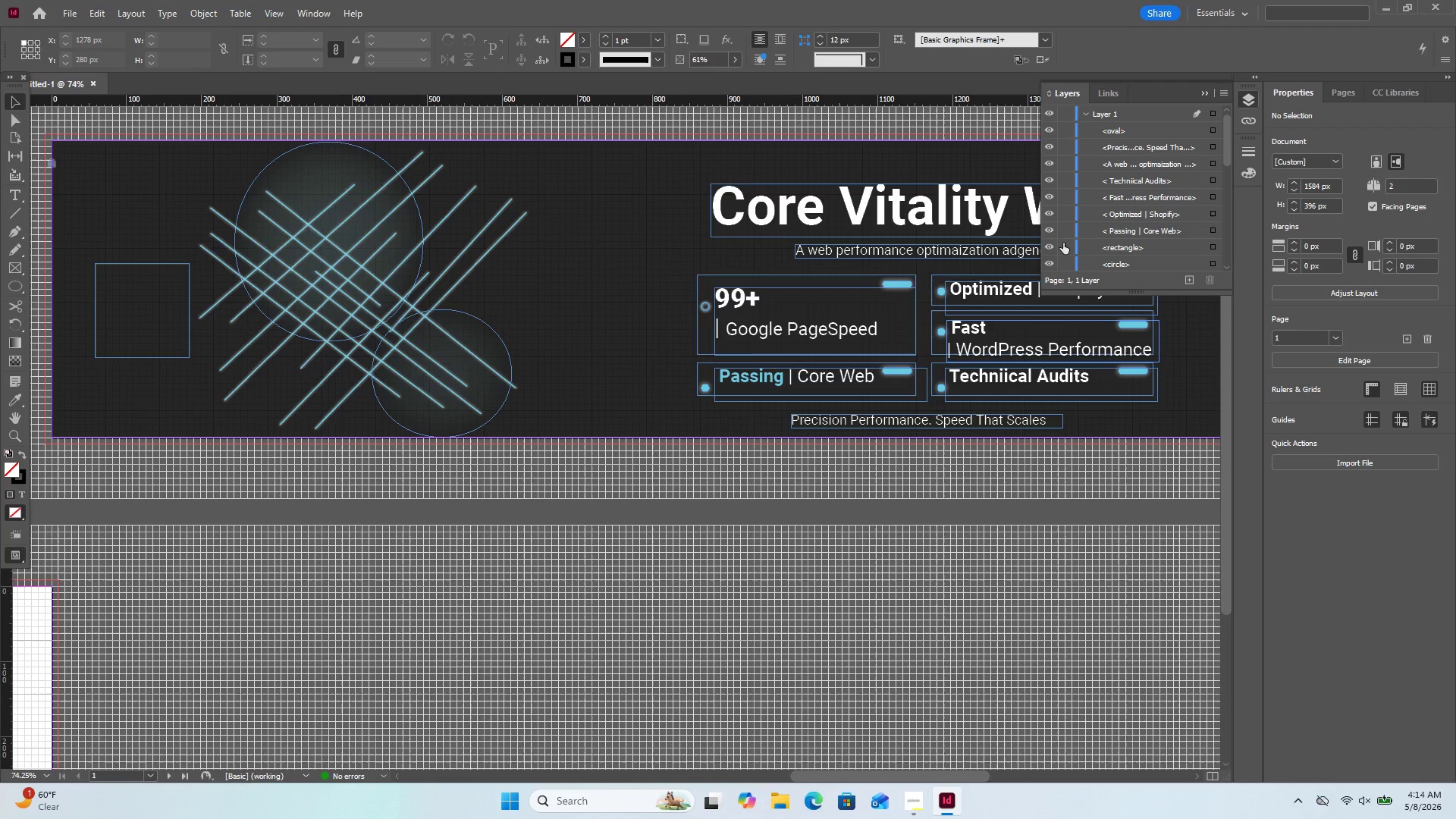 
scroll: coordinate [1124, 224], scroll_direction: down, amount: 27.0
 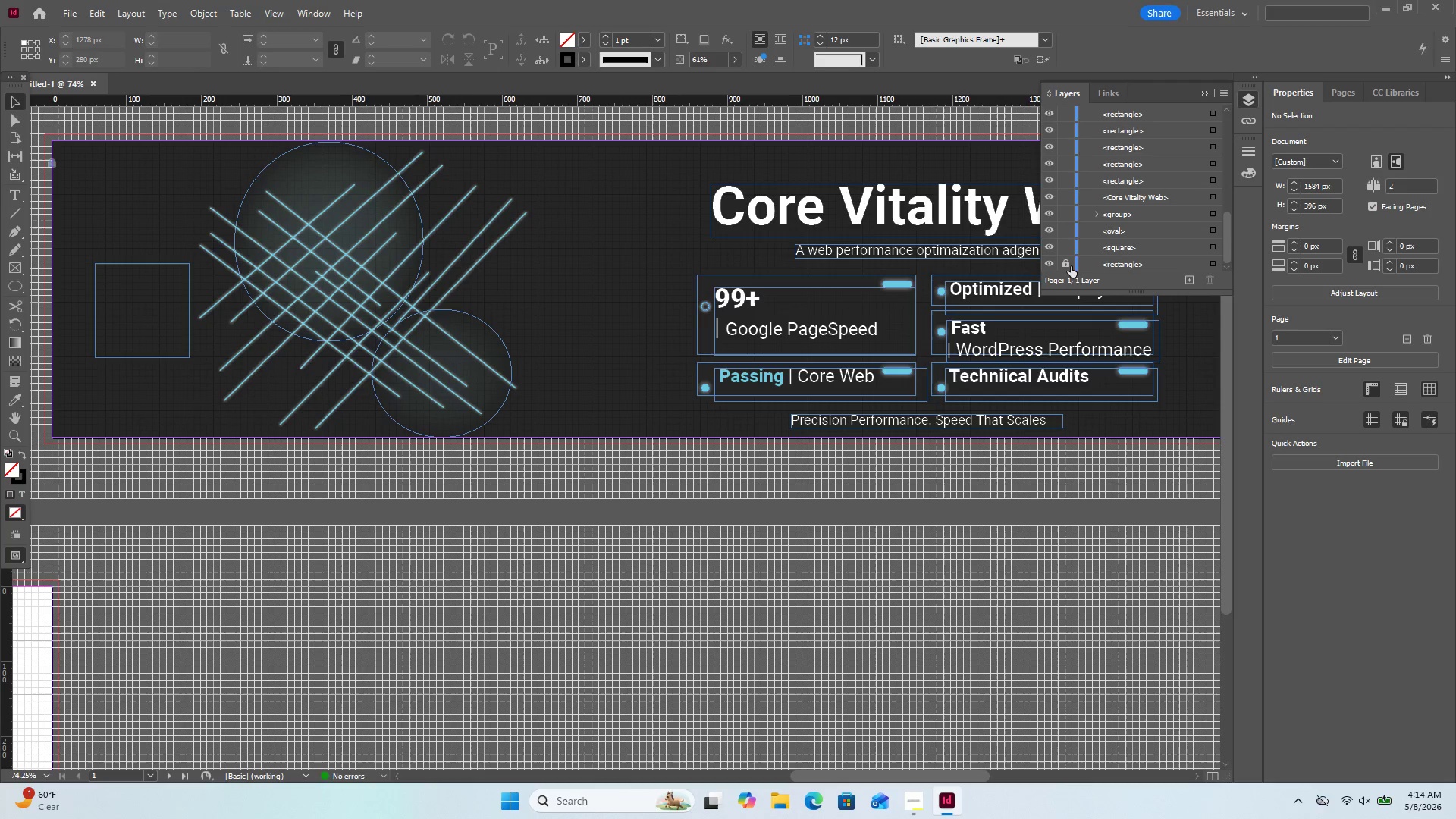 
left_click([1071, 266])
 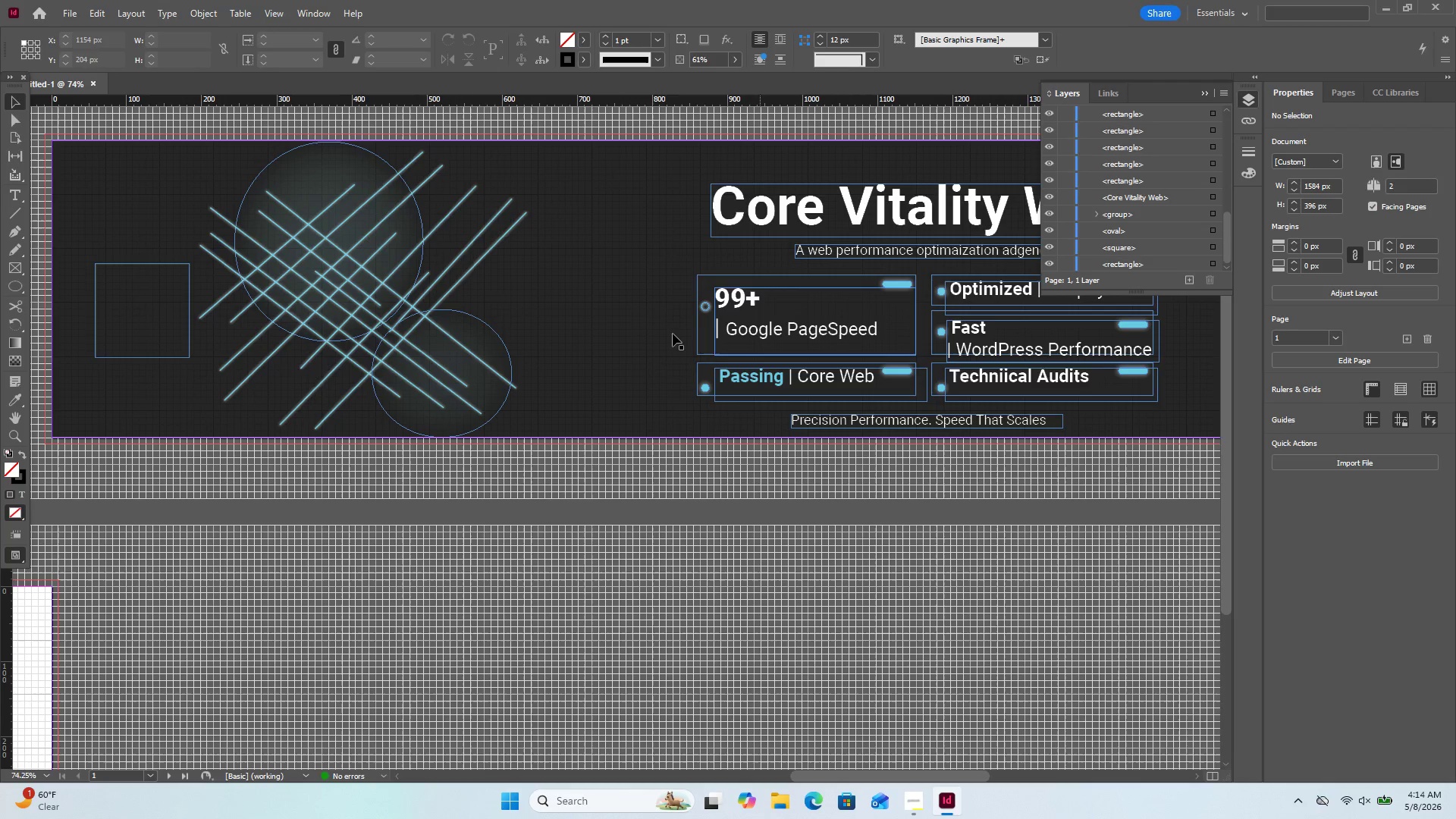 
left_click([671, 334])
 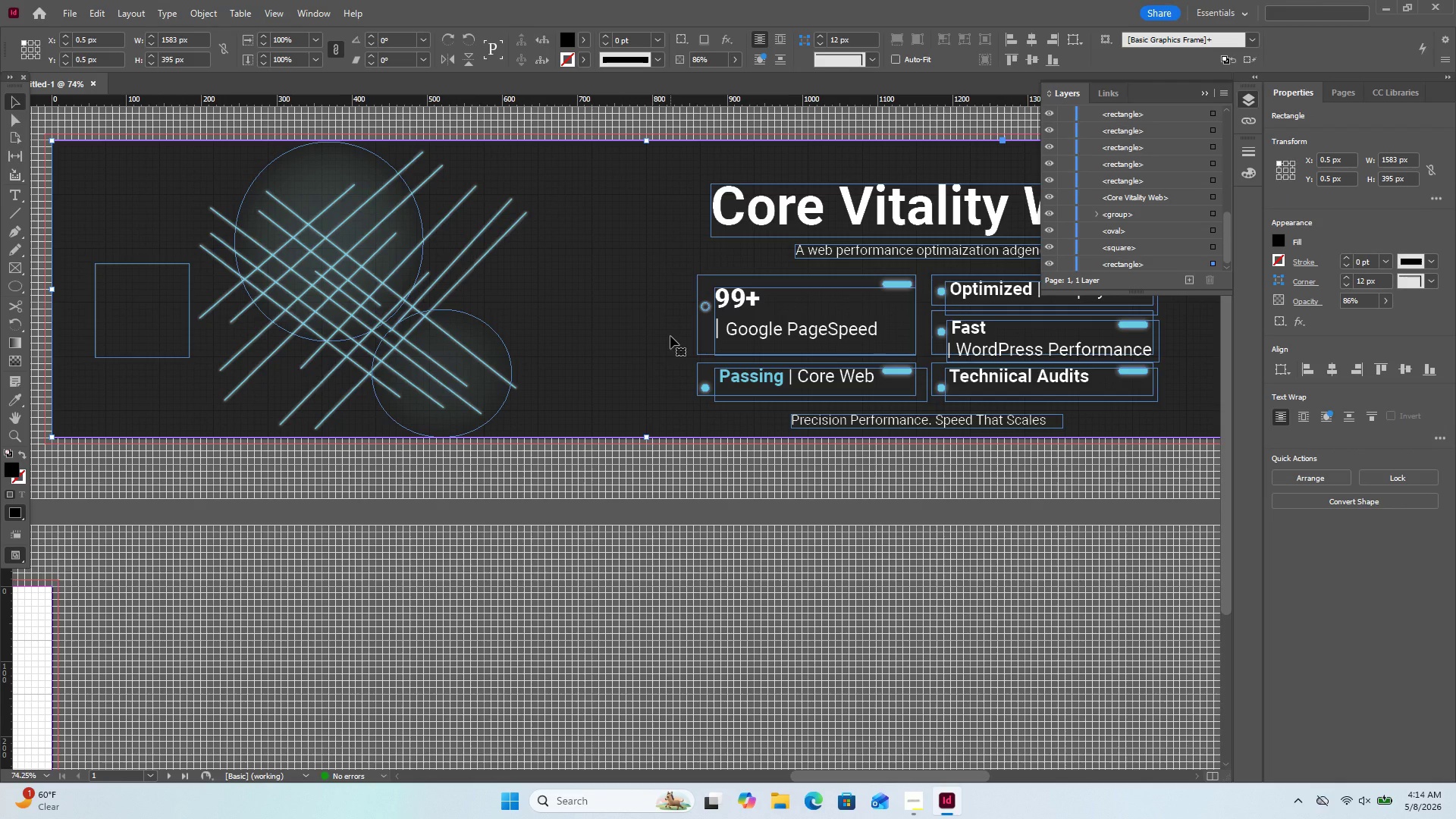 
wait(9.44)
 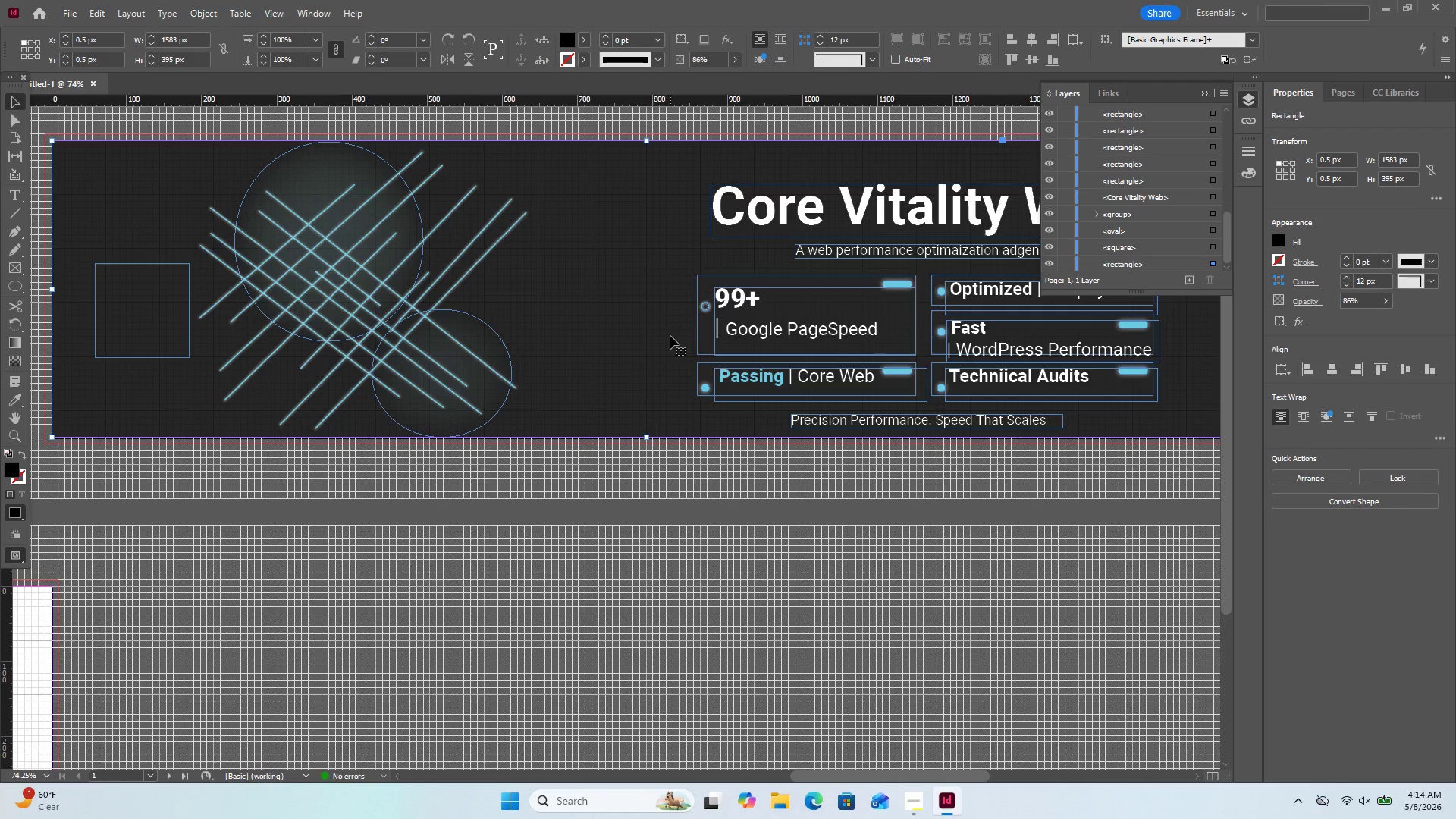 
double_click([570, 41])
 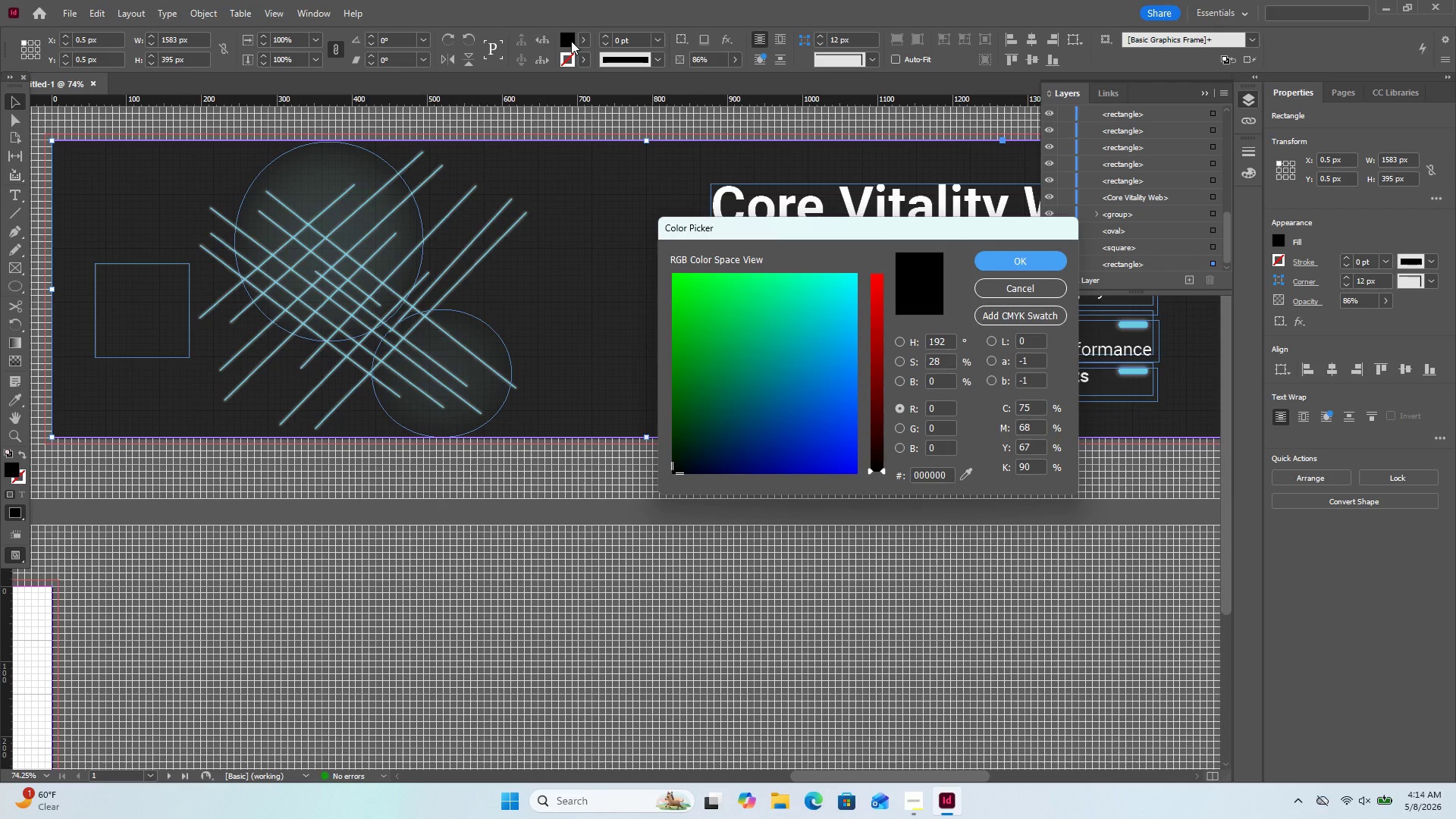 
wait(11.95)
 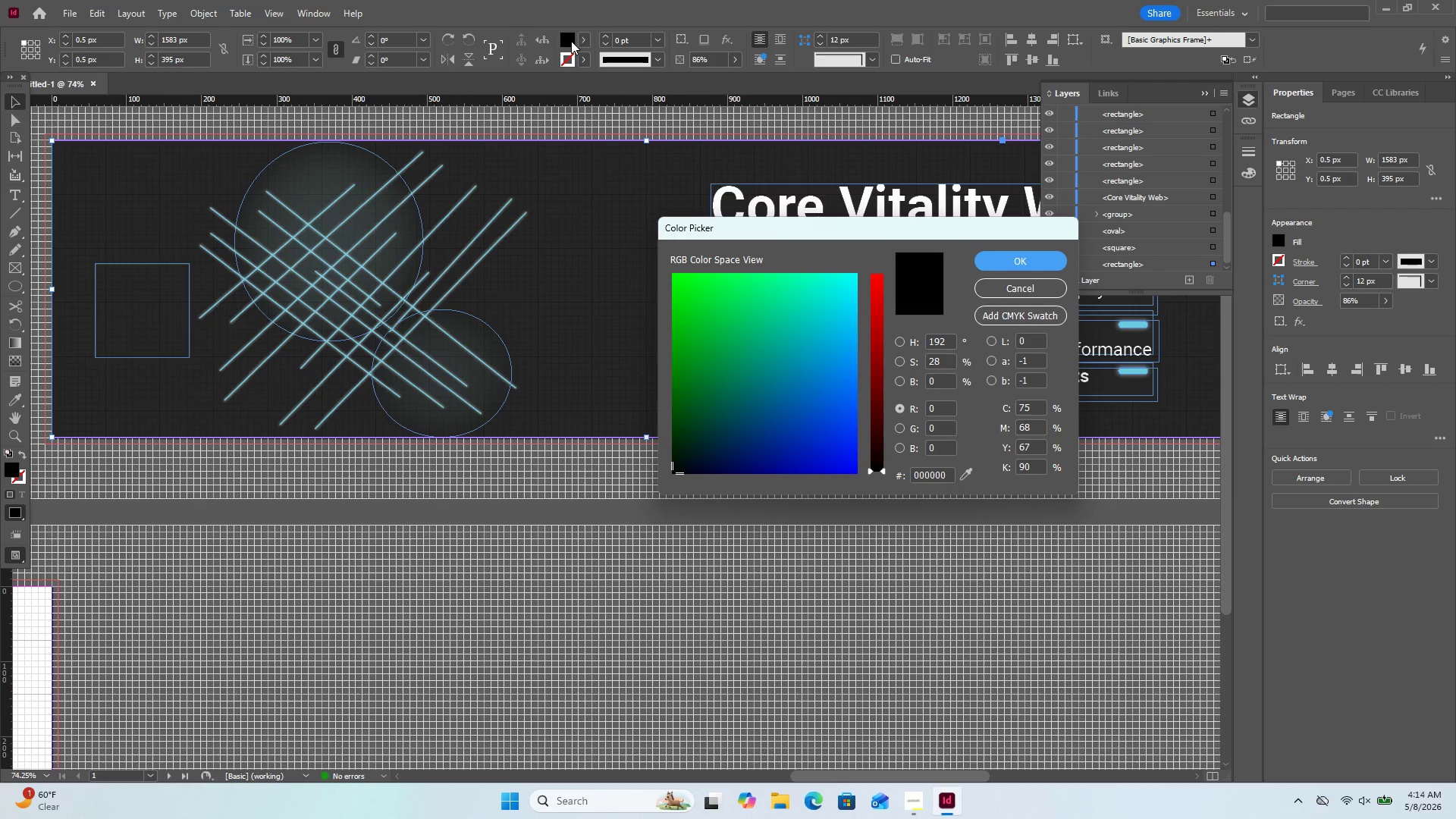 
double_click([937, 473])
 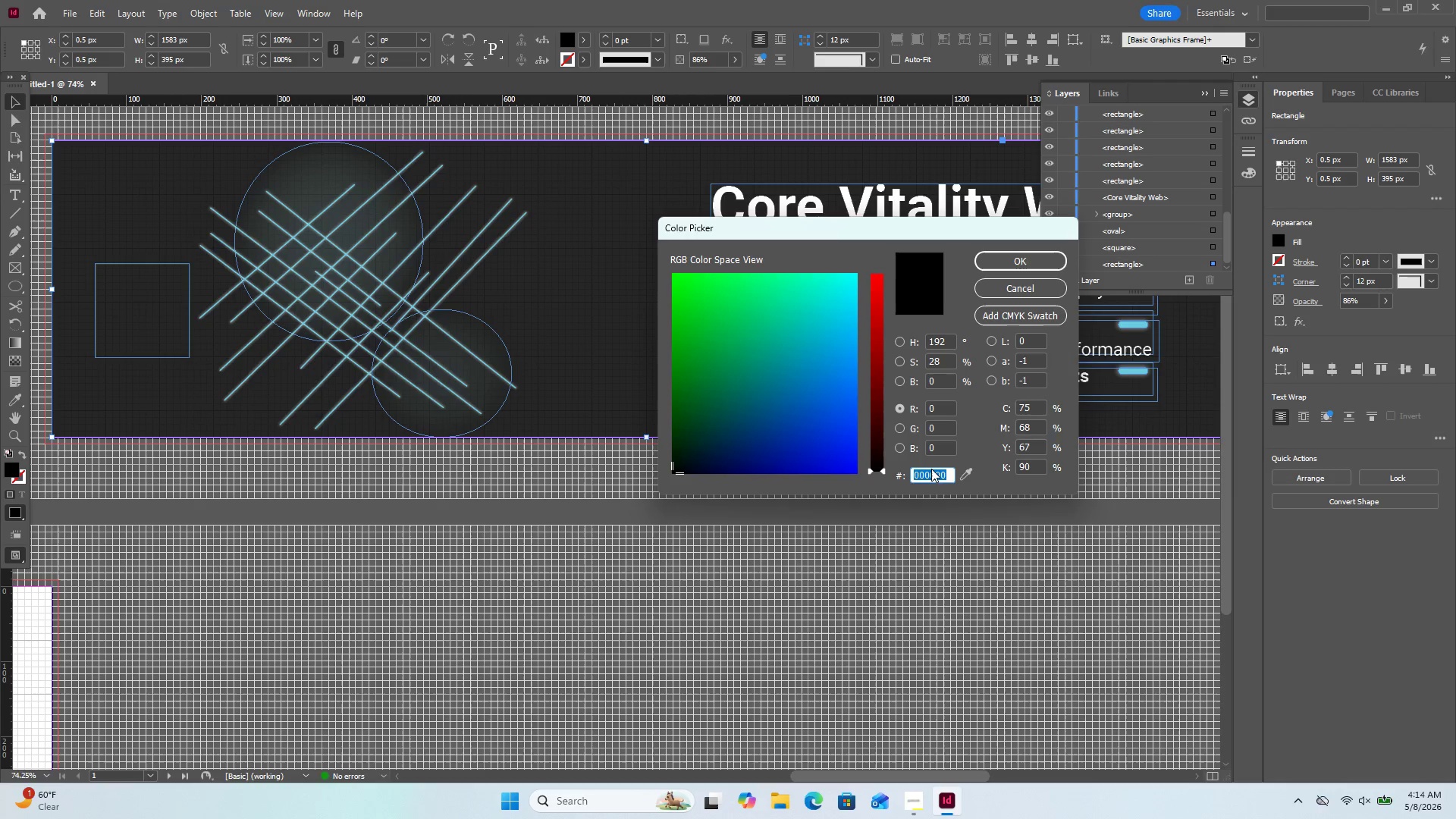 
key(Numpad1)
 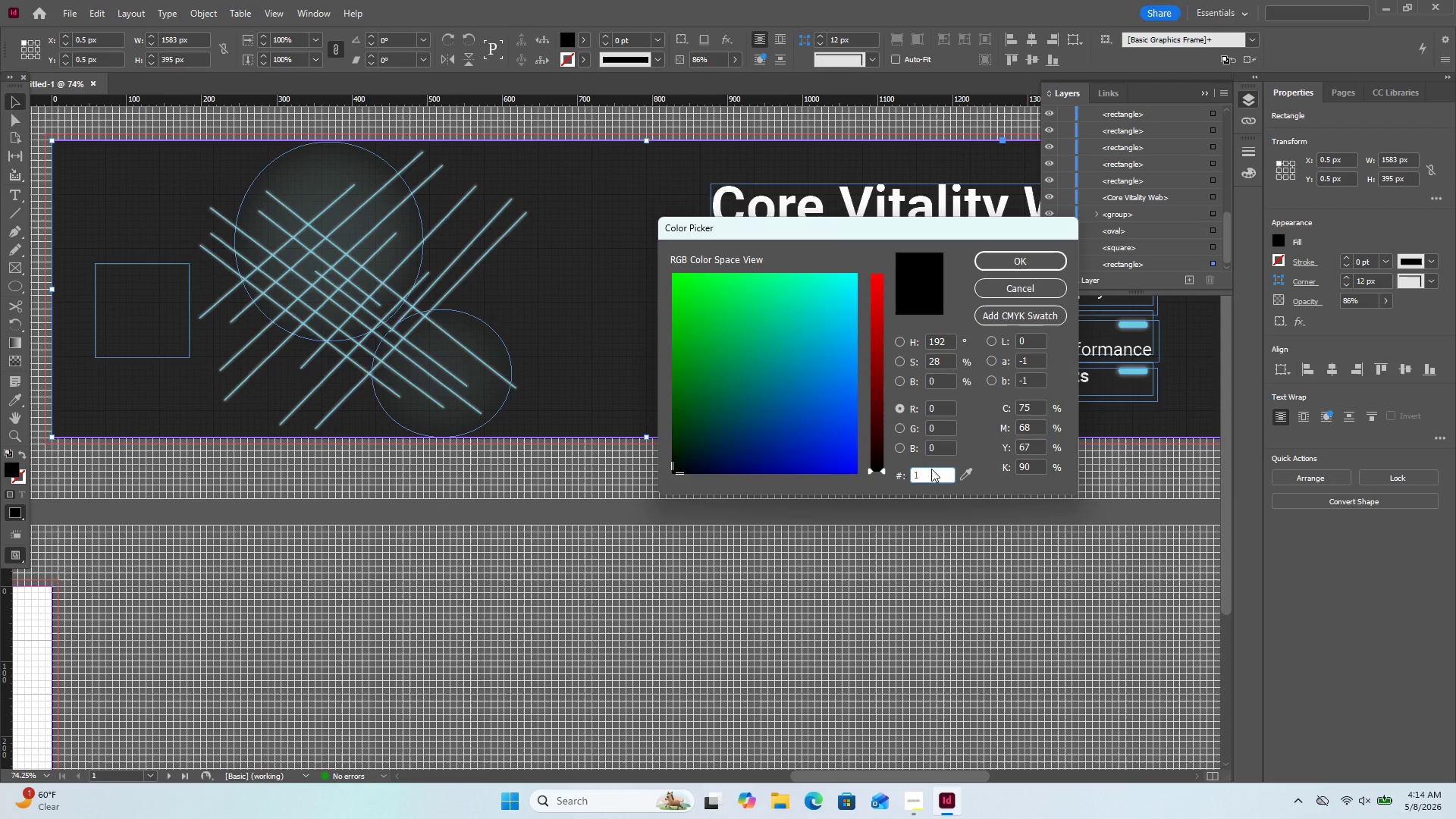 
key(A)
 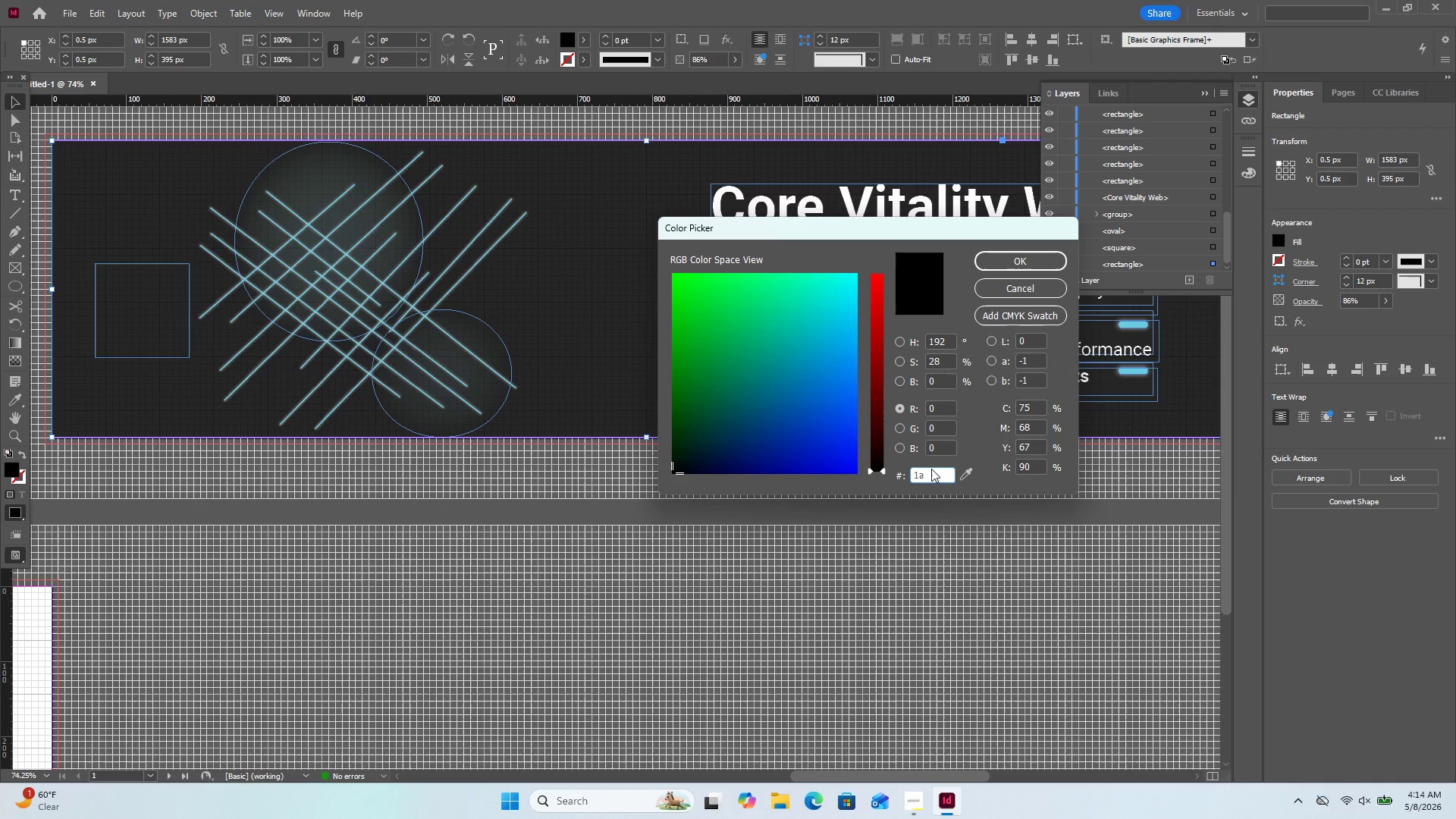 
type(2b)
 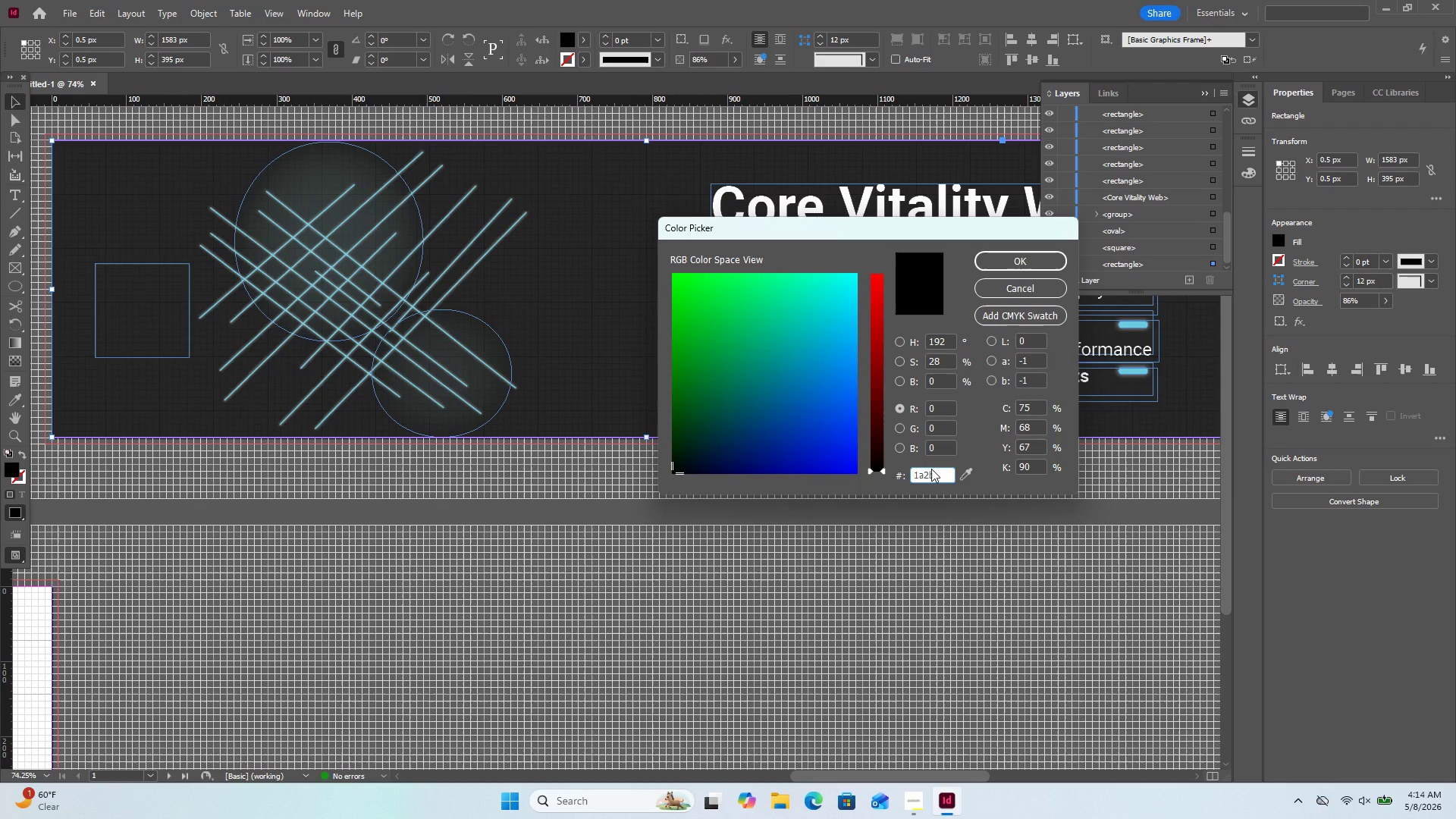 
type(3c)
 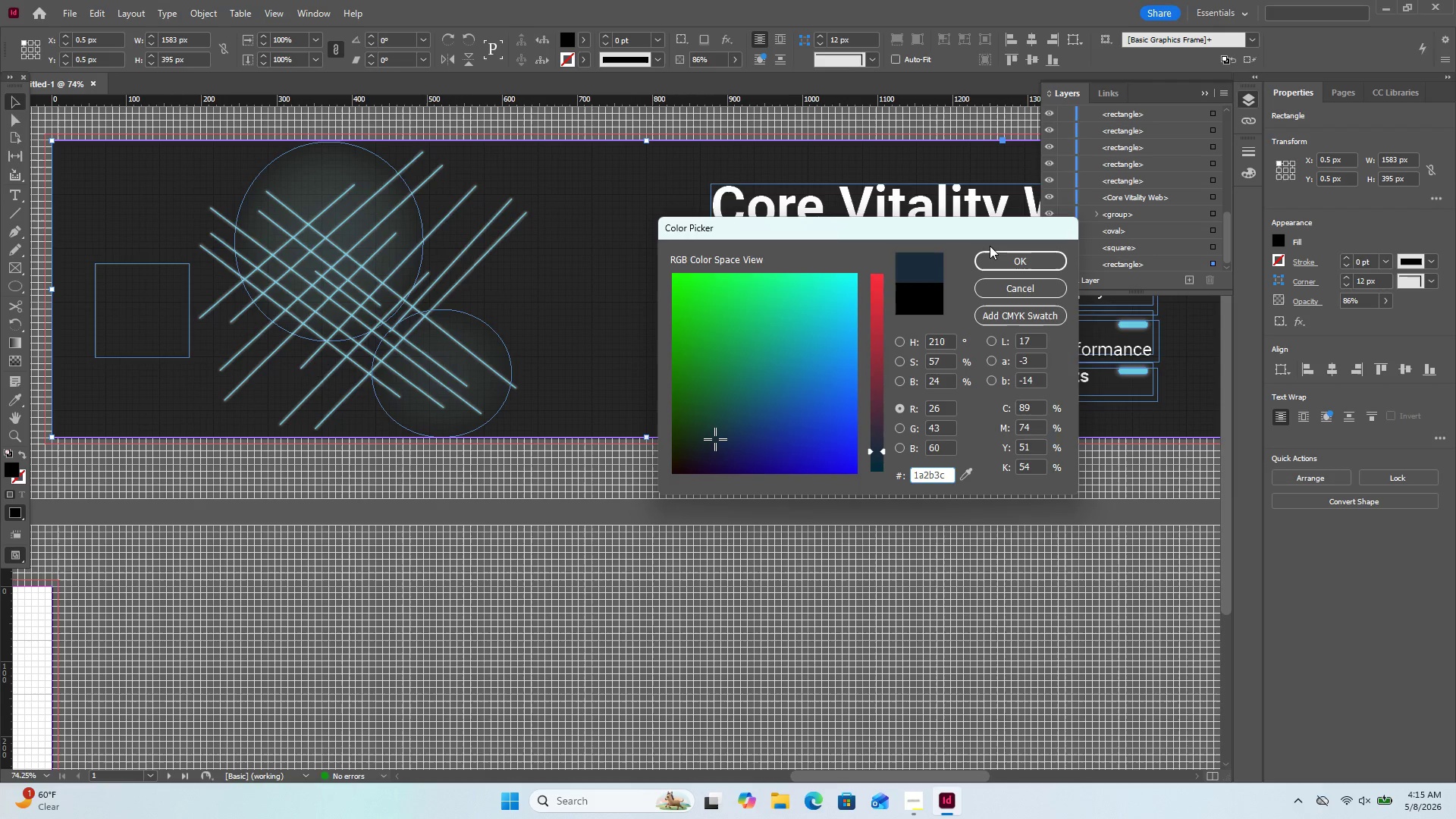 
left_click([987, 262])
 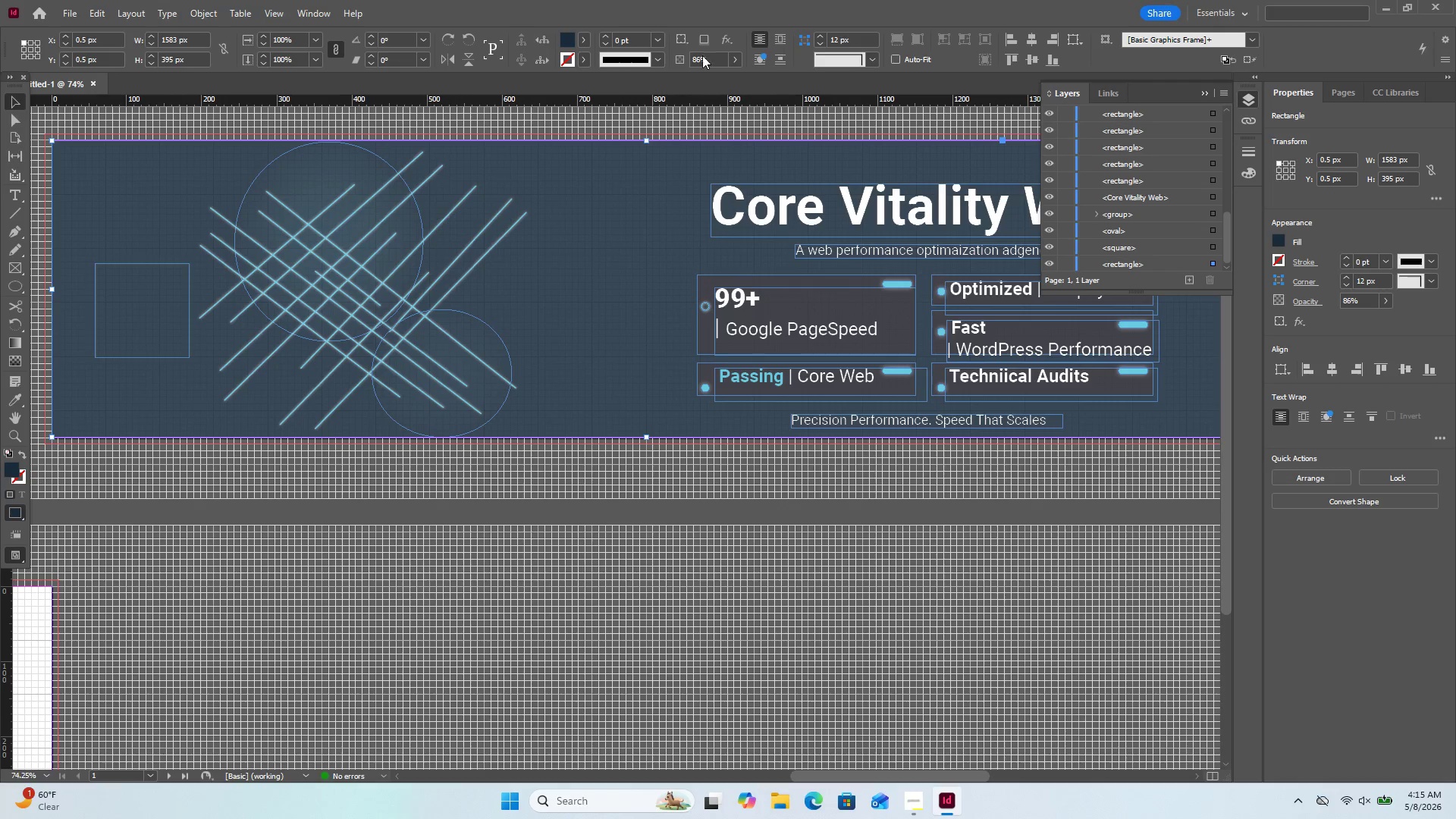 
left_click([737, 52])
 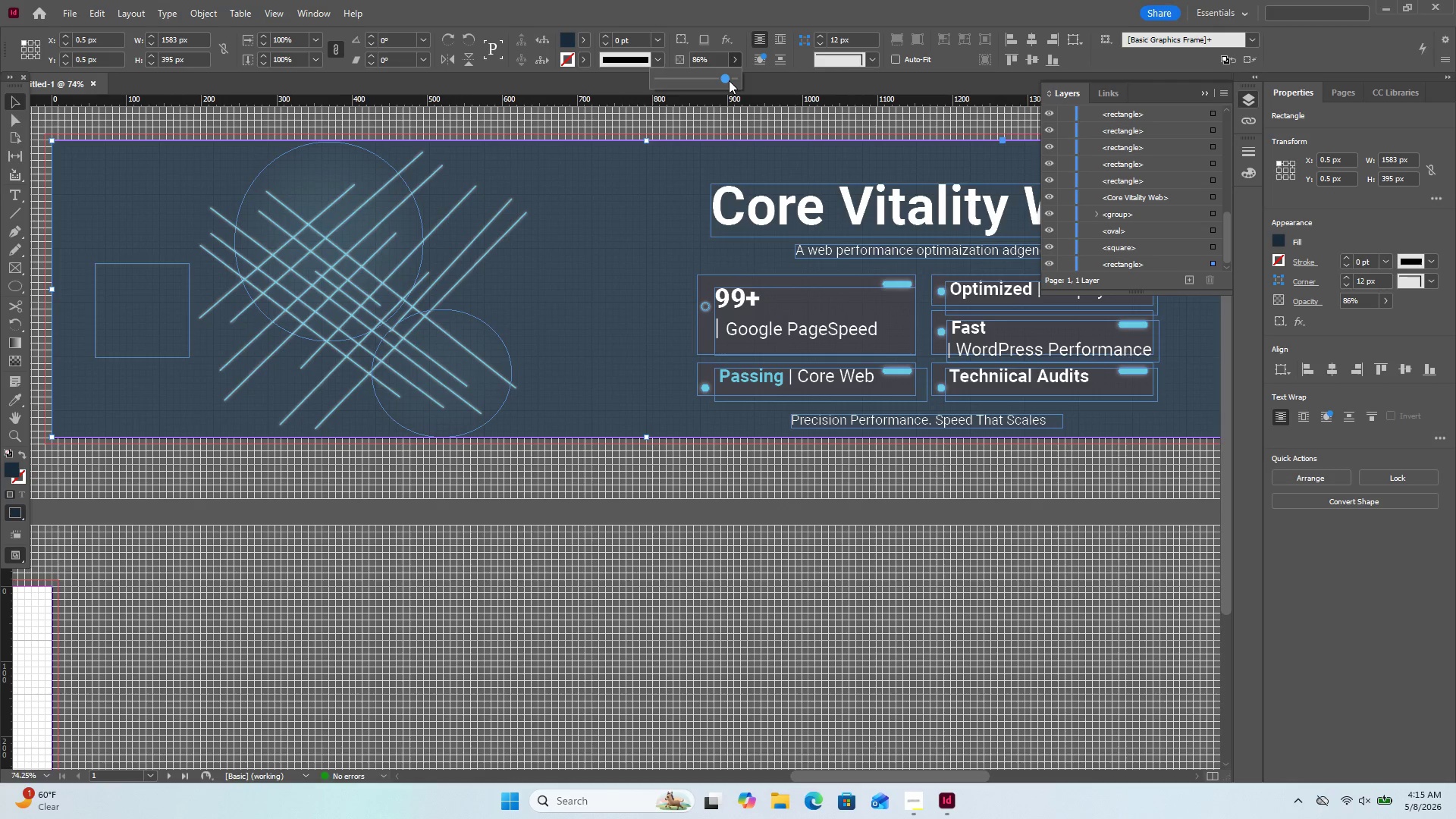 
left_click_drag(start_coordinate=[729, 80], to_coordinate=[792, 85])
 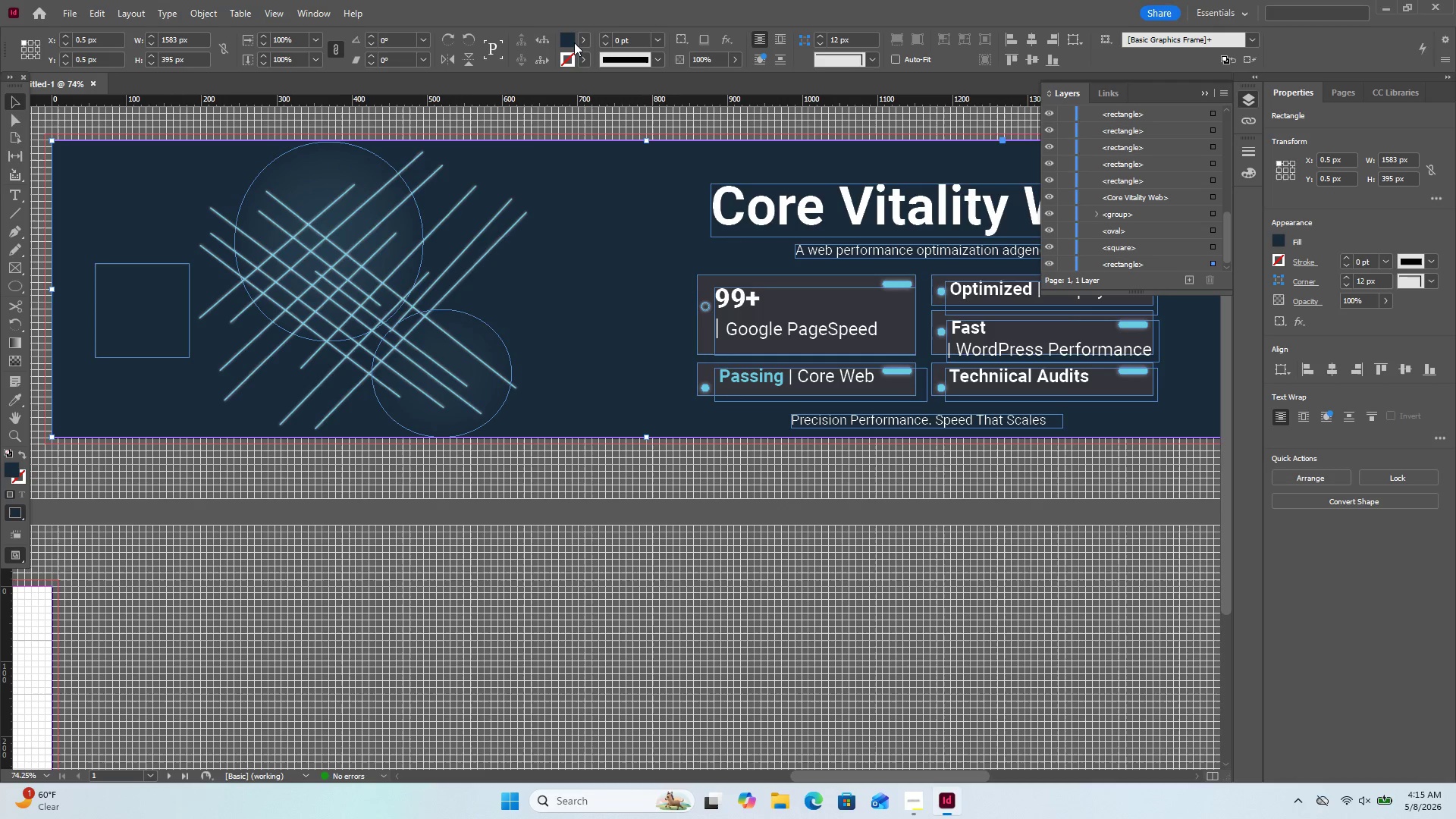 
double_click([574, 42])
 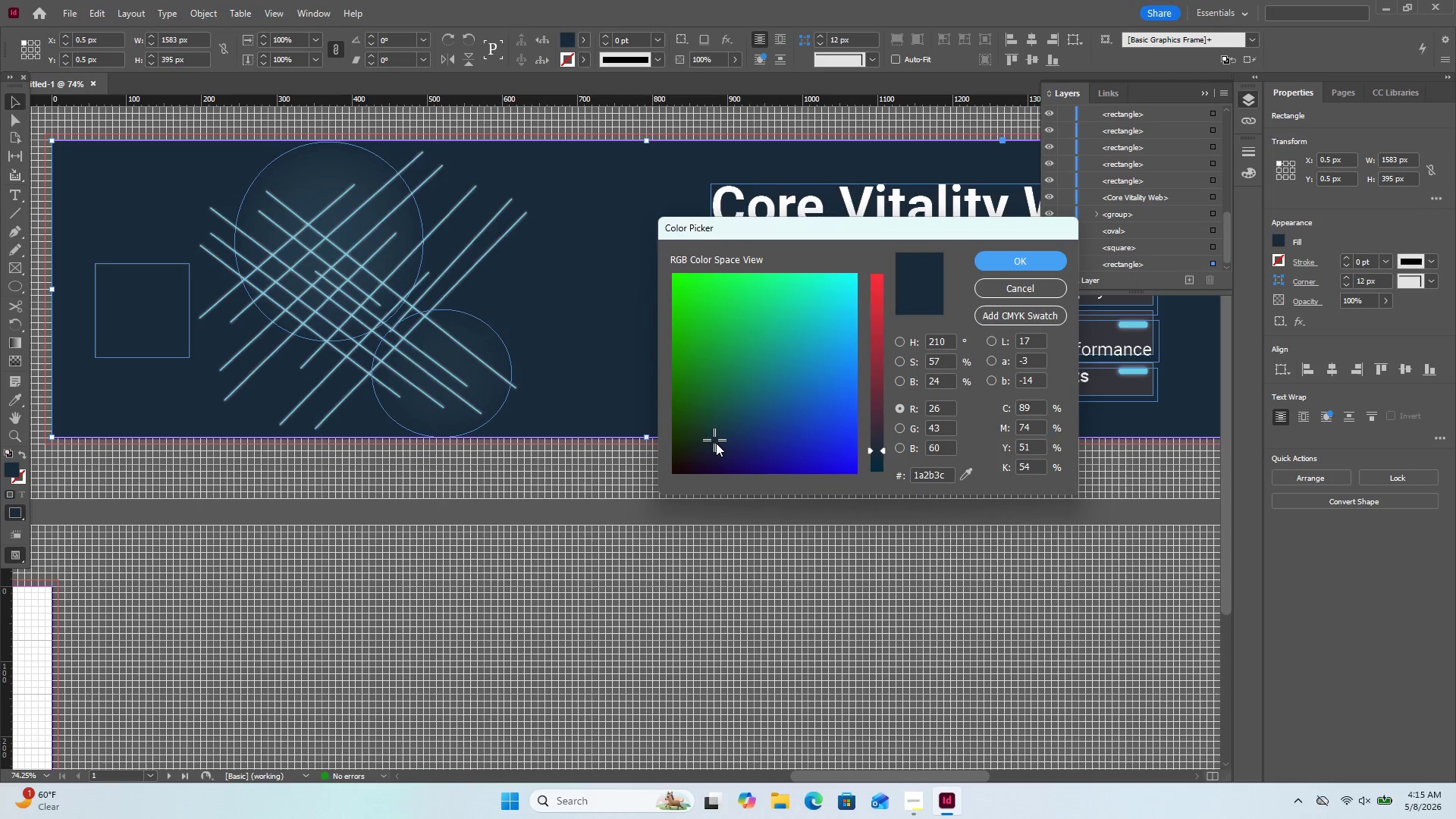 
left_click([716, 443])
 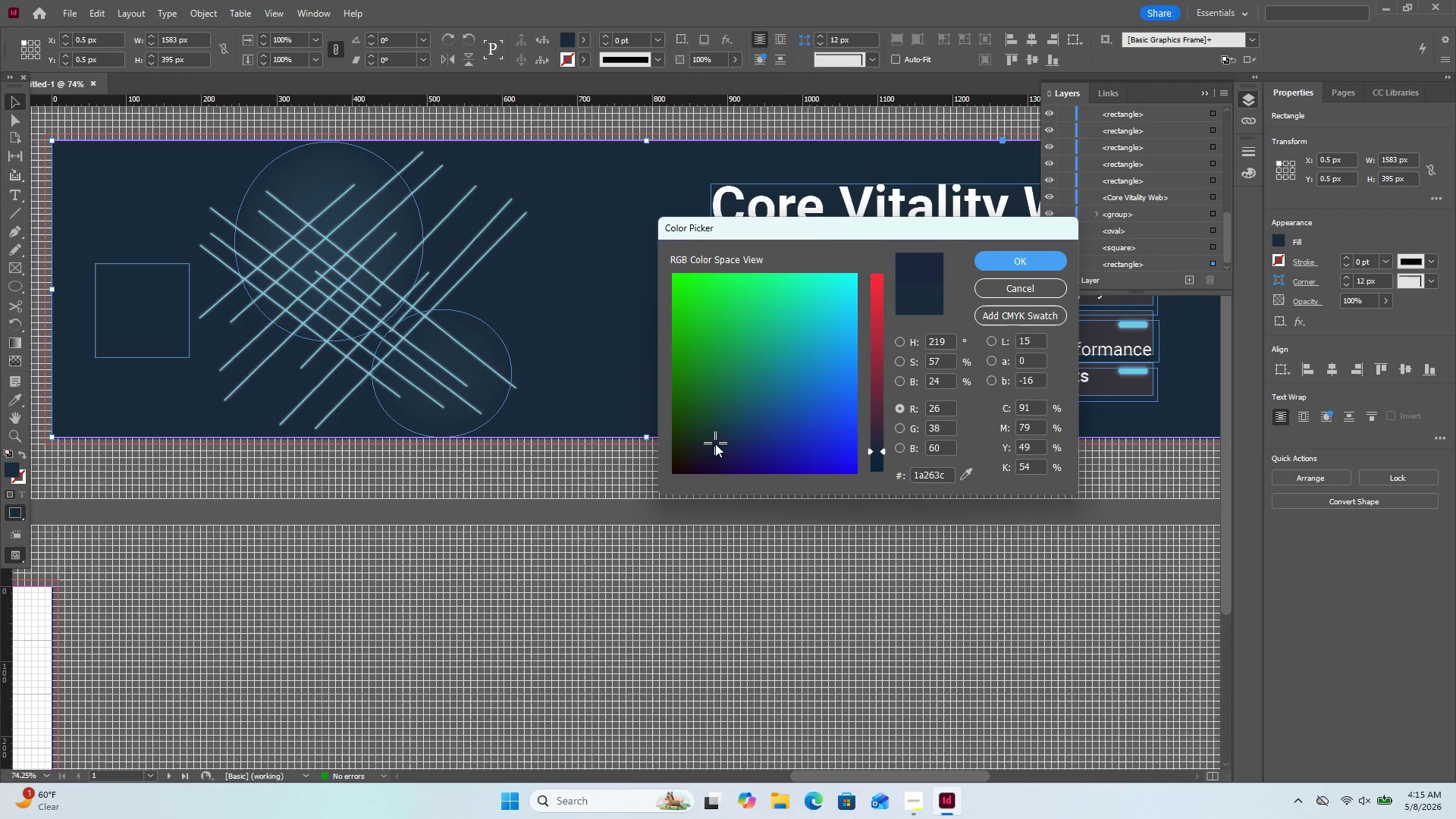 
left_click([715, 444])
 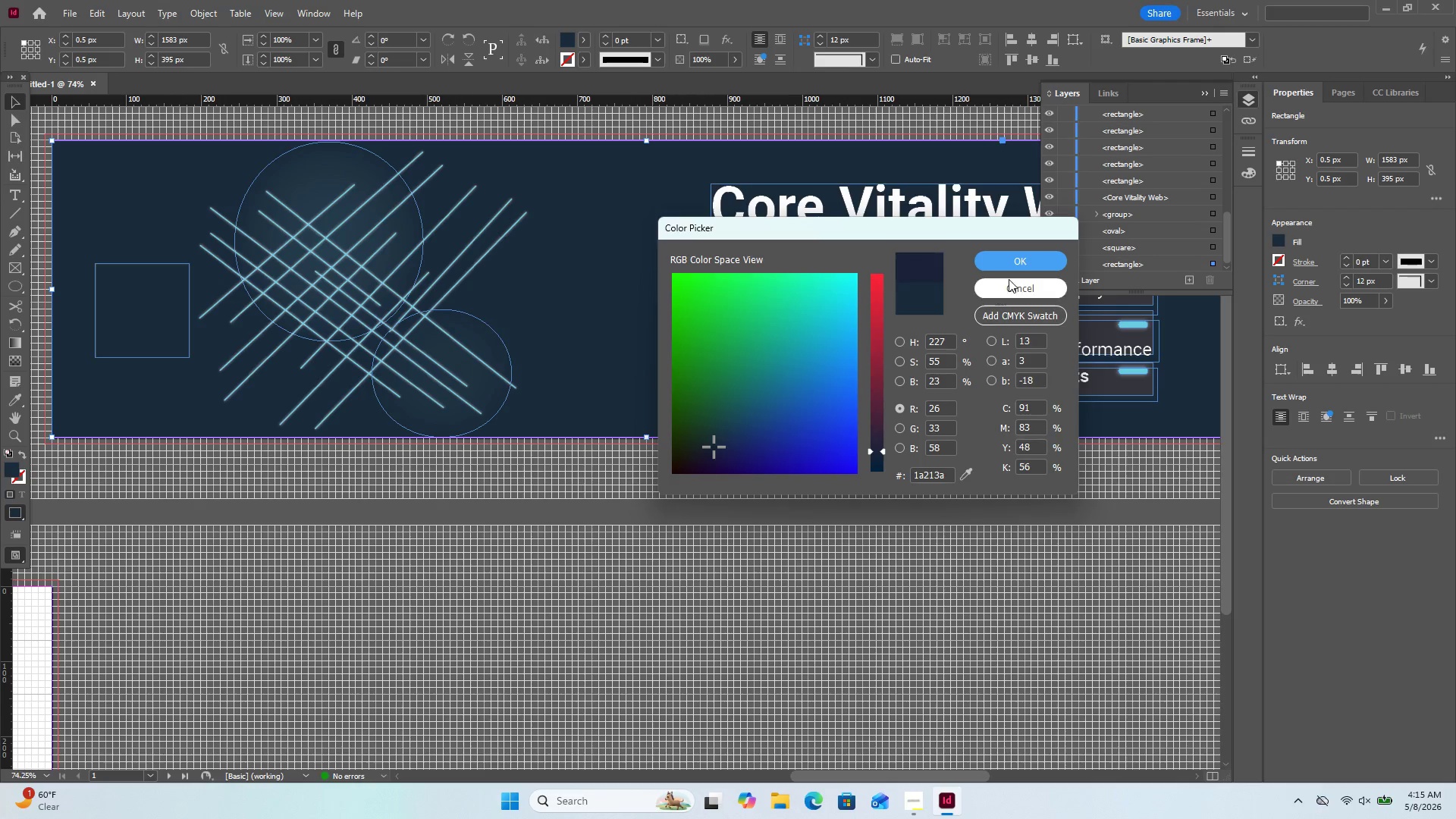 
left_click([1012, 265])
 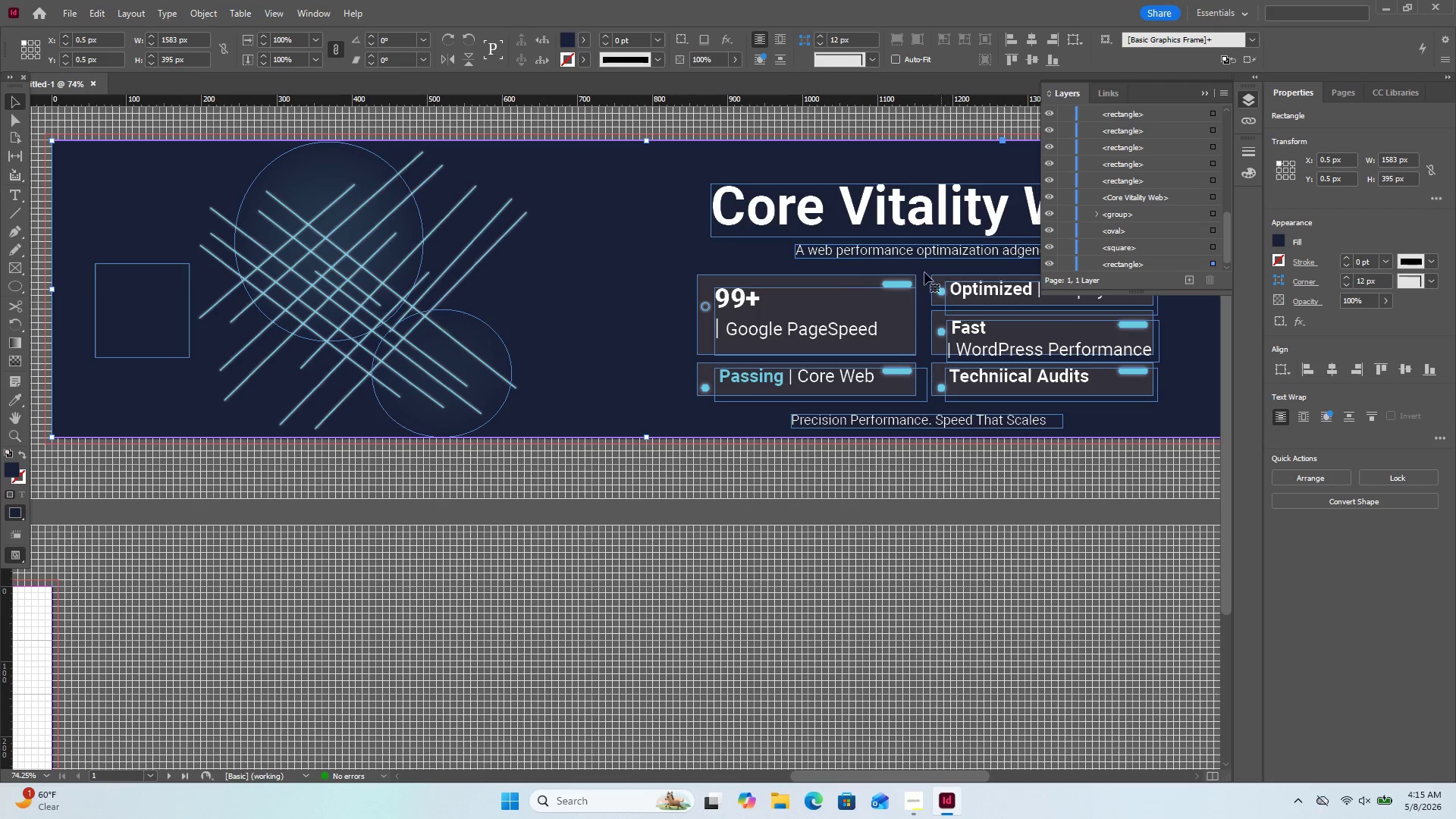 
left_click([582, 47])
 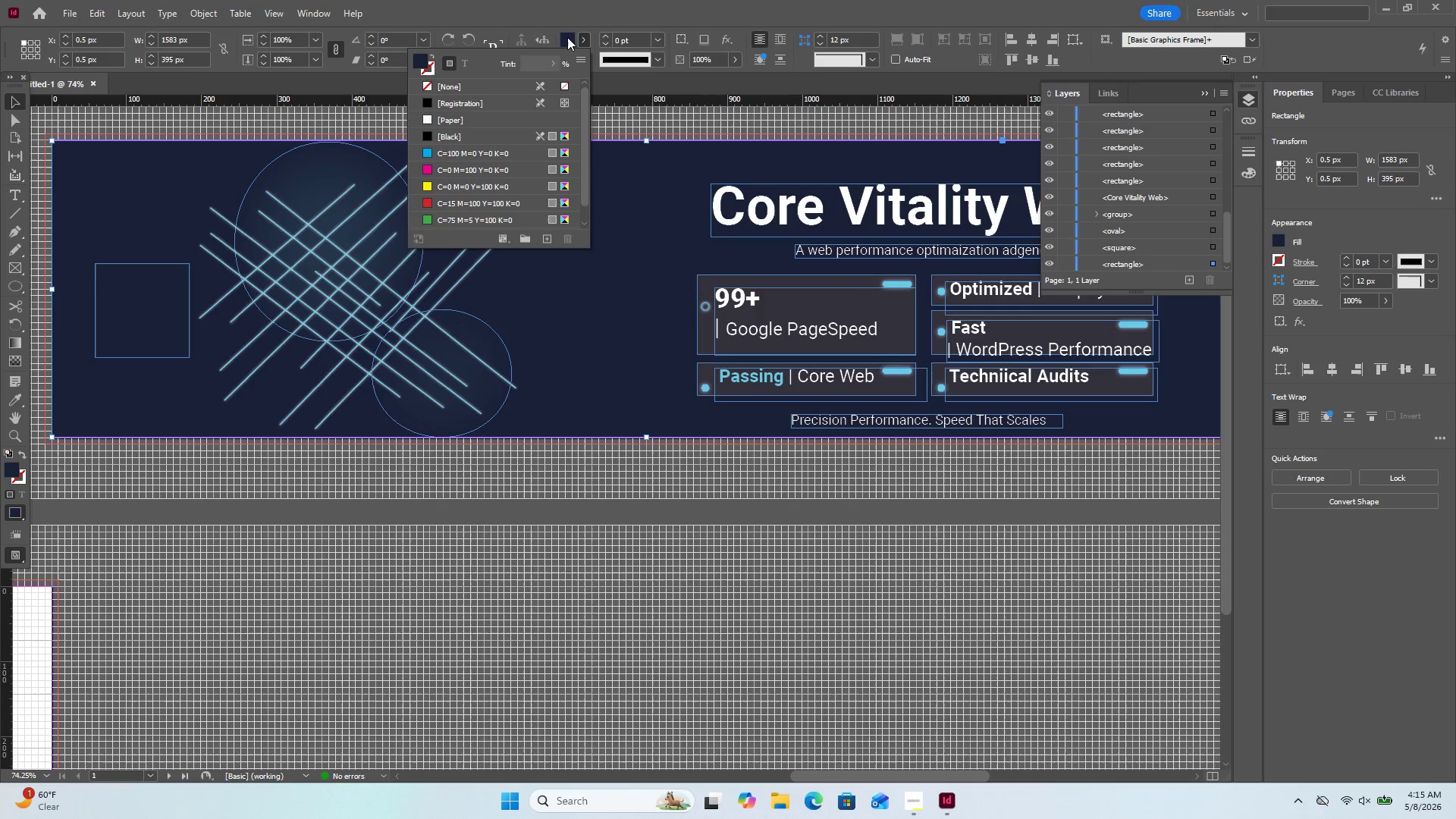 
double_click([568, 37])
 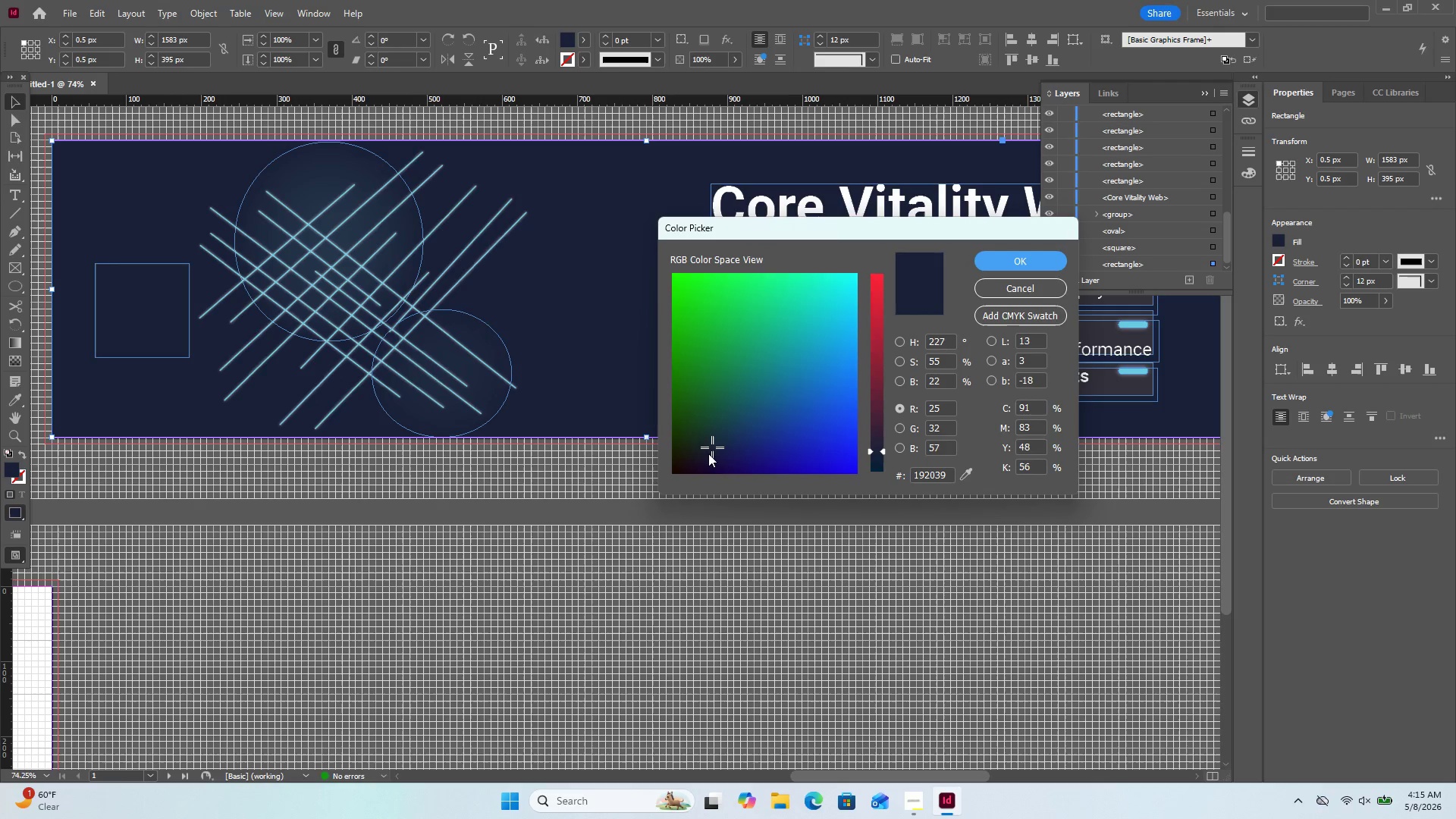 
left_click([706, 444])
 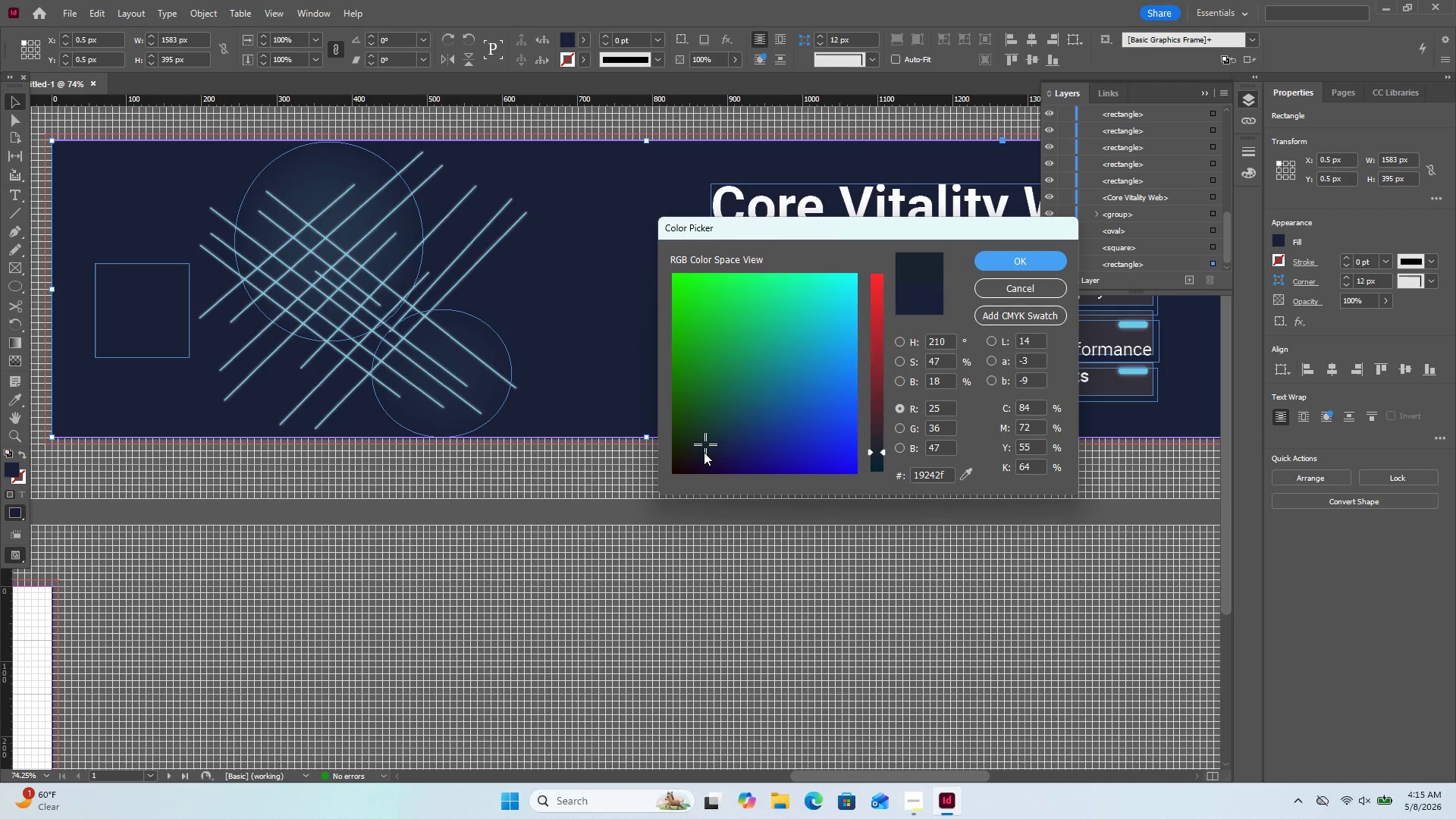 
left_click([704, 452])
 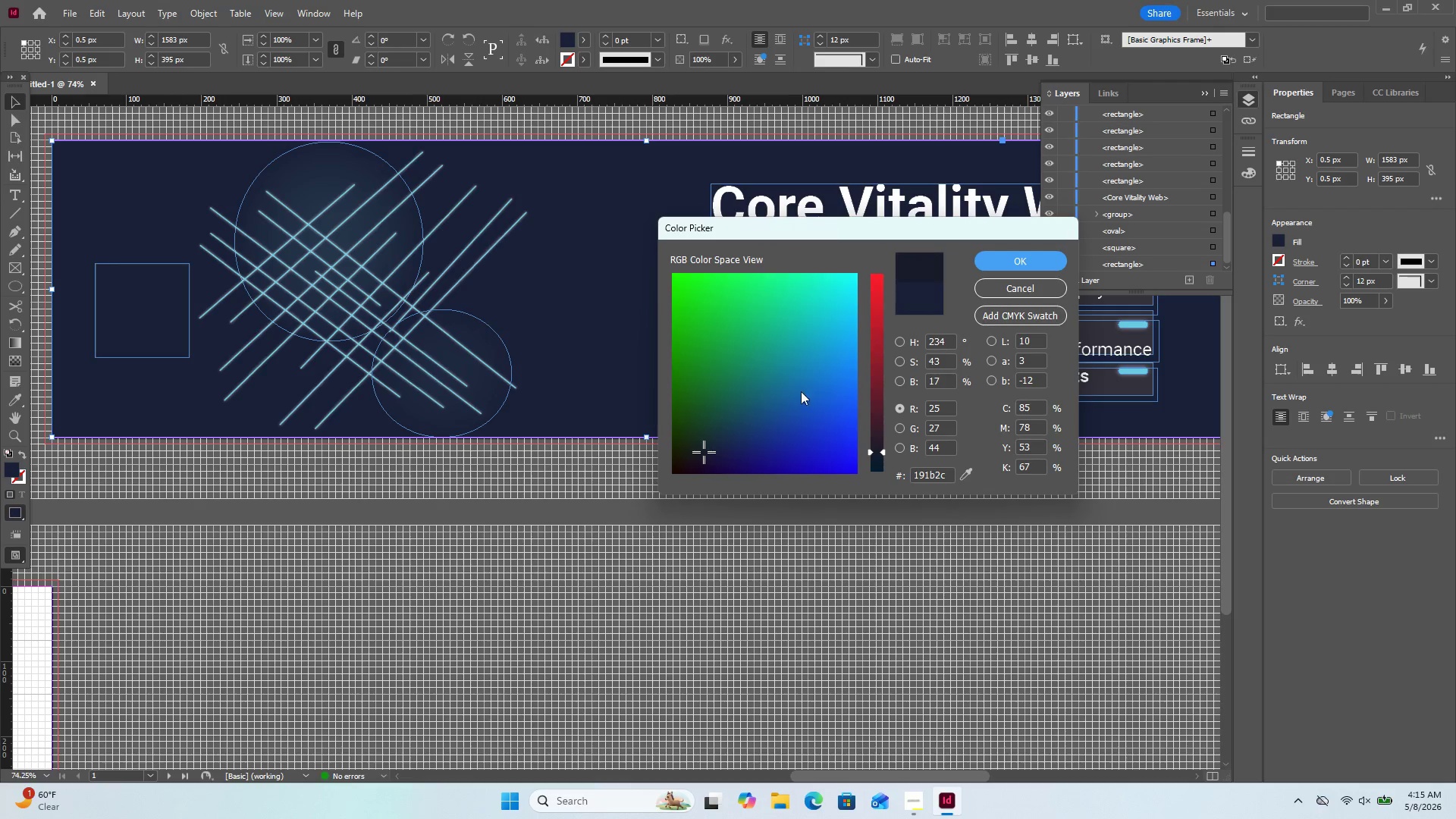 
left_click([1021, 259])
 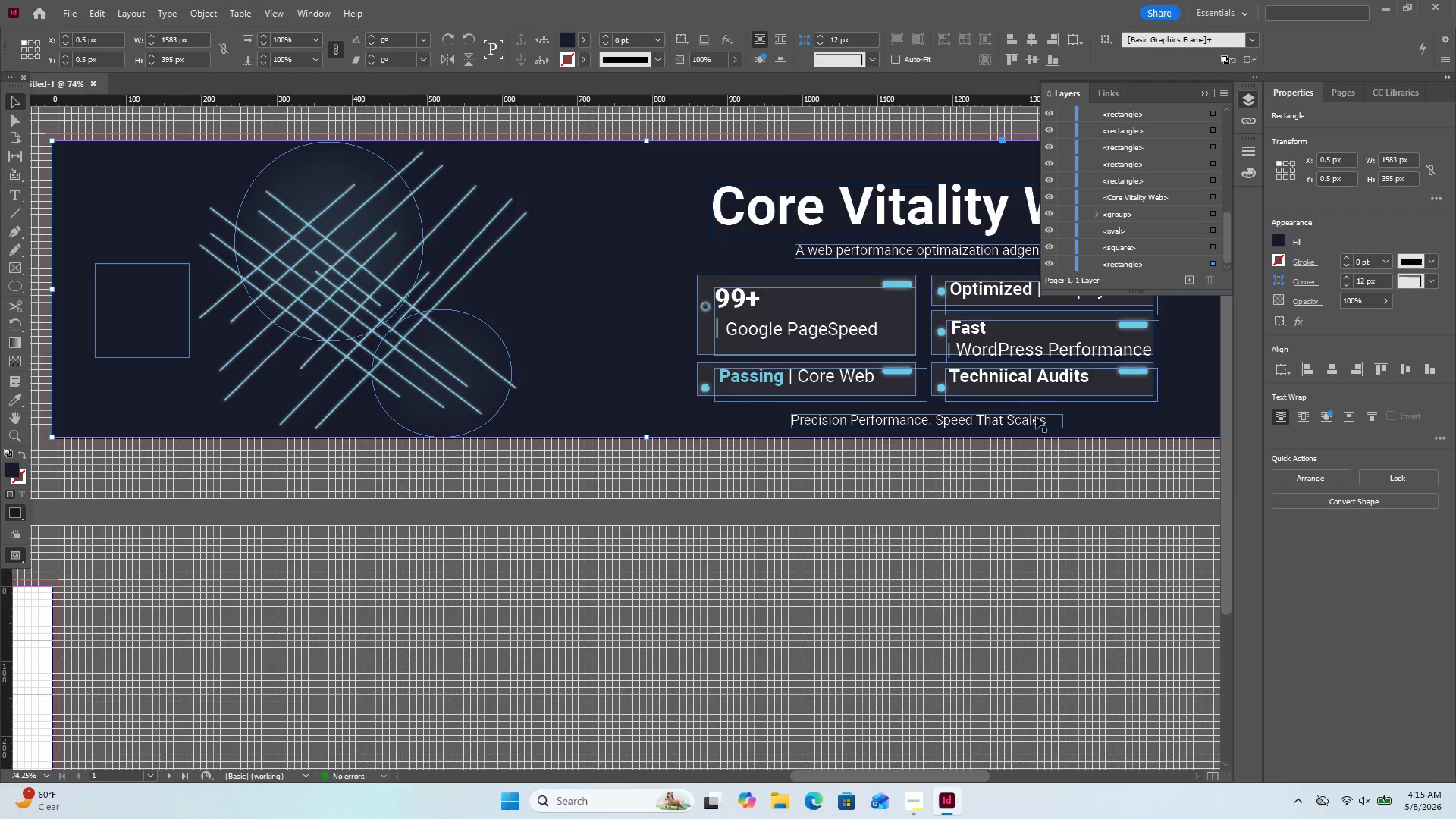 
left_click([1016, 502])
 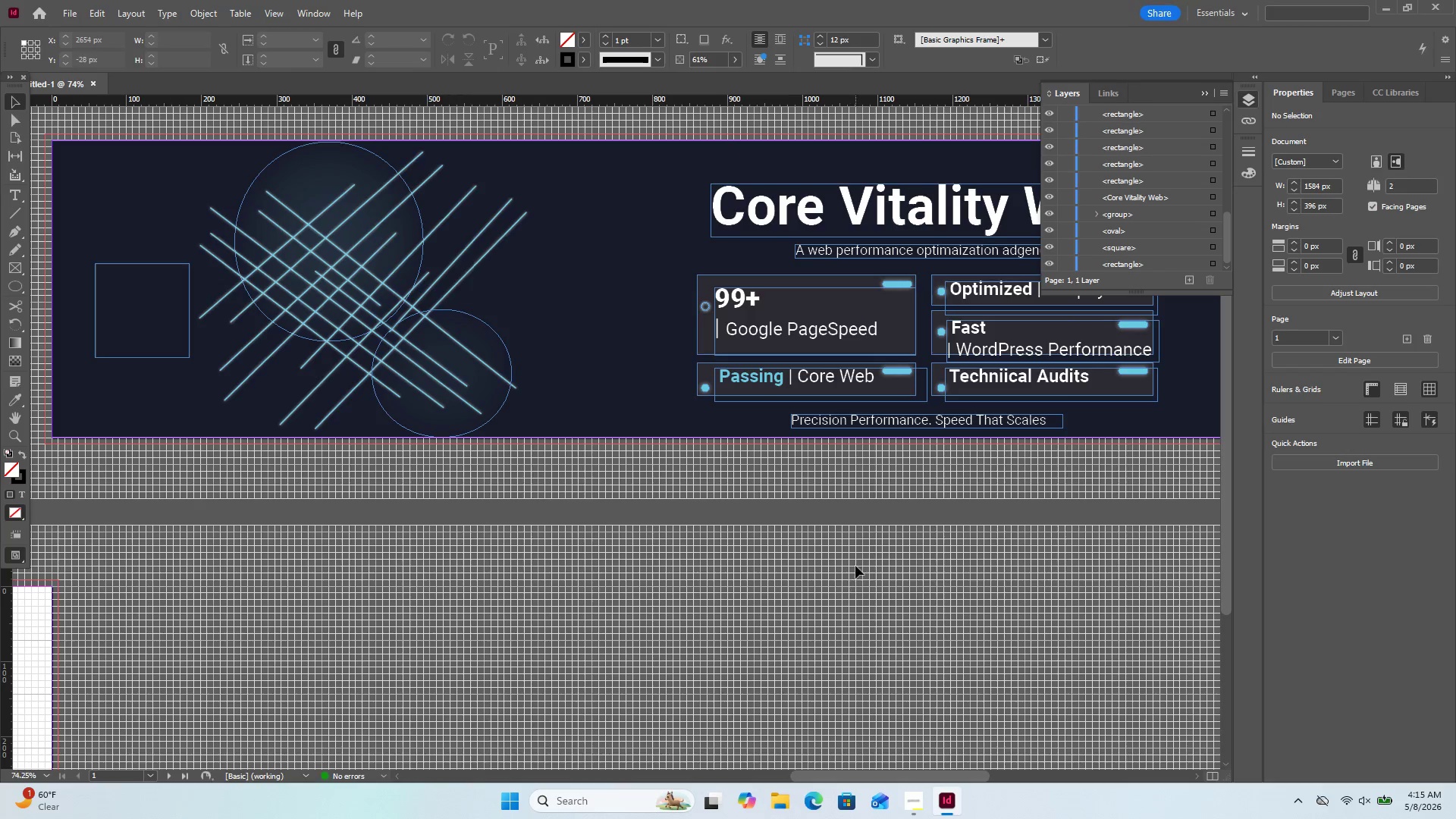 
wait(6.77)
 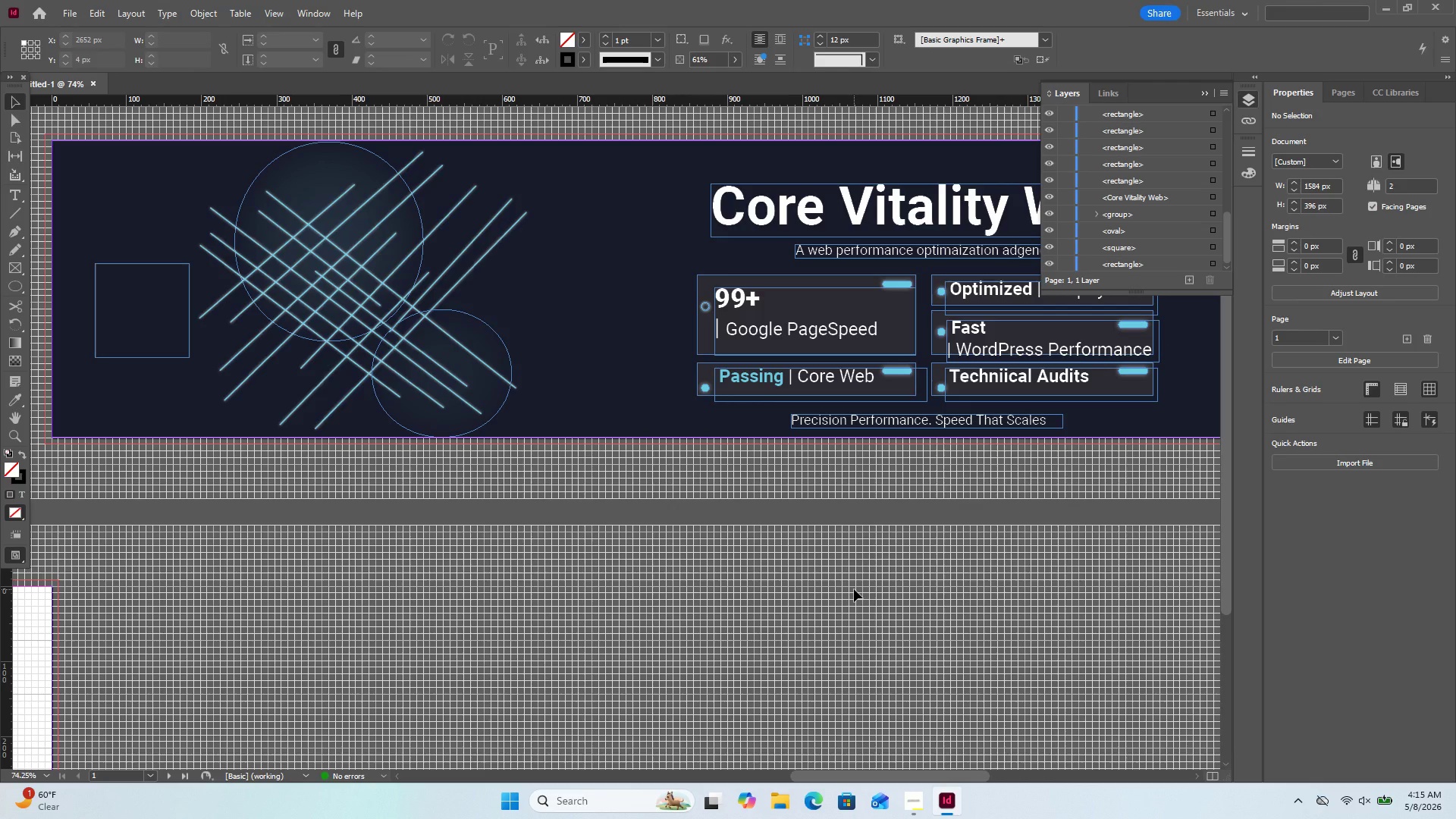 
left_click([897, 808])
 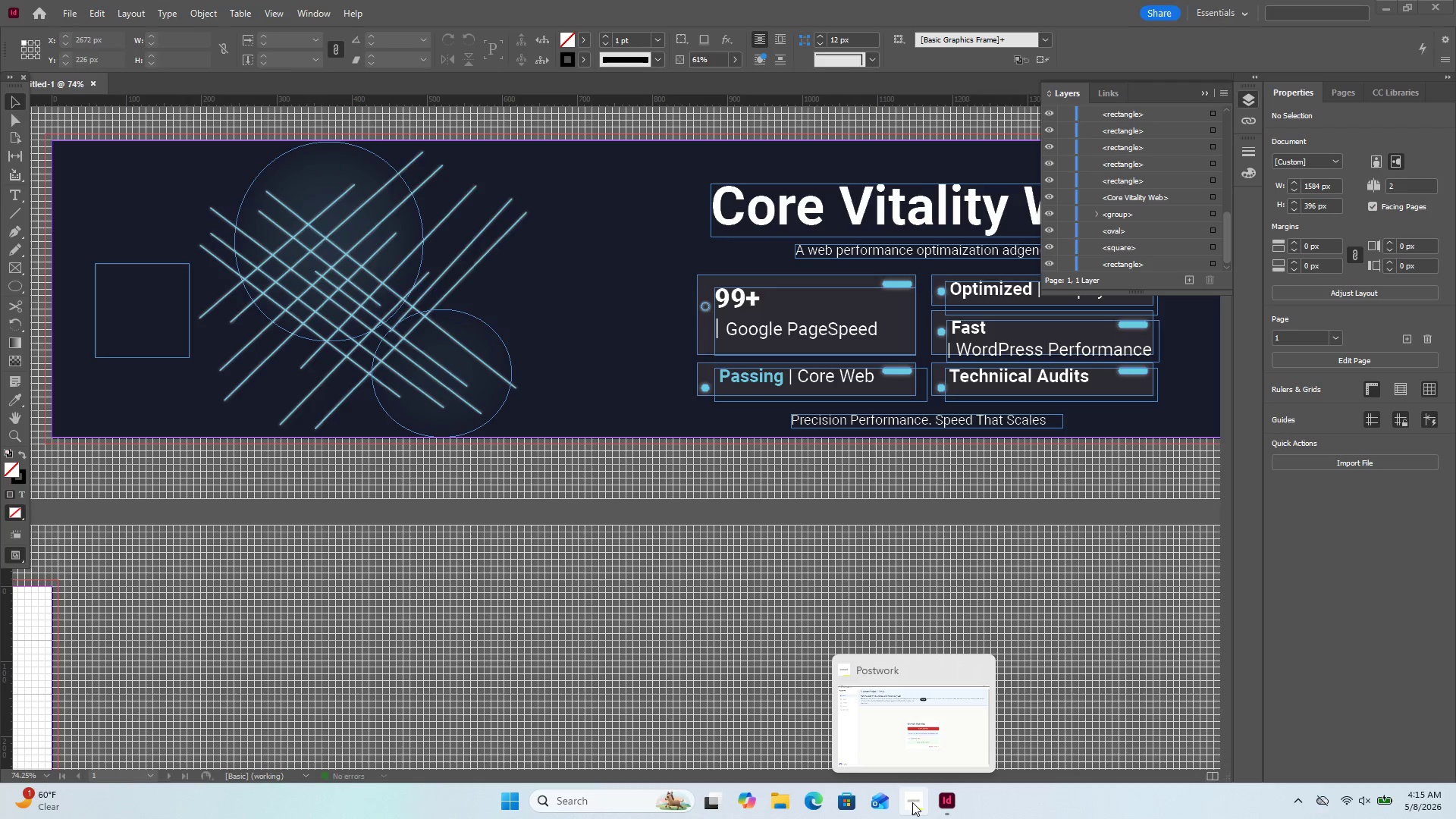 
left_click([912, 802])
 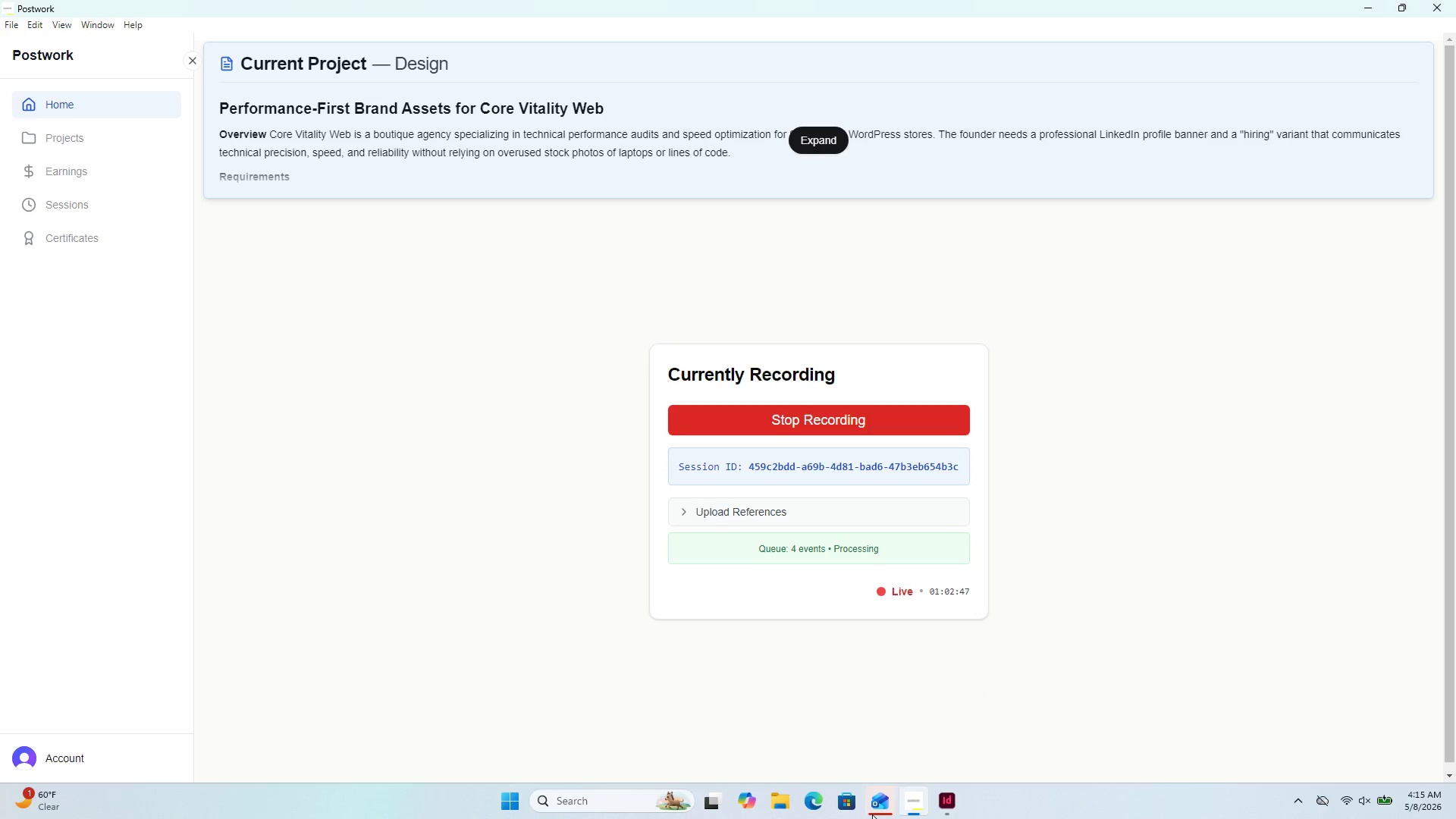 
left_click([951, 669])
 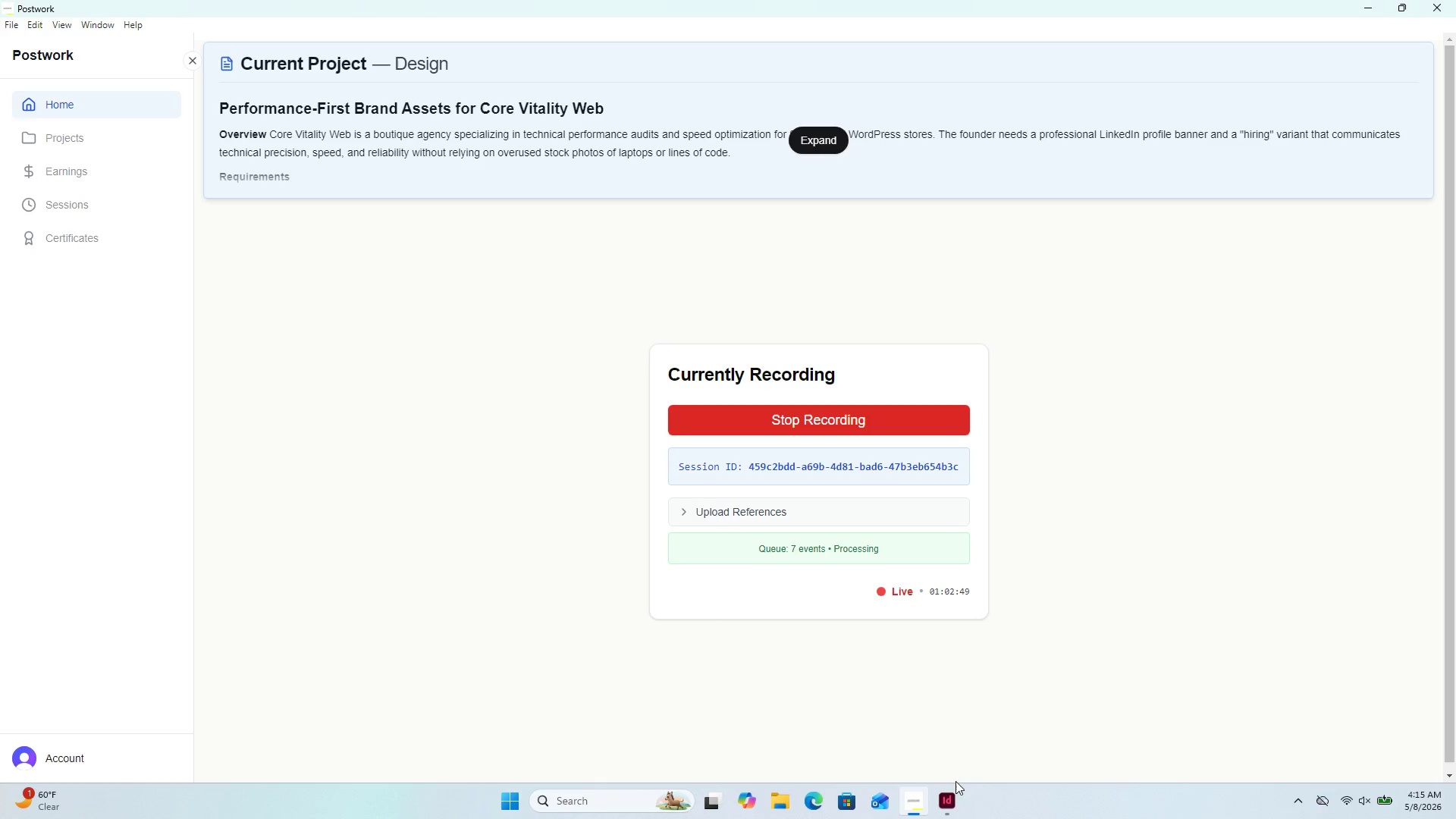 
left_click([949, 792])
 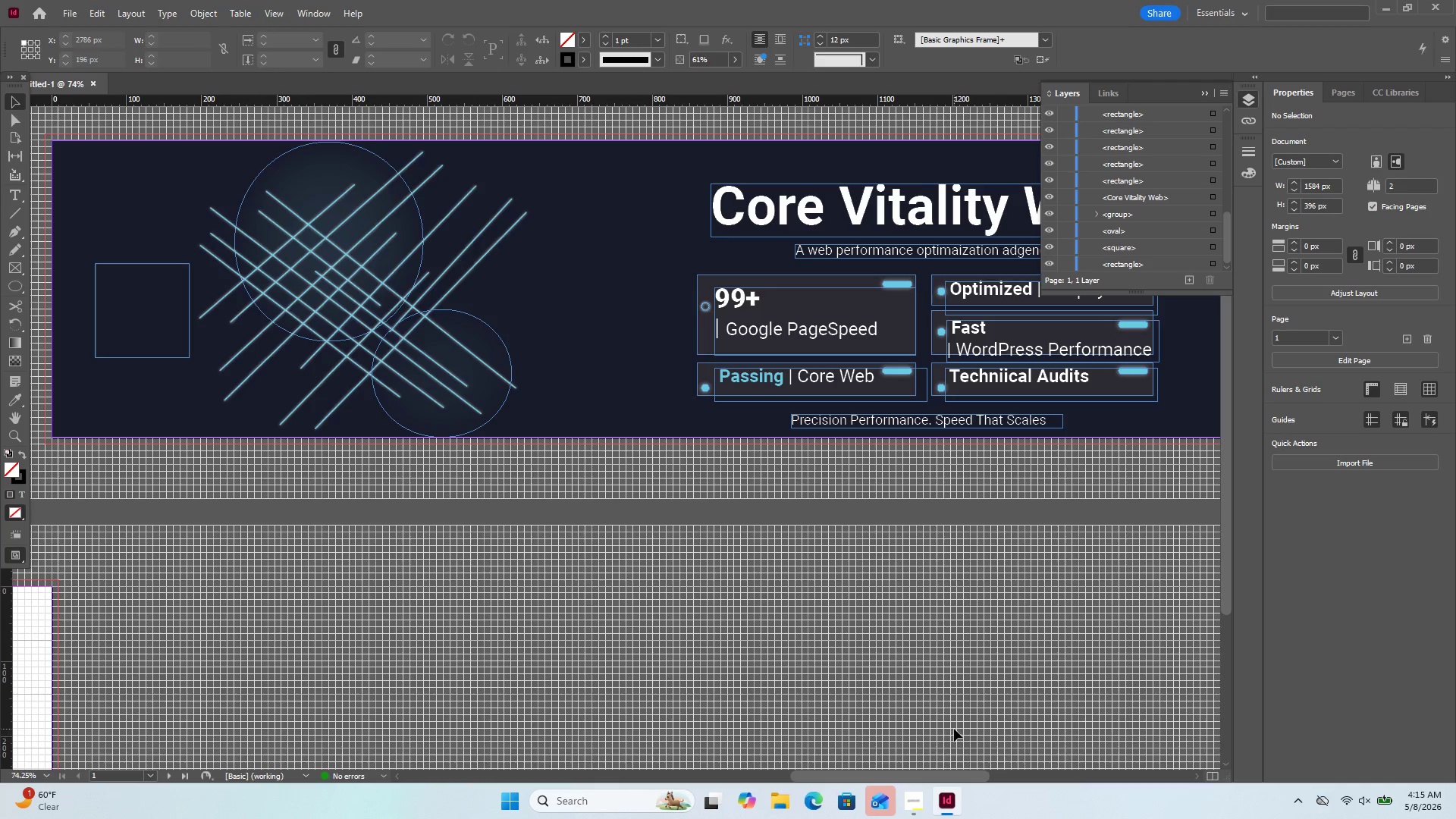 
left_click([954, 728])
 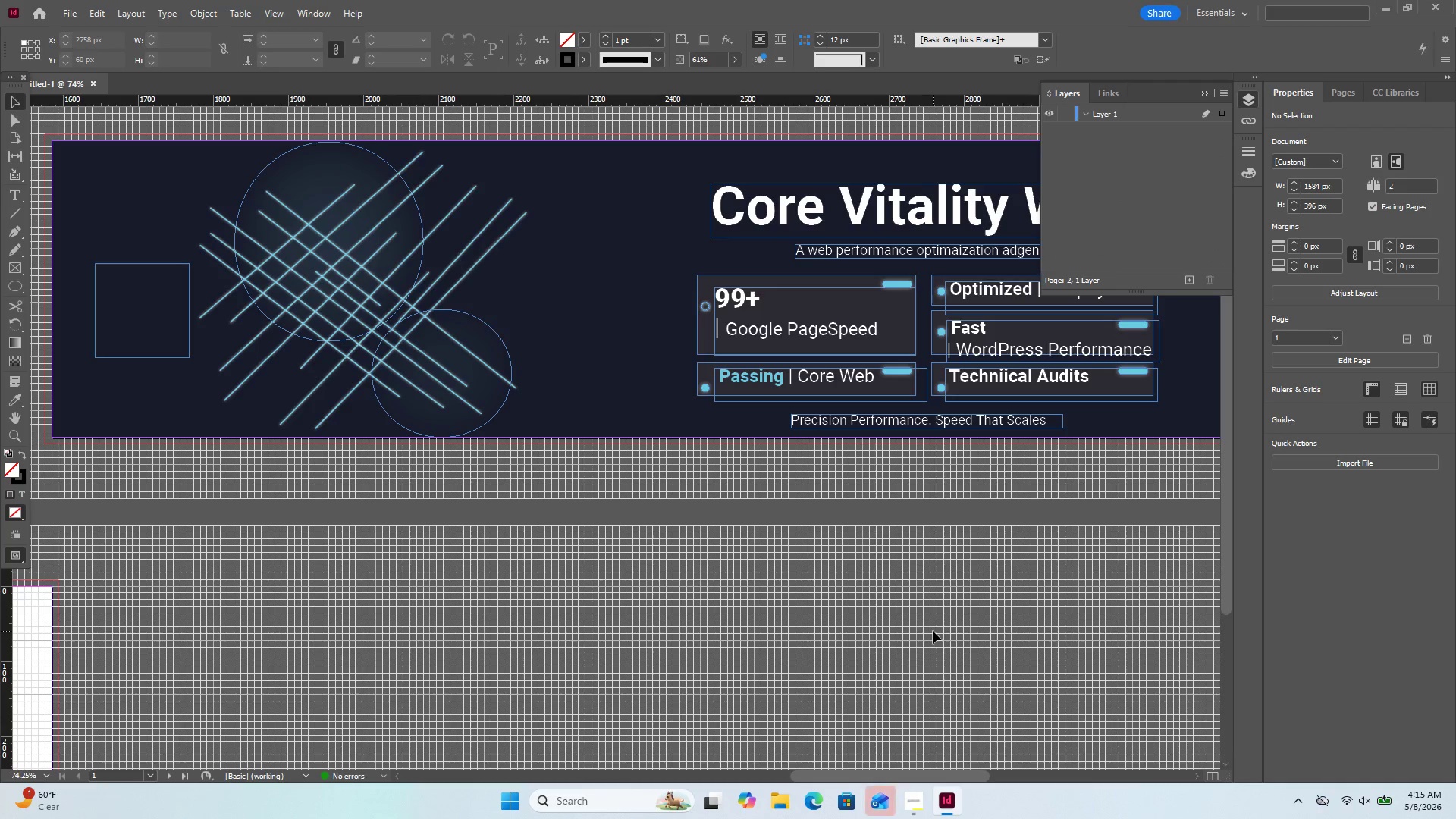 
scroll: coordinate [933, 631], scroll_direction: down, amount: 1.0
 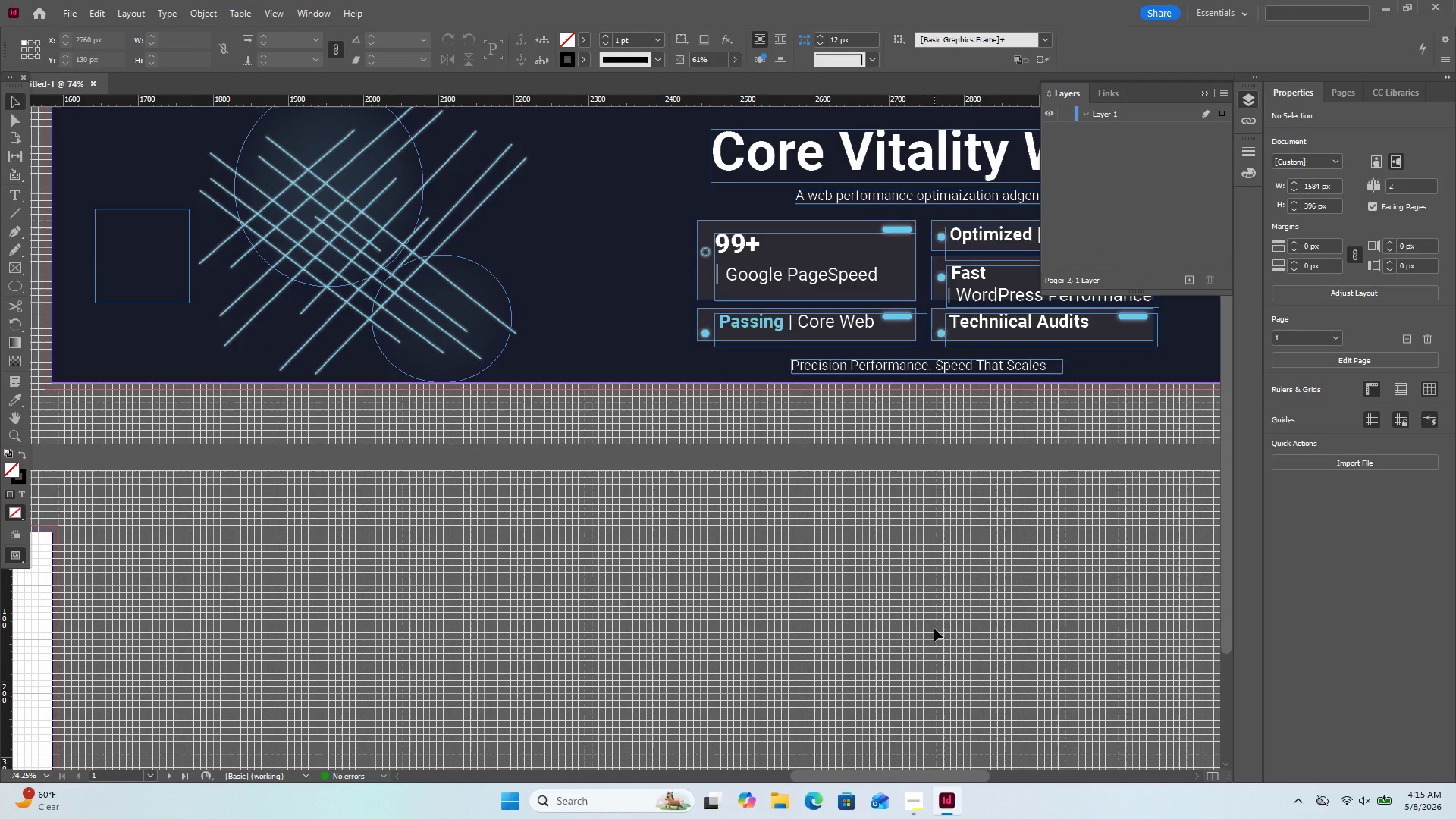 
hold_key(key=ControlLeft, duration=0.98)
 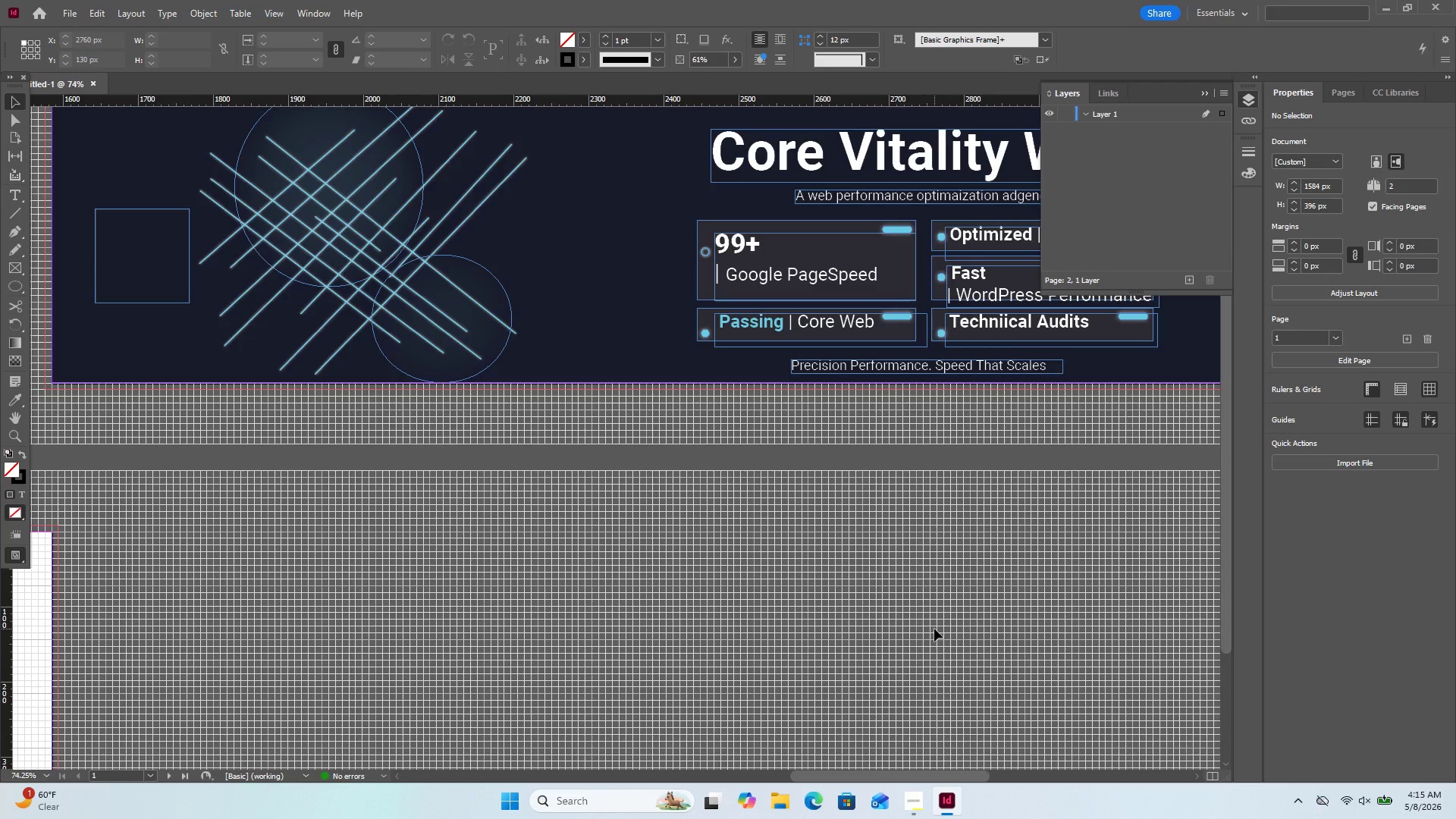 
key(Control+Minus)
 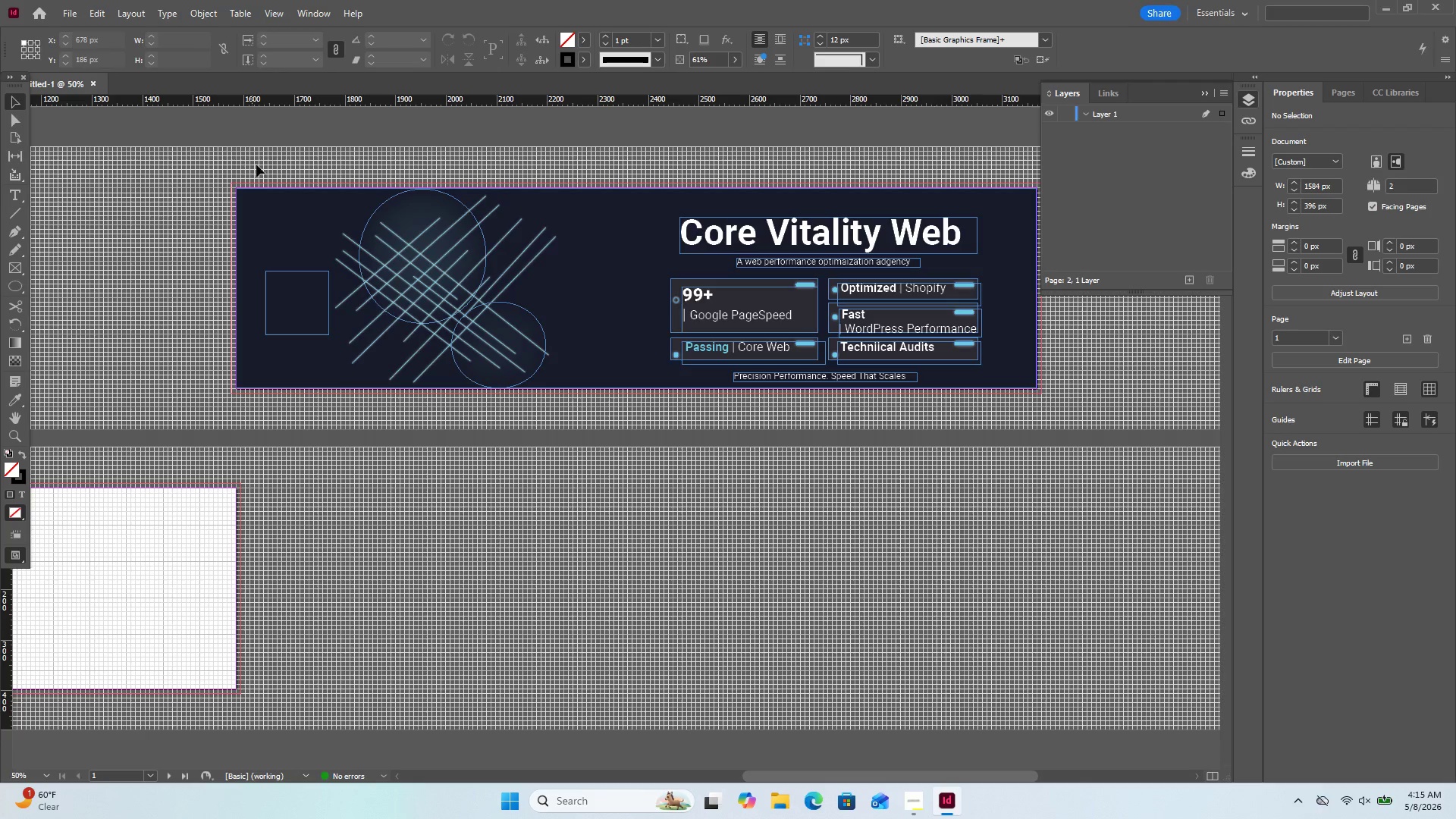 
left_click([283, 229])
 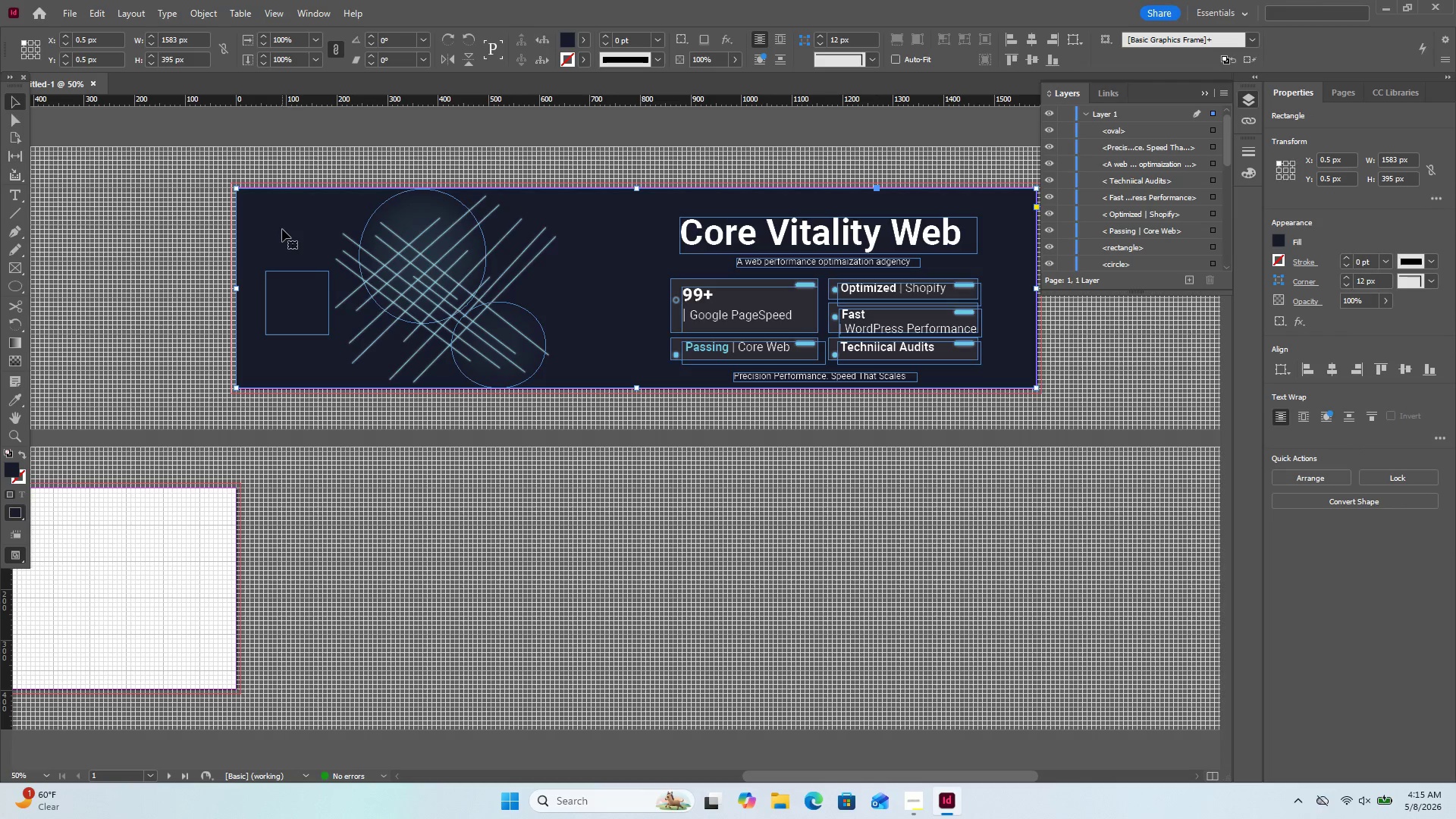 
right_click([281, 229])
 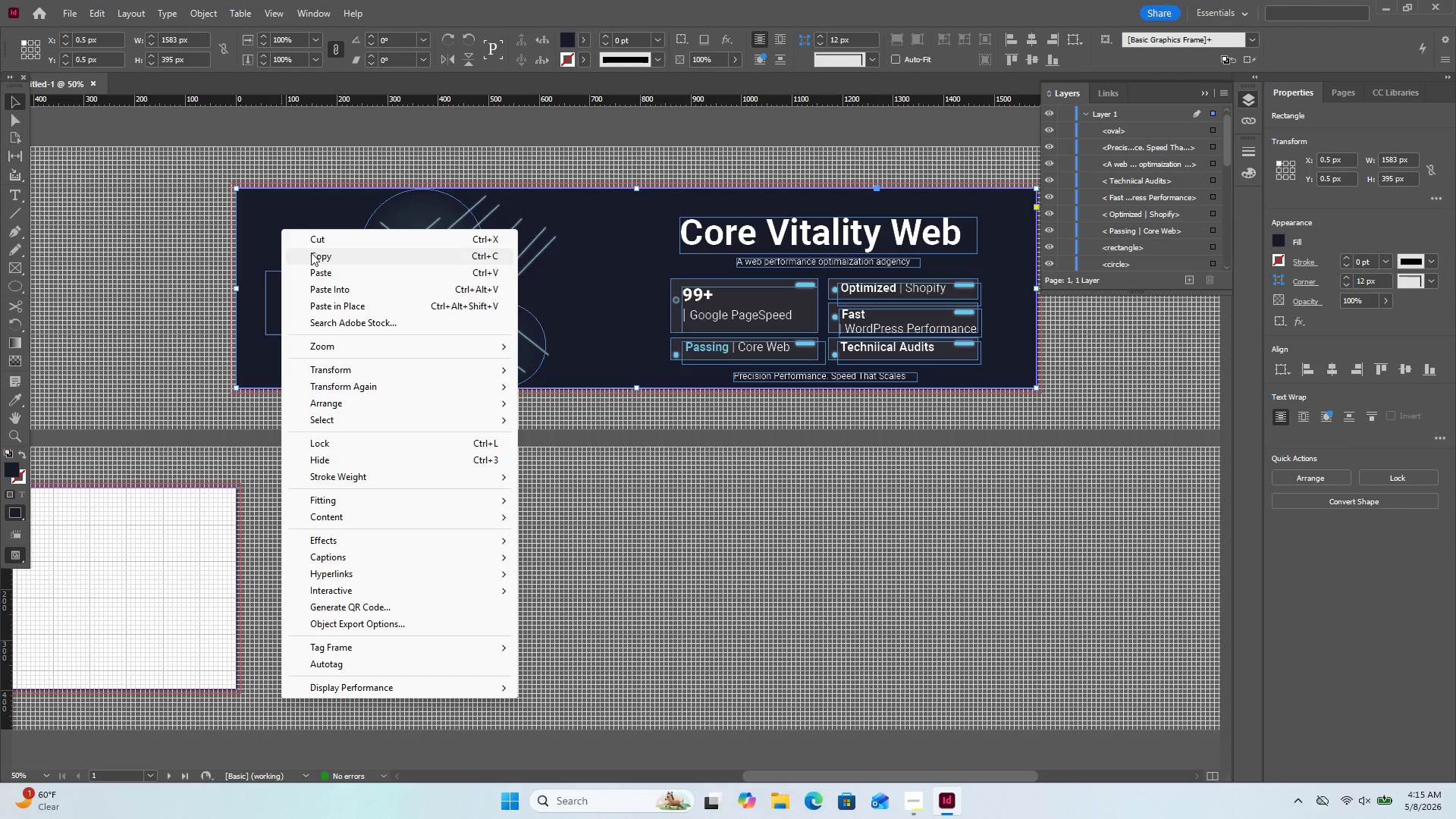 
left_click([311, 253])
 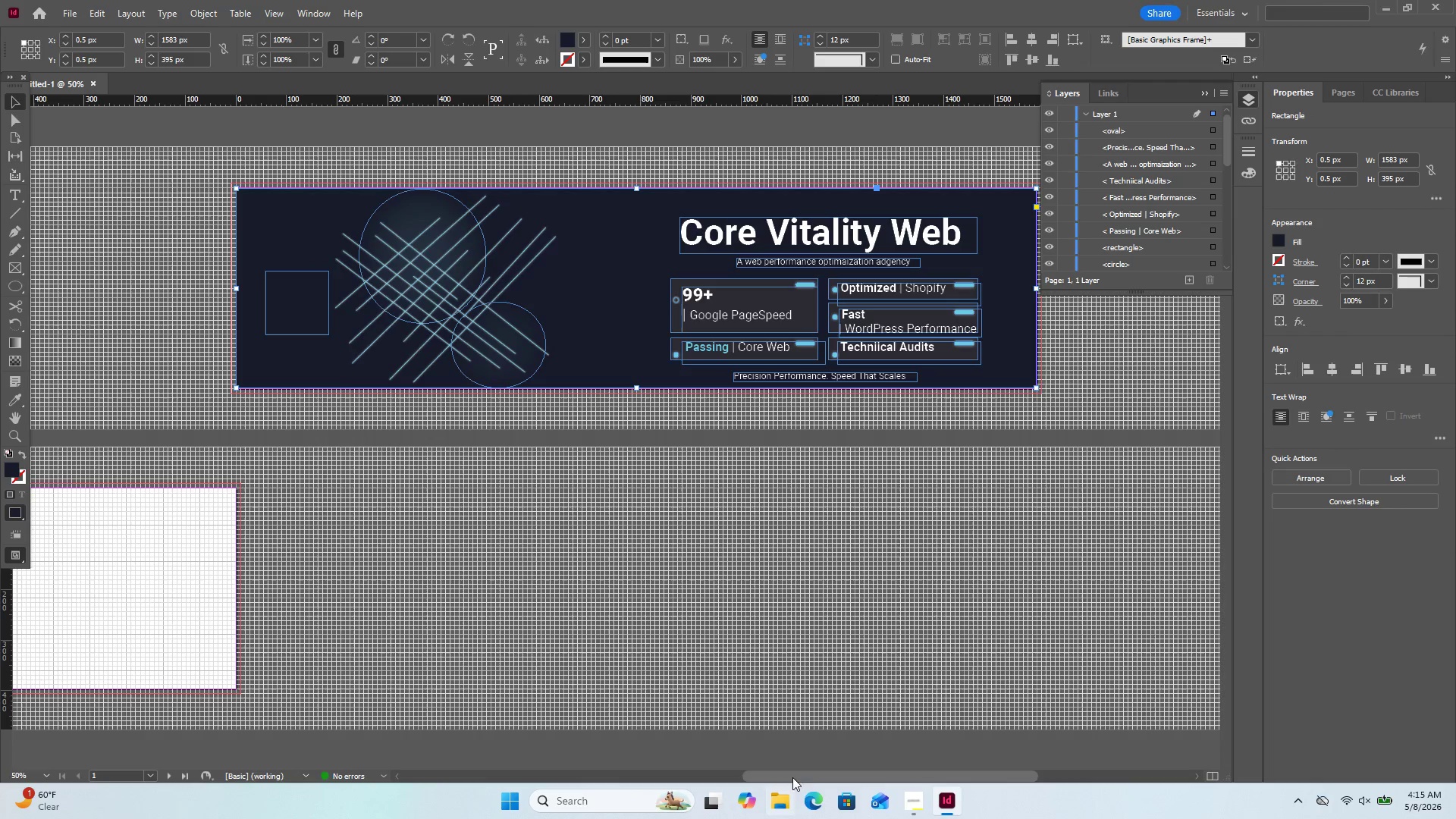 
left_click_drag(start_coordinate=[793, 772], to_coordinate=[633, 784])
 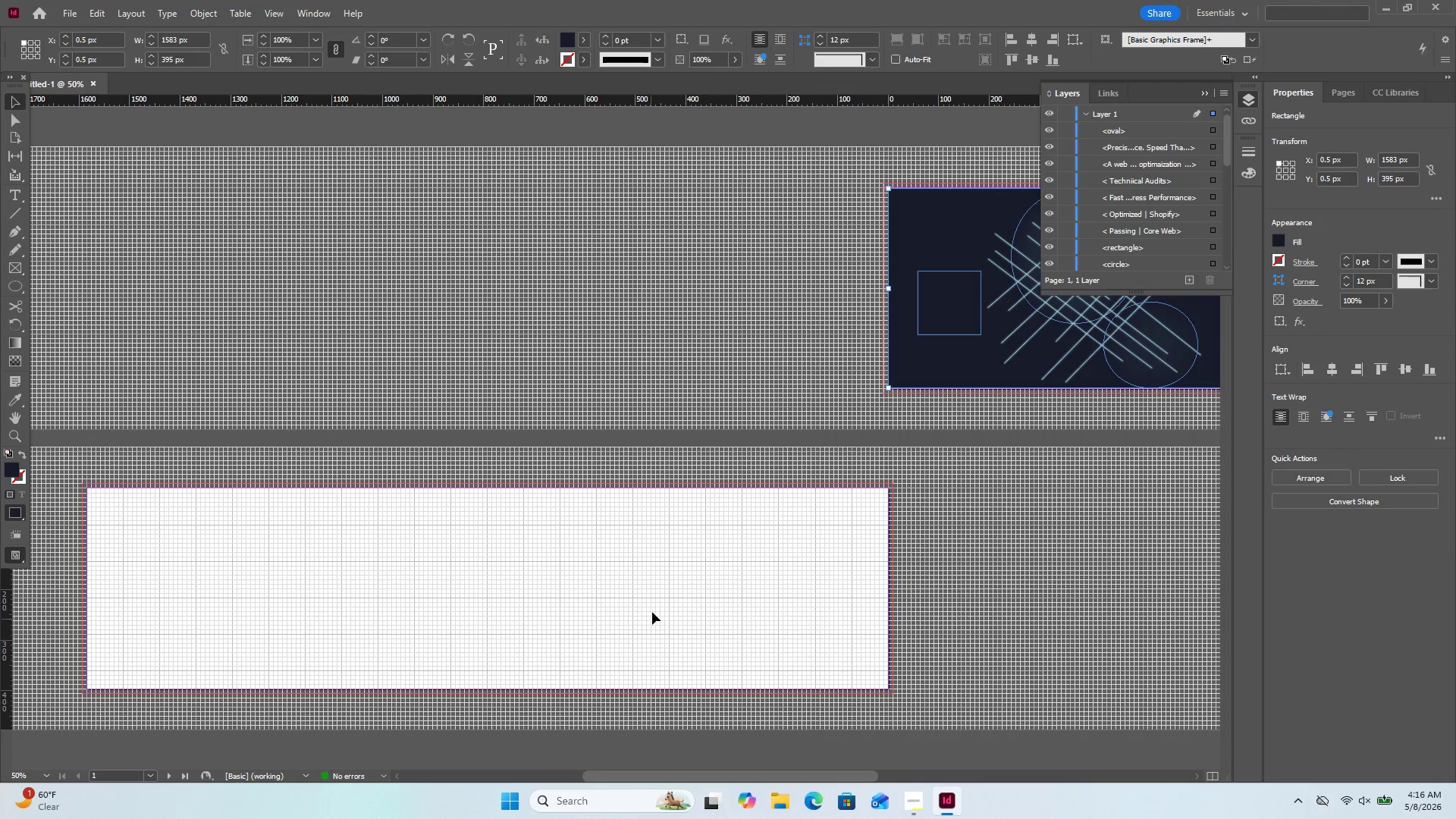 
left_click([652, 611])
 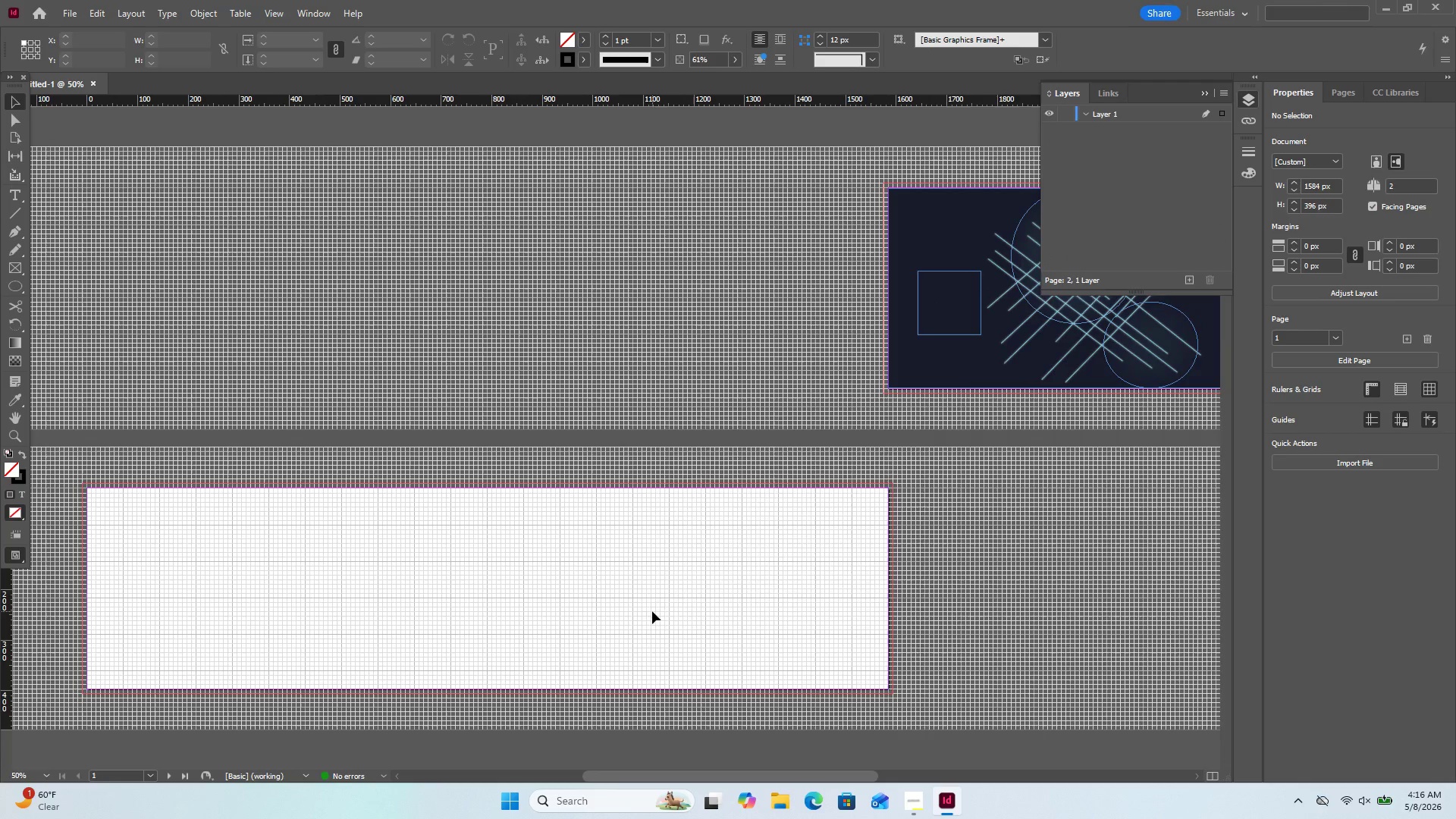 
right_click([652, 611])
 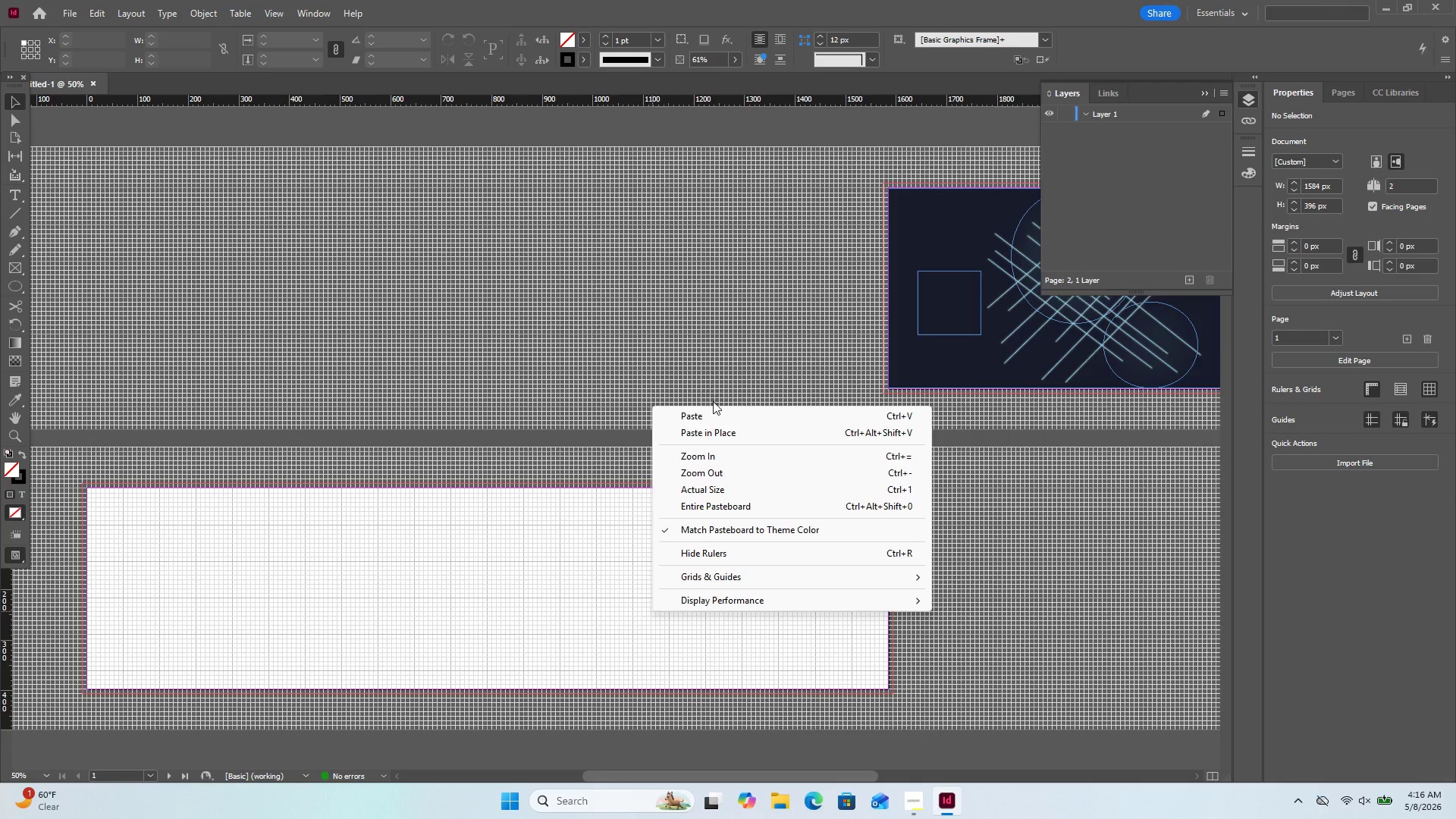 
left_click([715, 418])
 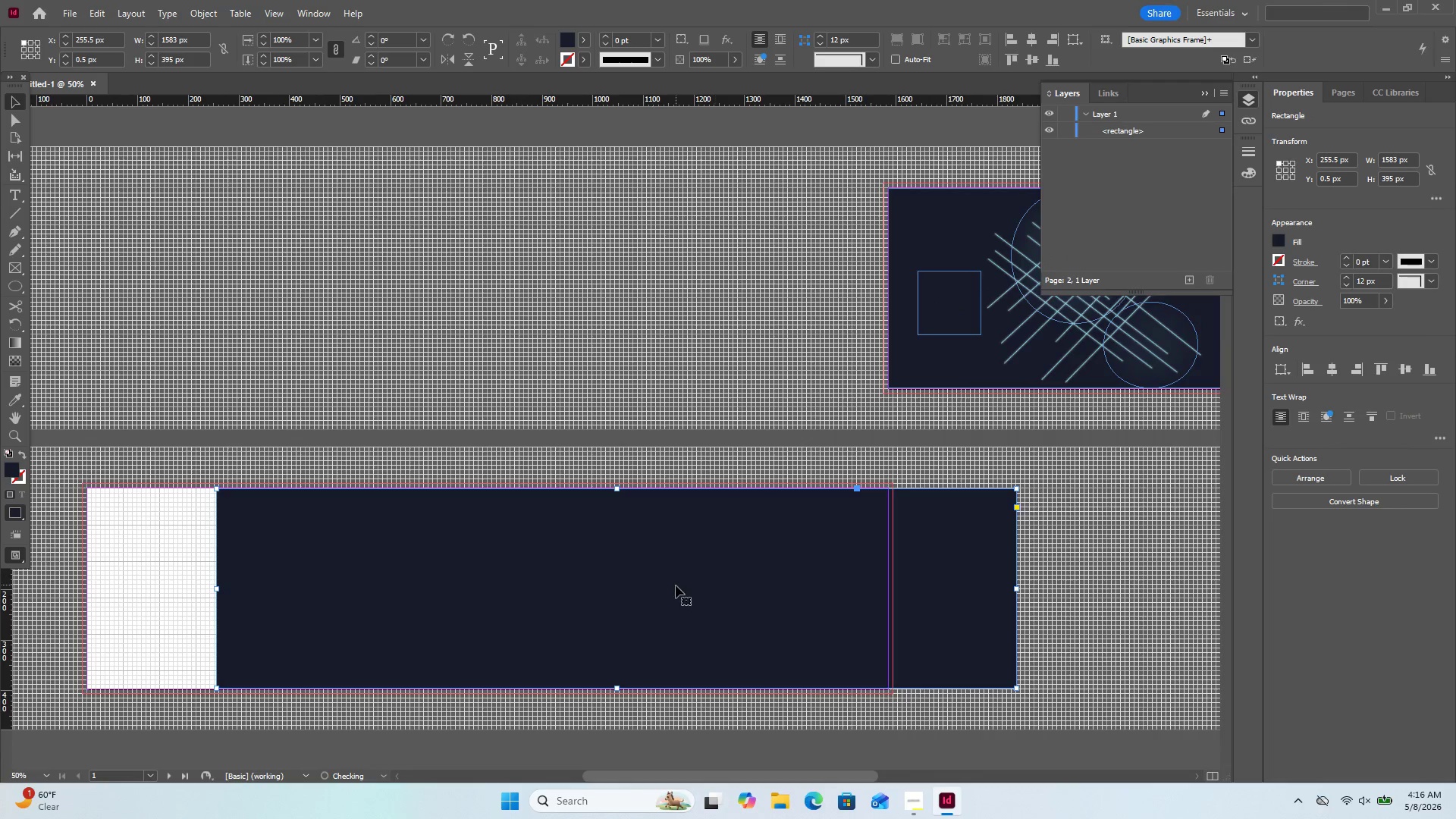 
left_click_drag(start_coordinate=[676, 585], to_coordinate=[548, 585])
 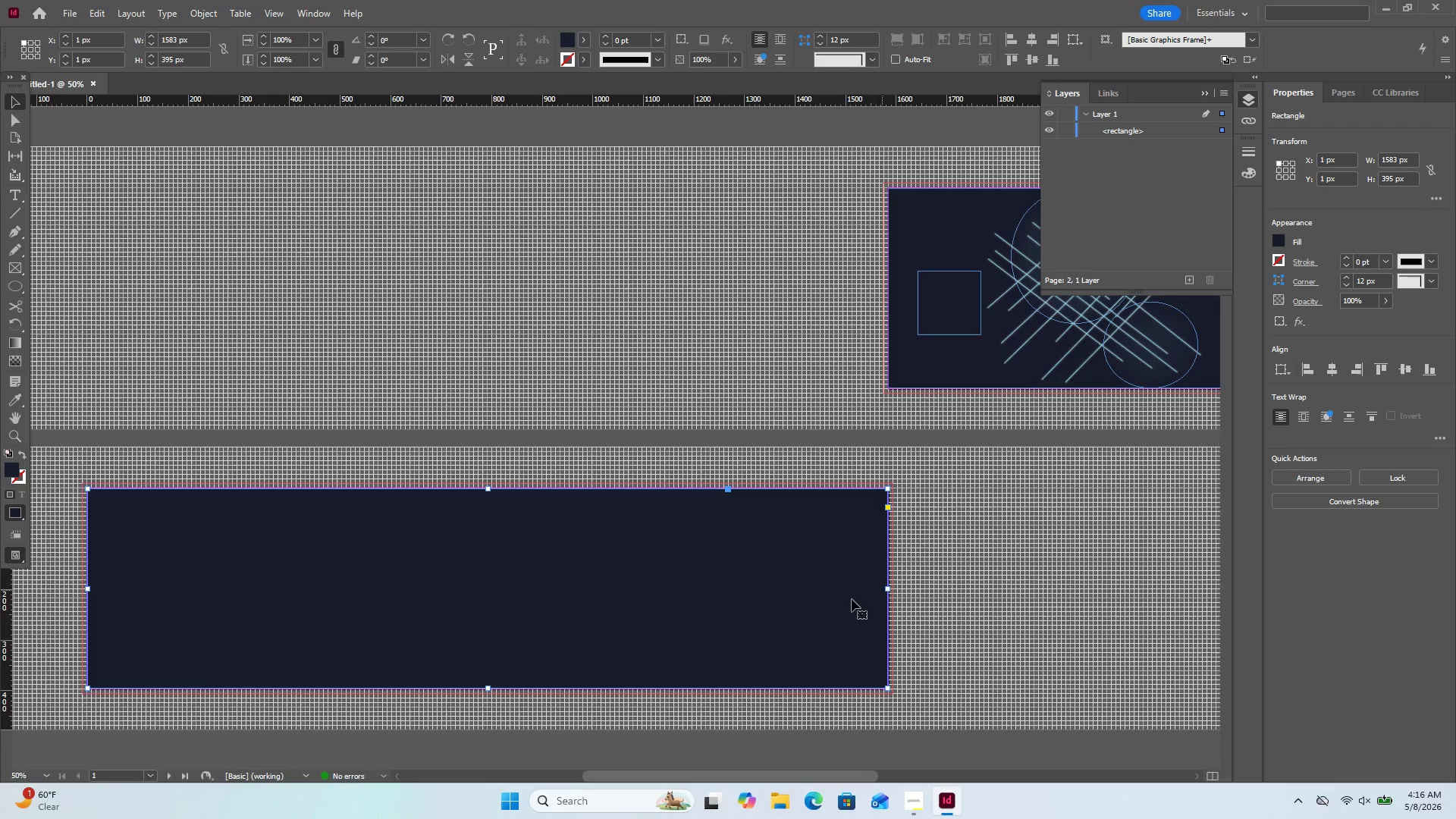 
left_click([992, 579])
 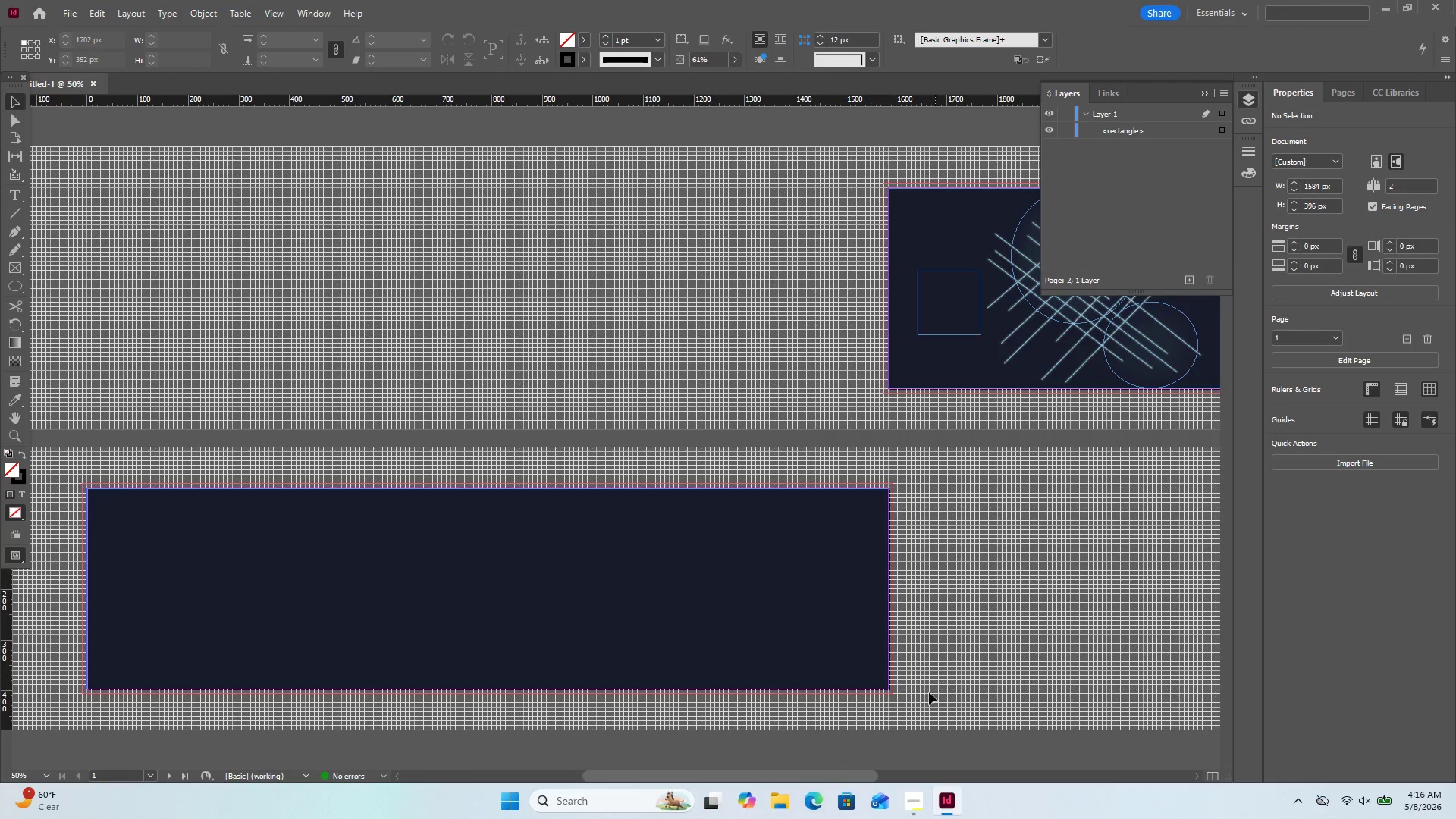 
left_click_drag(start_coordinate=[833, 772], to_coordinate=[877, 771])
 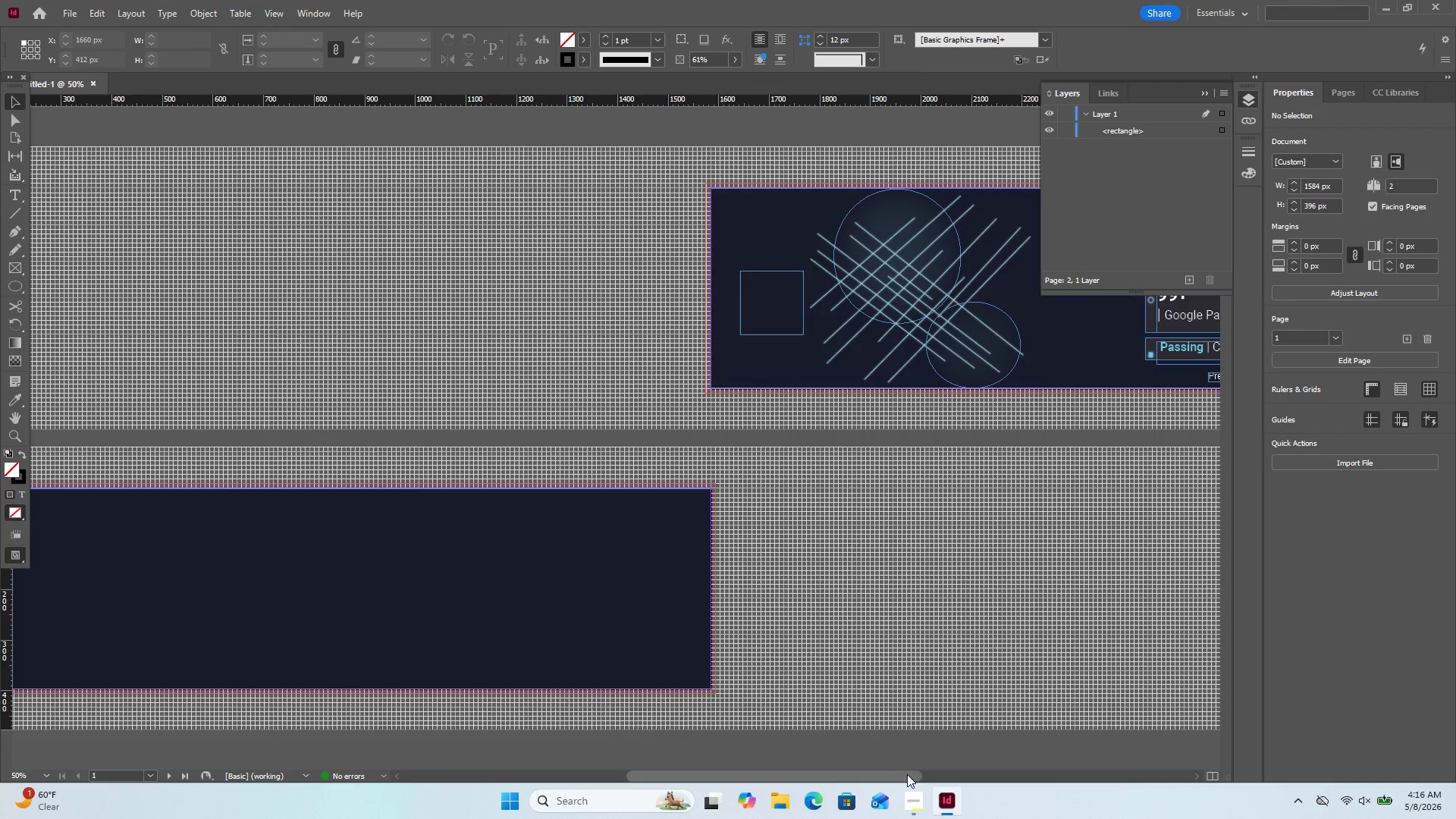 
left_click_drag(start_coordinate=[896, 776], to_coordinate=[846, 784])
 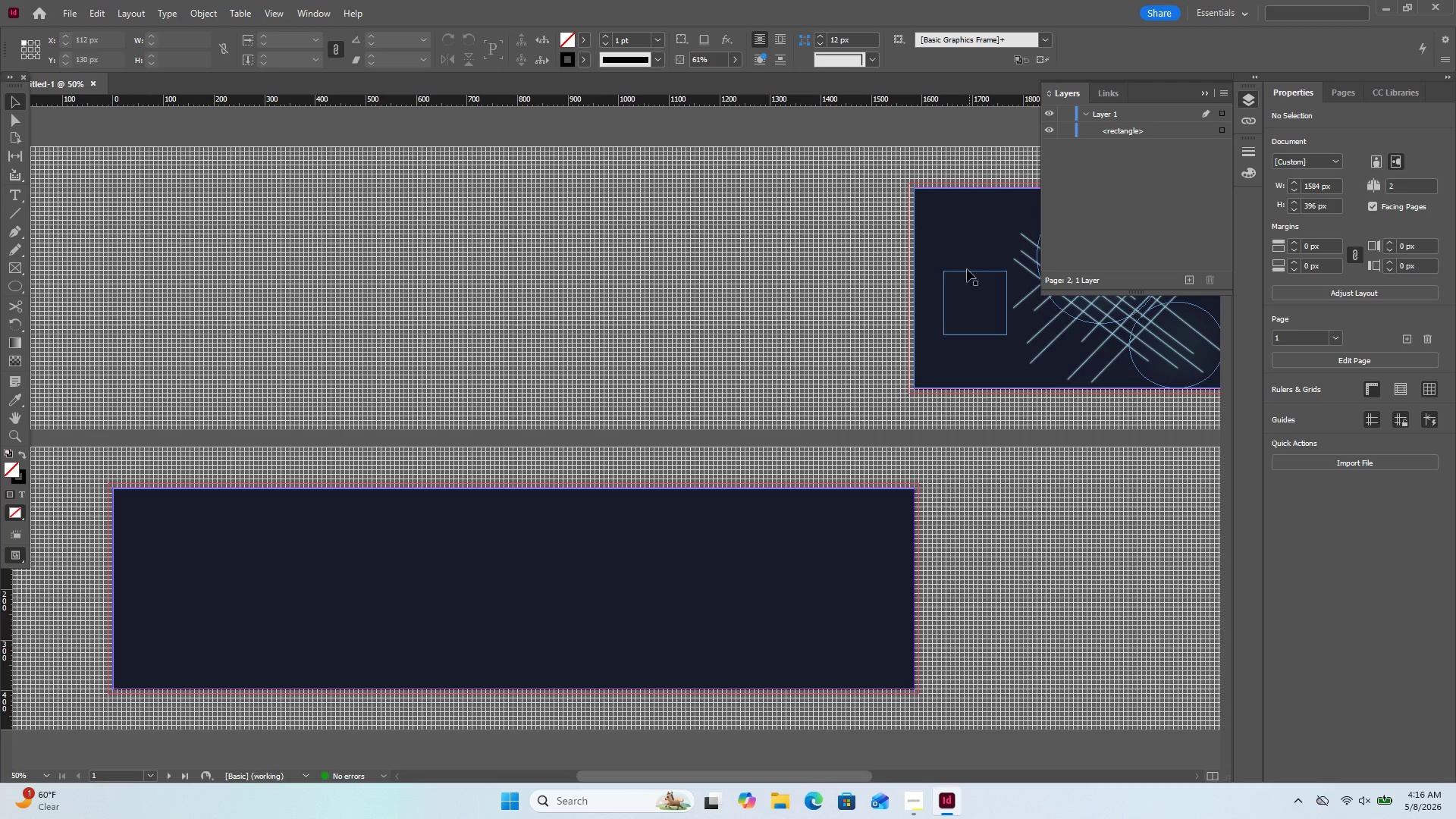 
left_click([971, 341])
 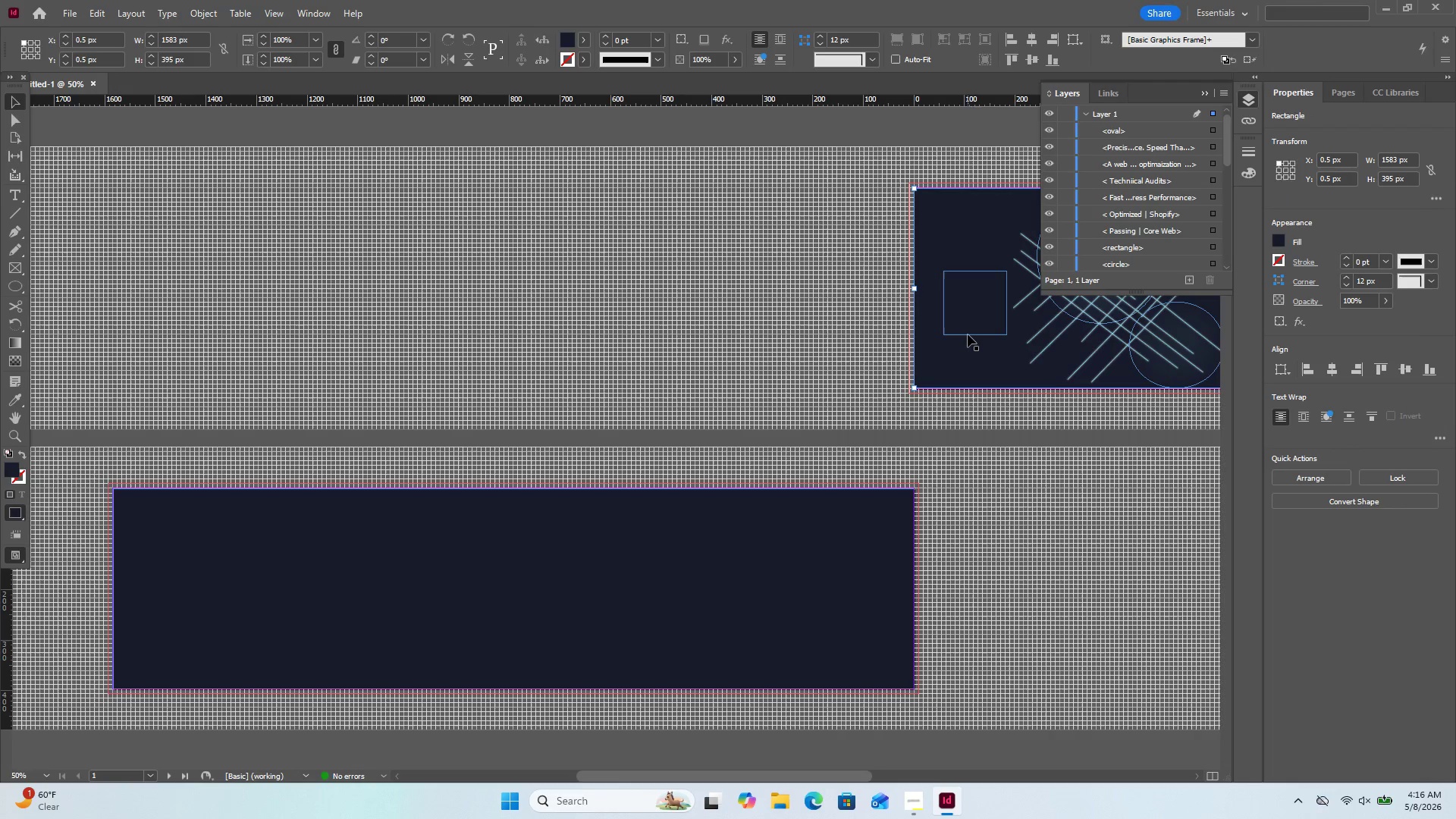 
left_click([968, 334])
 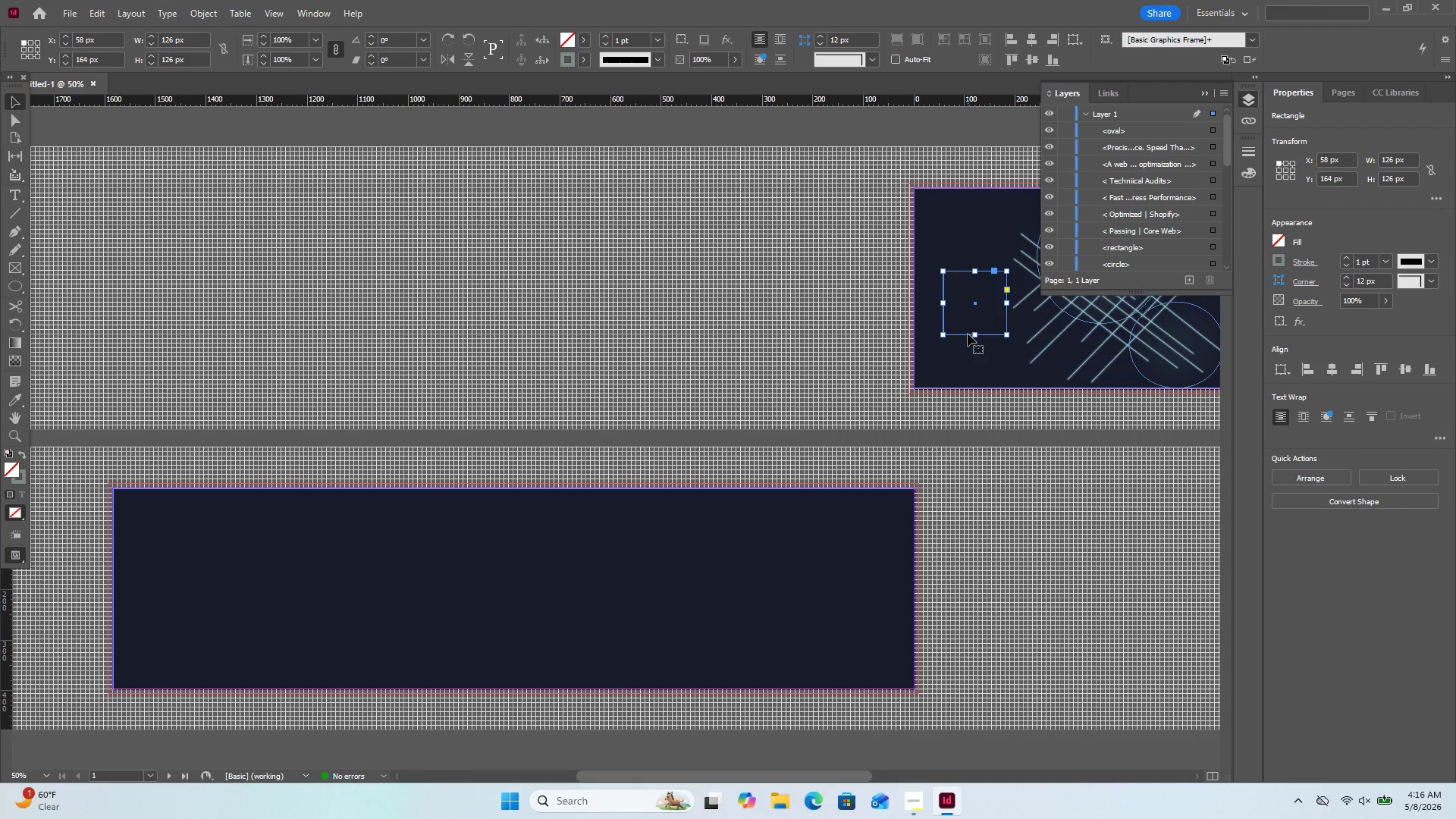 
right_click([965, 334])
 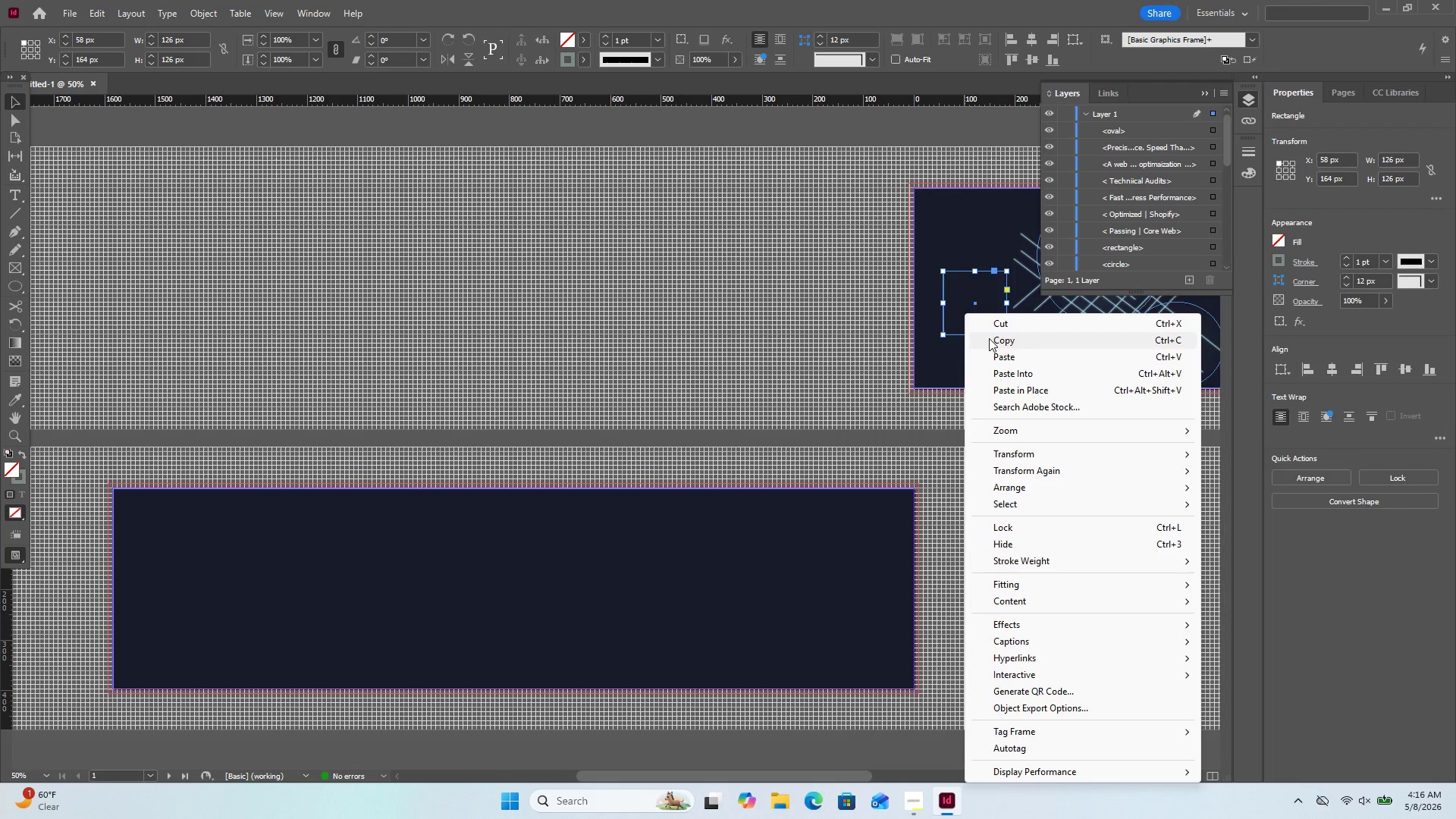 
left_click([989, 338])
 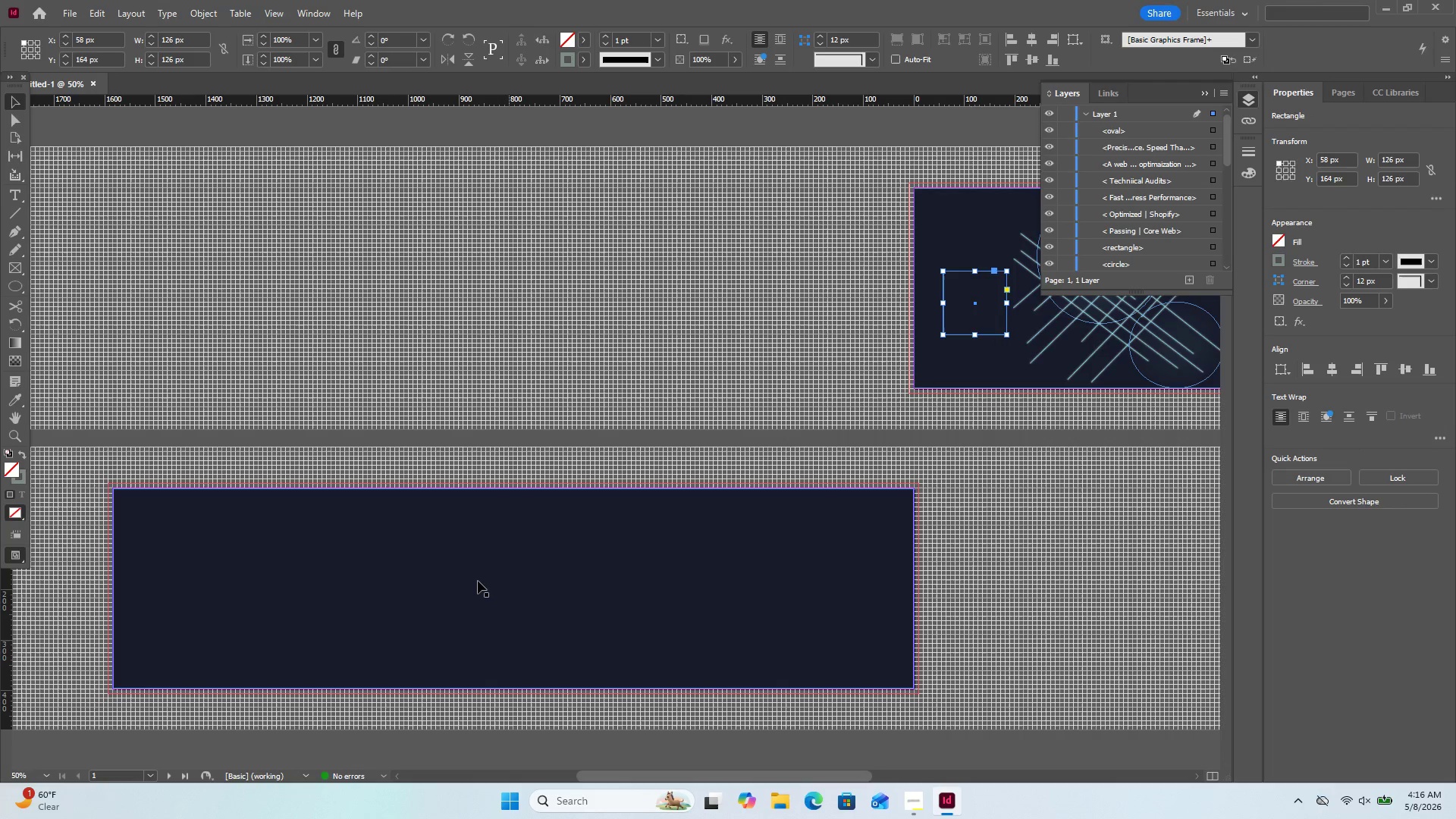 
left_click([478, 581])
 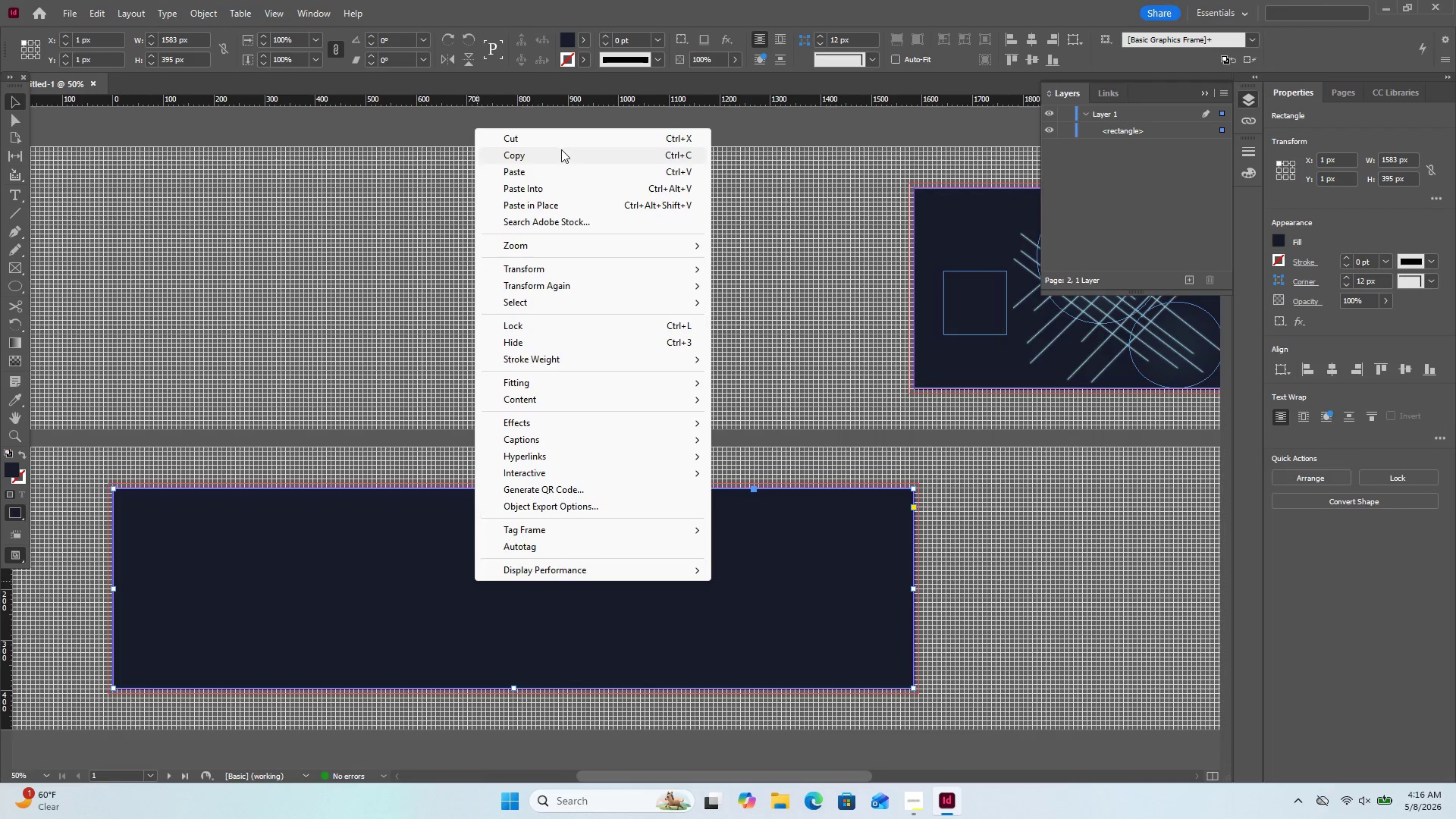 
left_click([557, 166])
 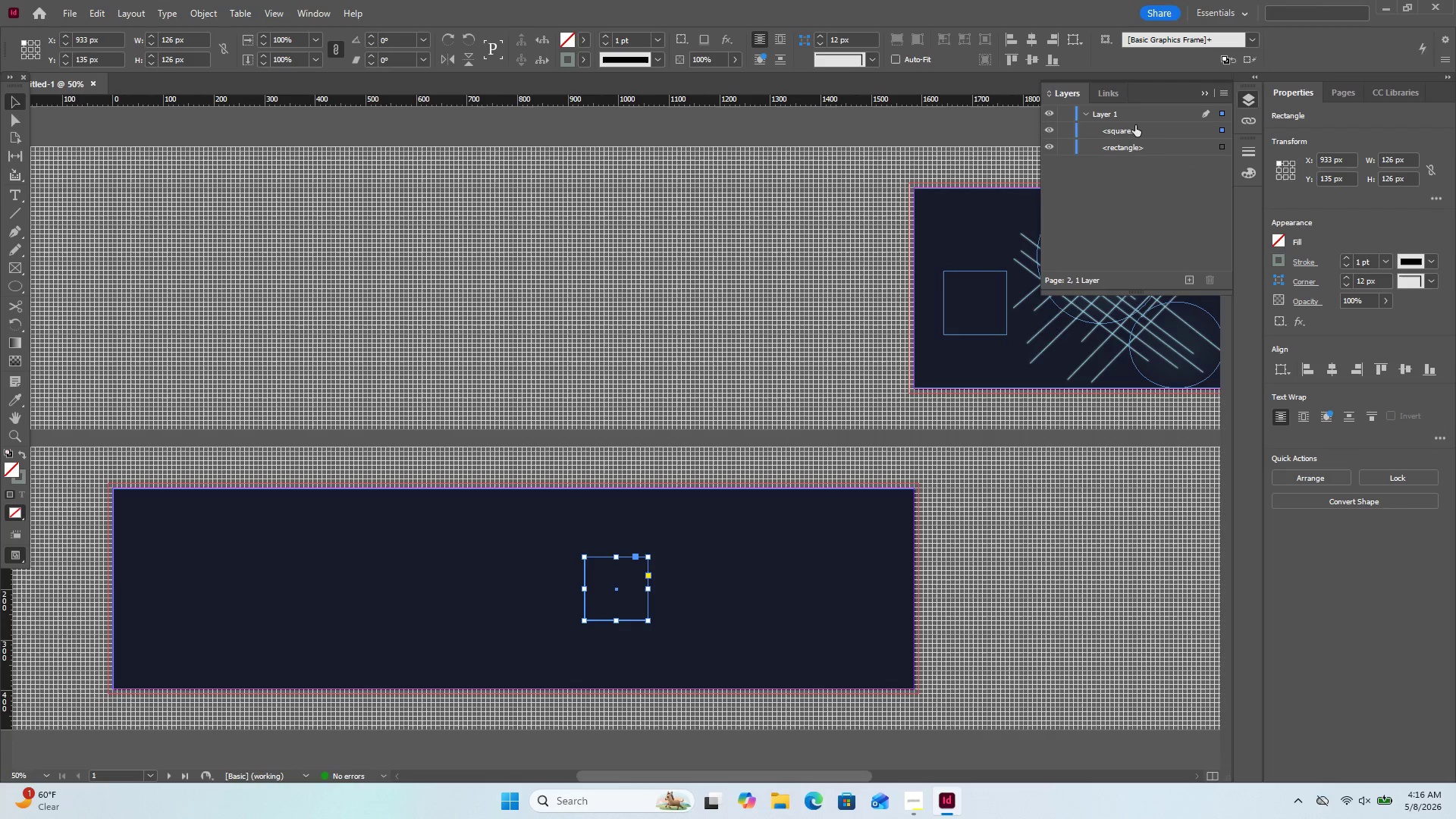 
left_click([1070, 152])
 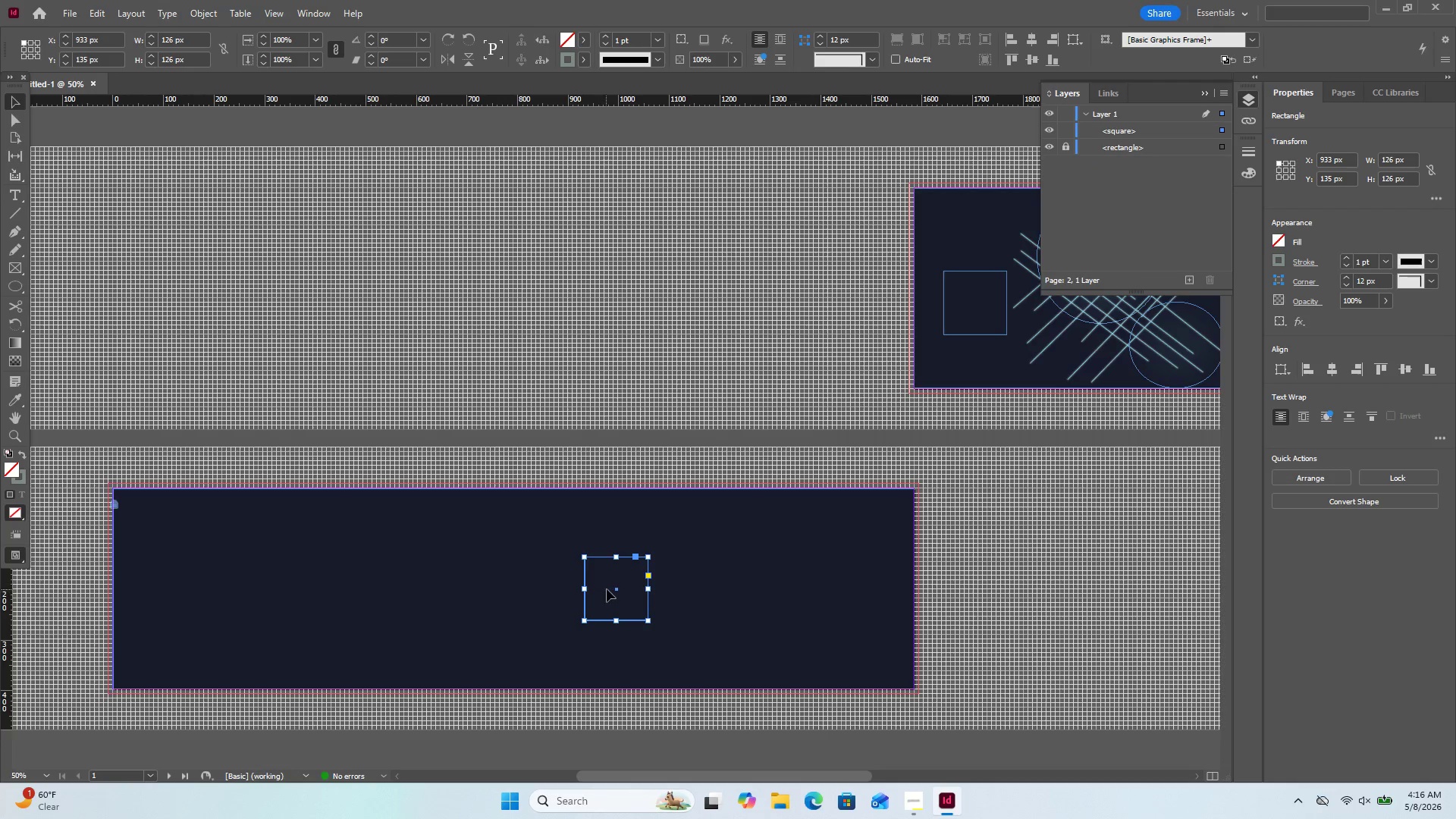 
left_click_drag(start_coordinate=[617, 590], to_coordinate=[171, 613])
 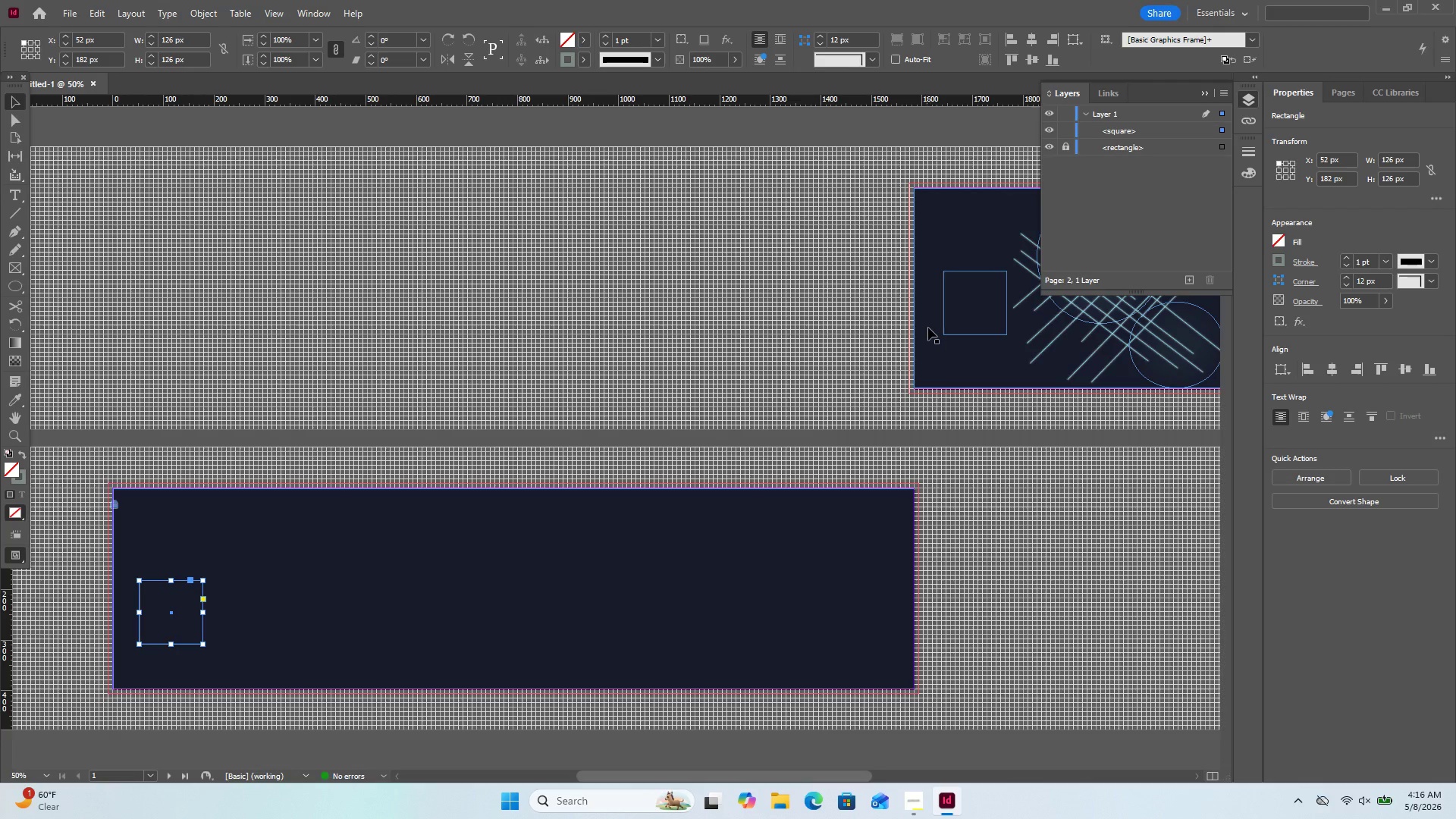 
wait(6.08)
 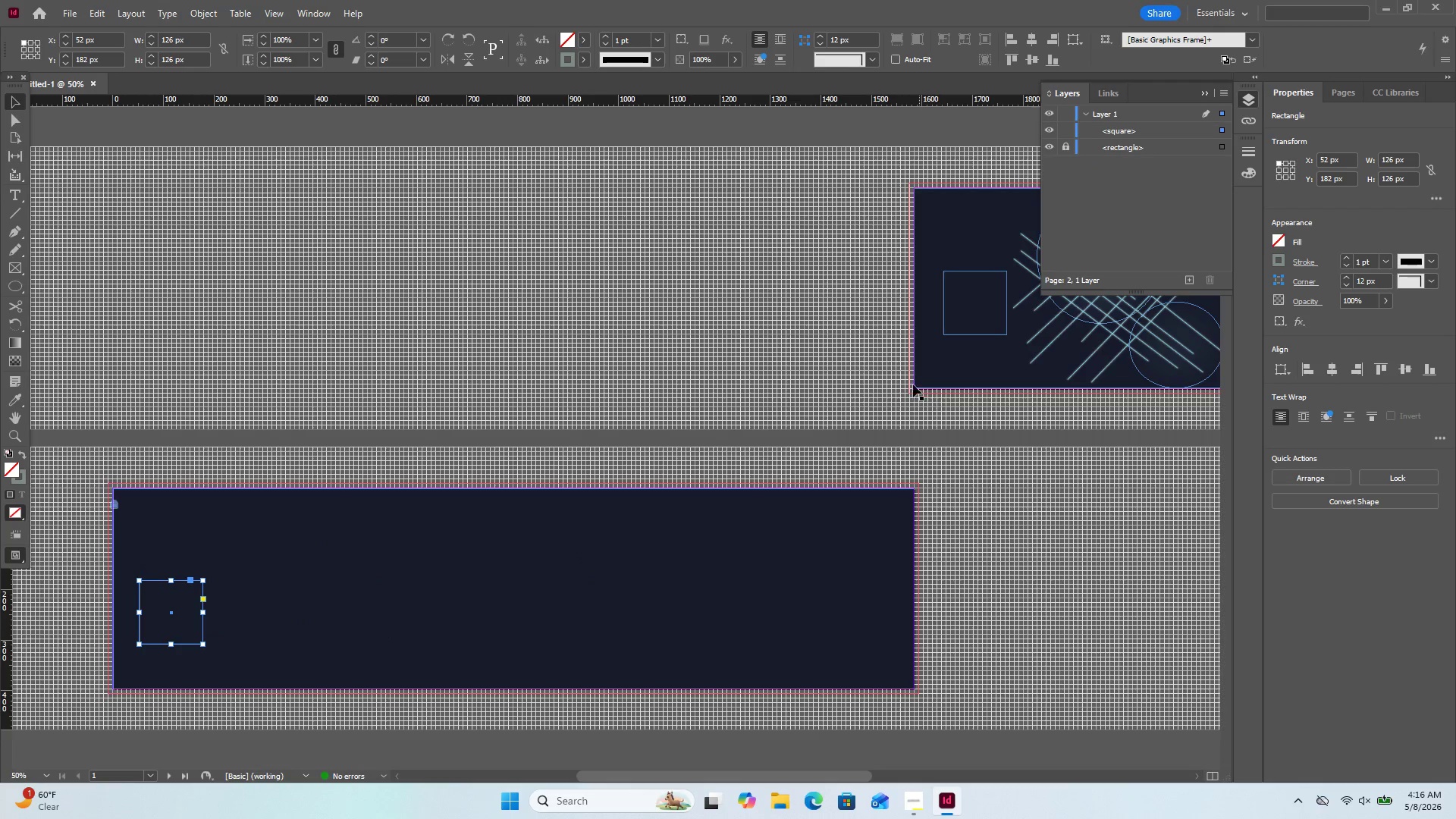 
left_click([950, 330])
 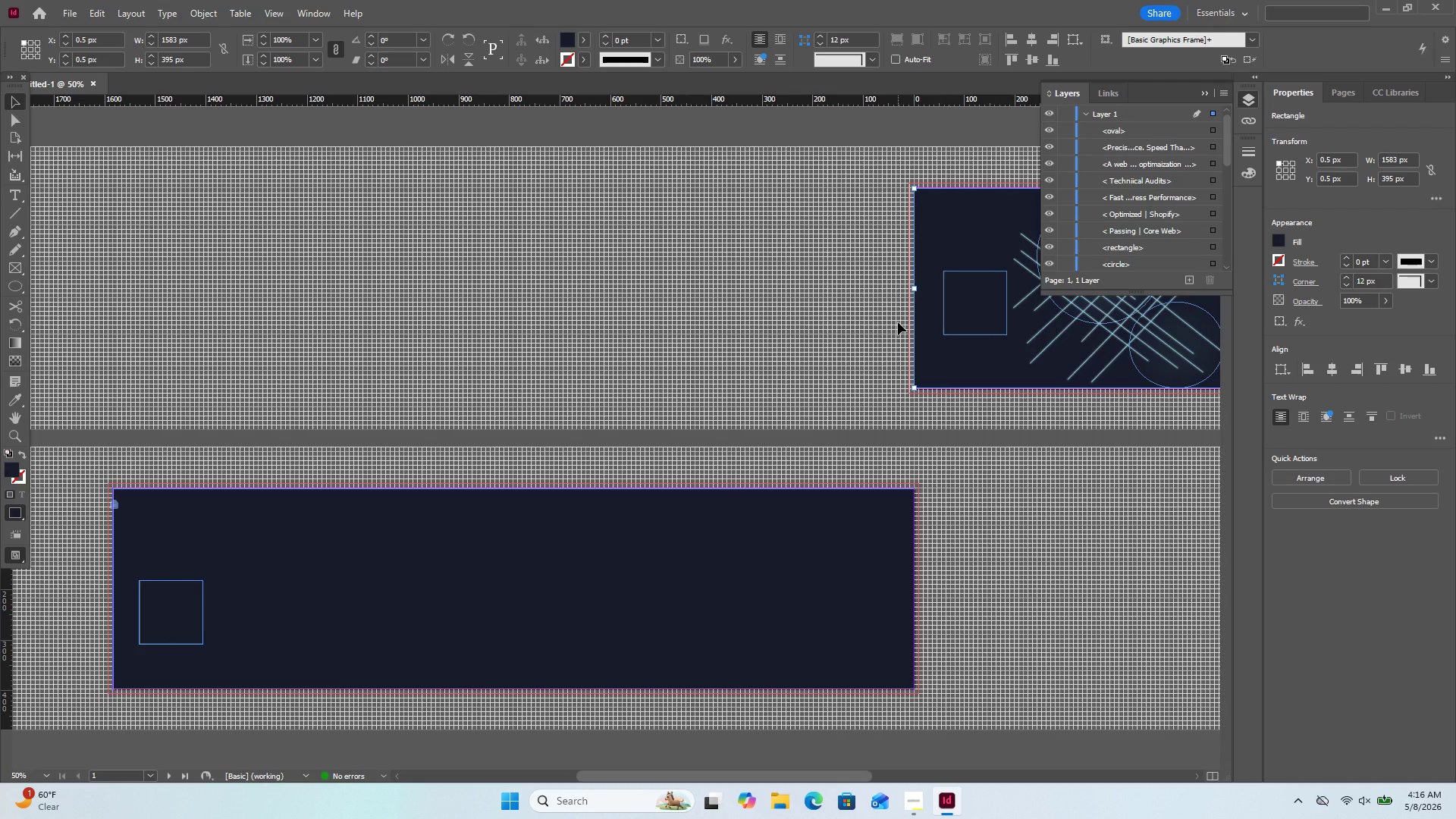 
wait(6.52)
 